 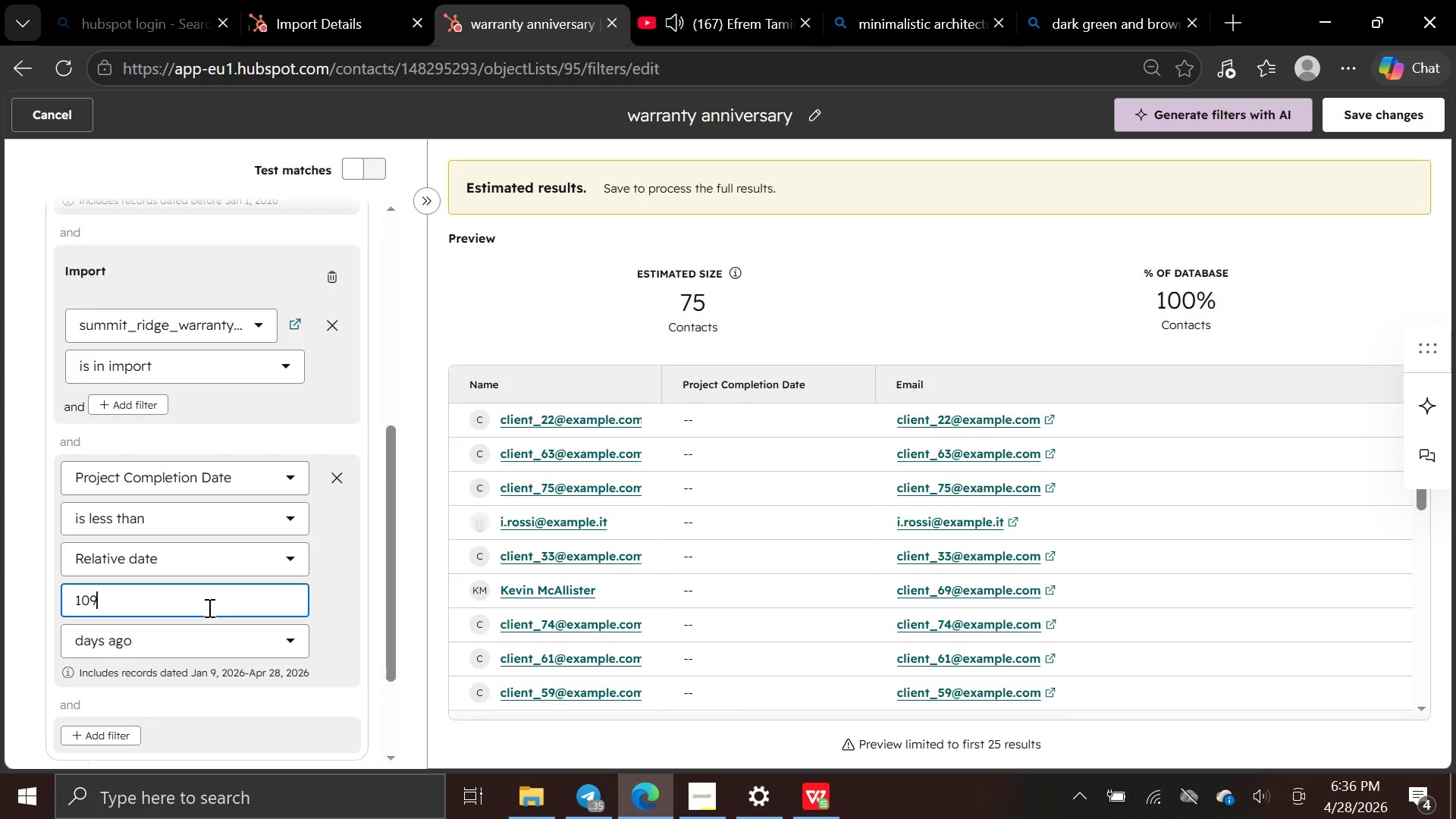 
key(Backspace)
 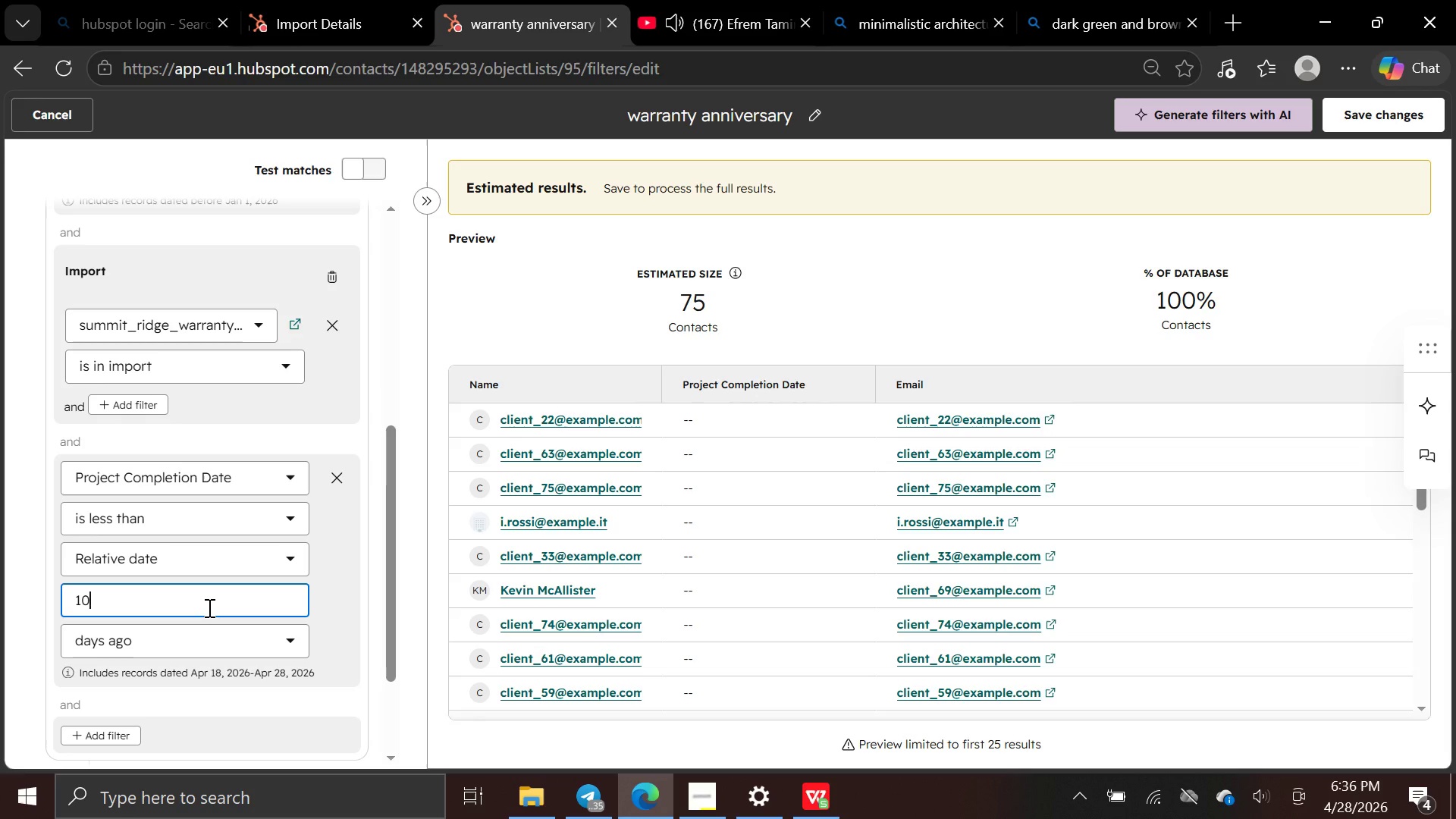 
key(Backspace)
 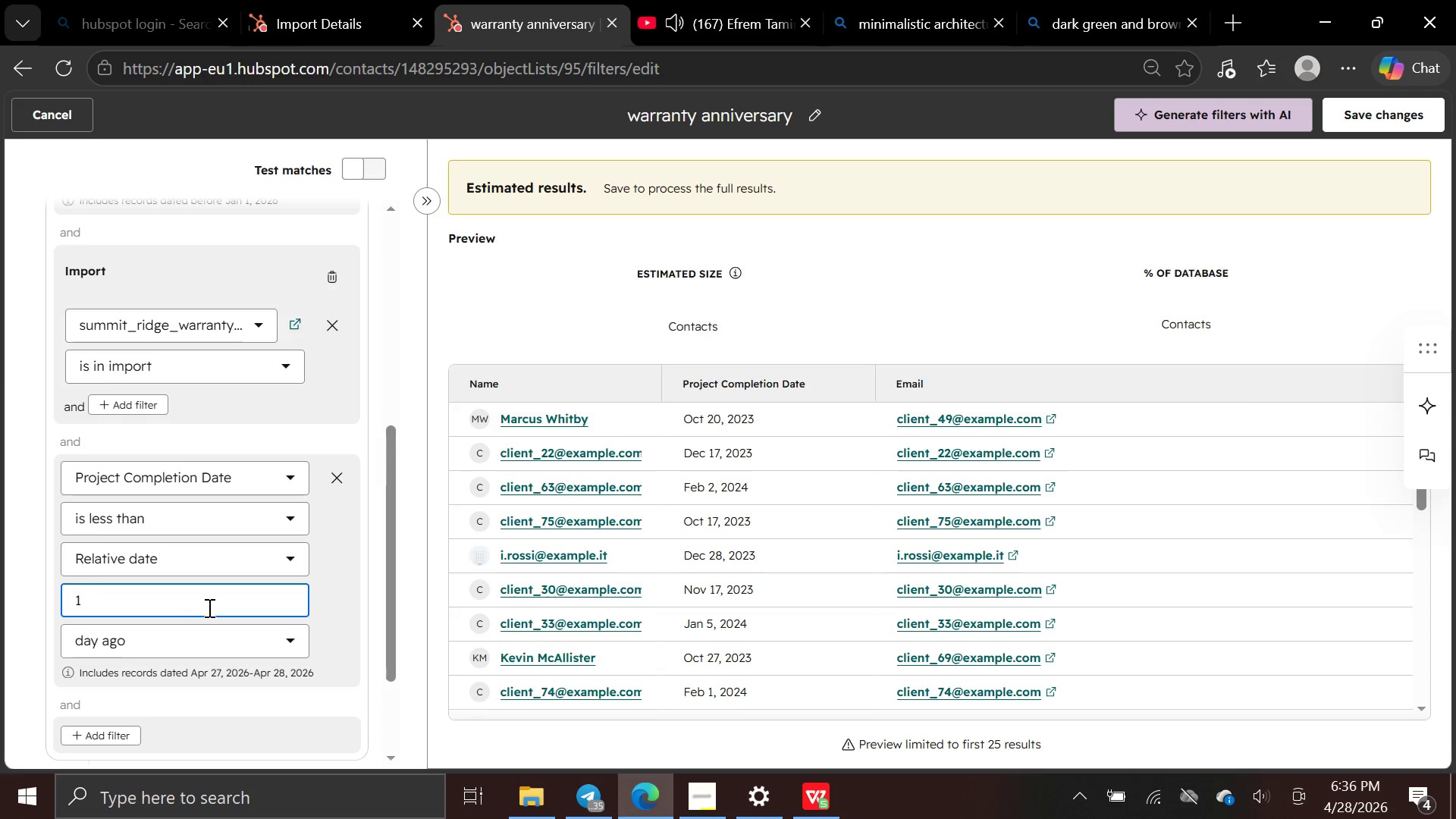 
key(Backspace)
 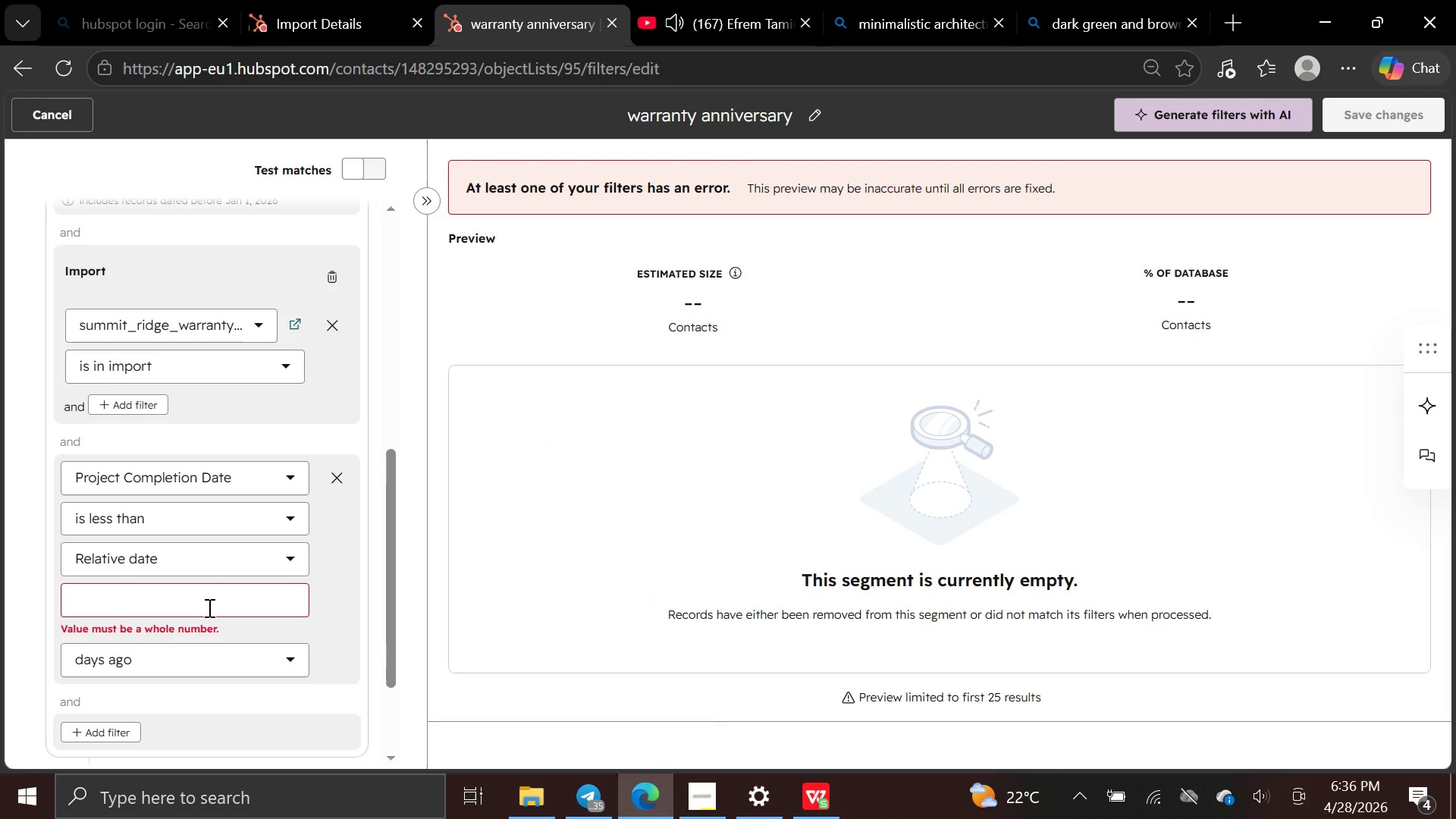 
wait(20.31)
 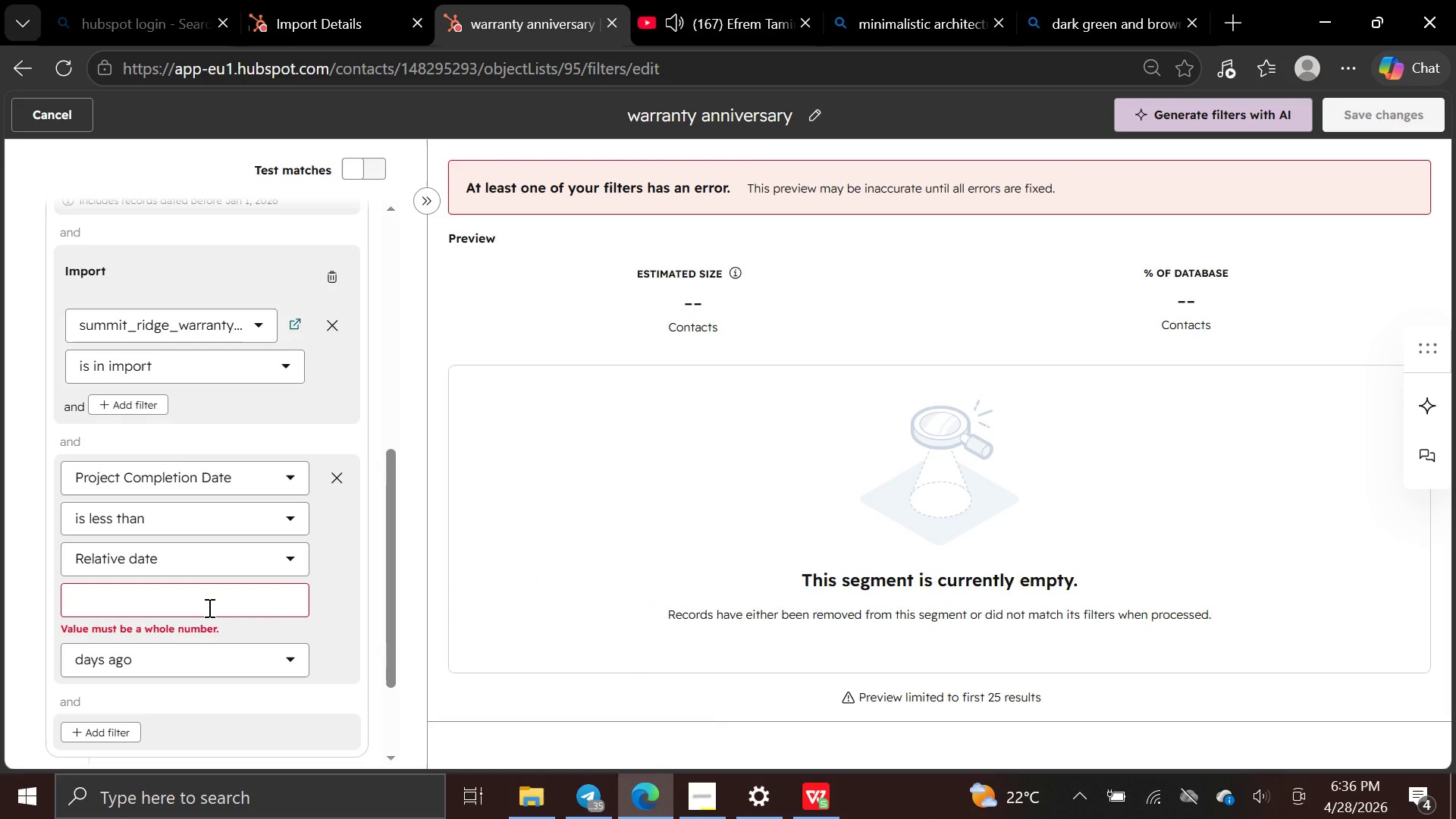 
left_click([292, 522])
 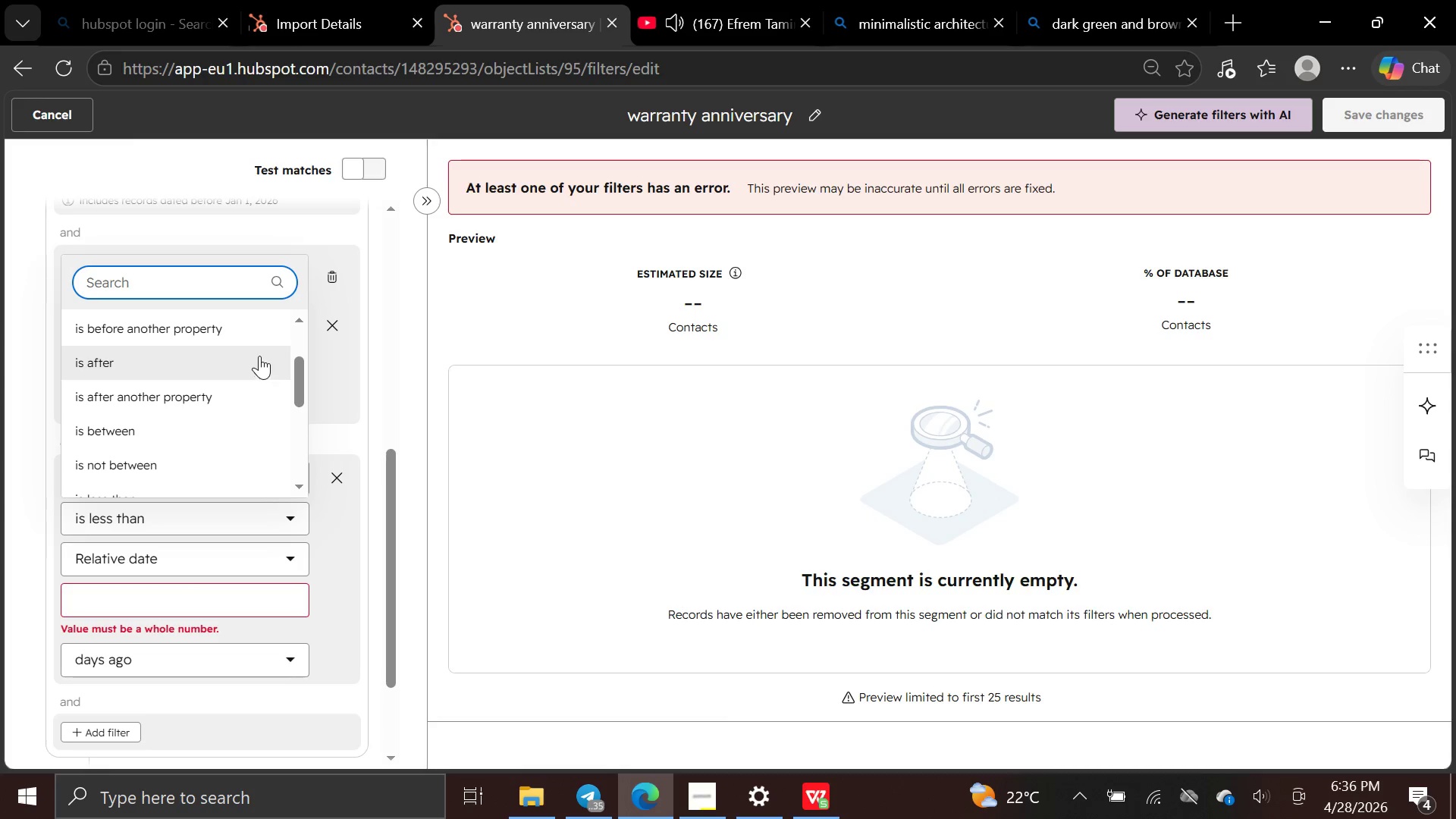 
left_click([243, 426])
 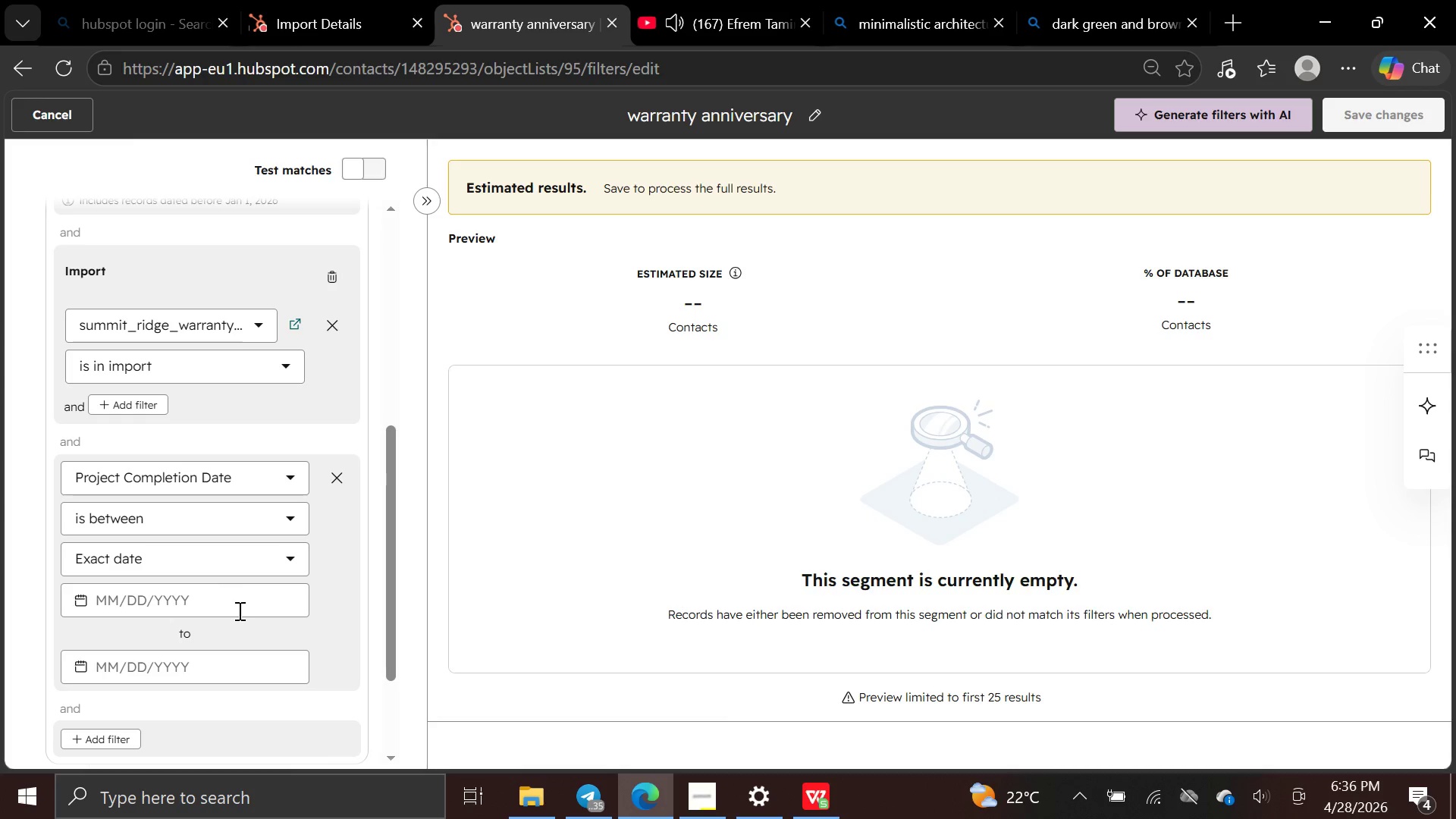 
left_click([243, 592])
 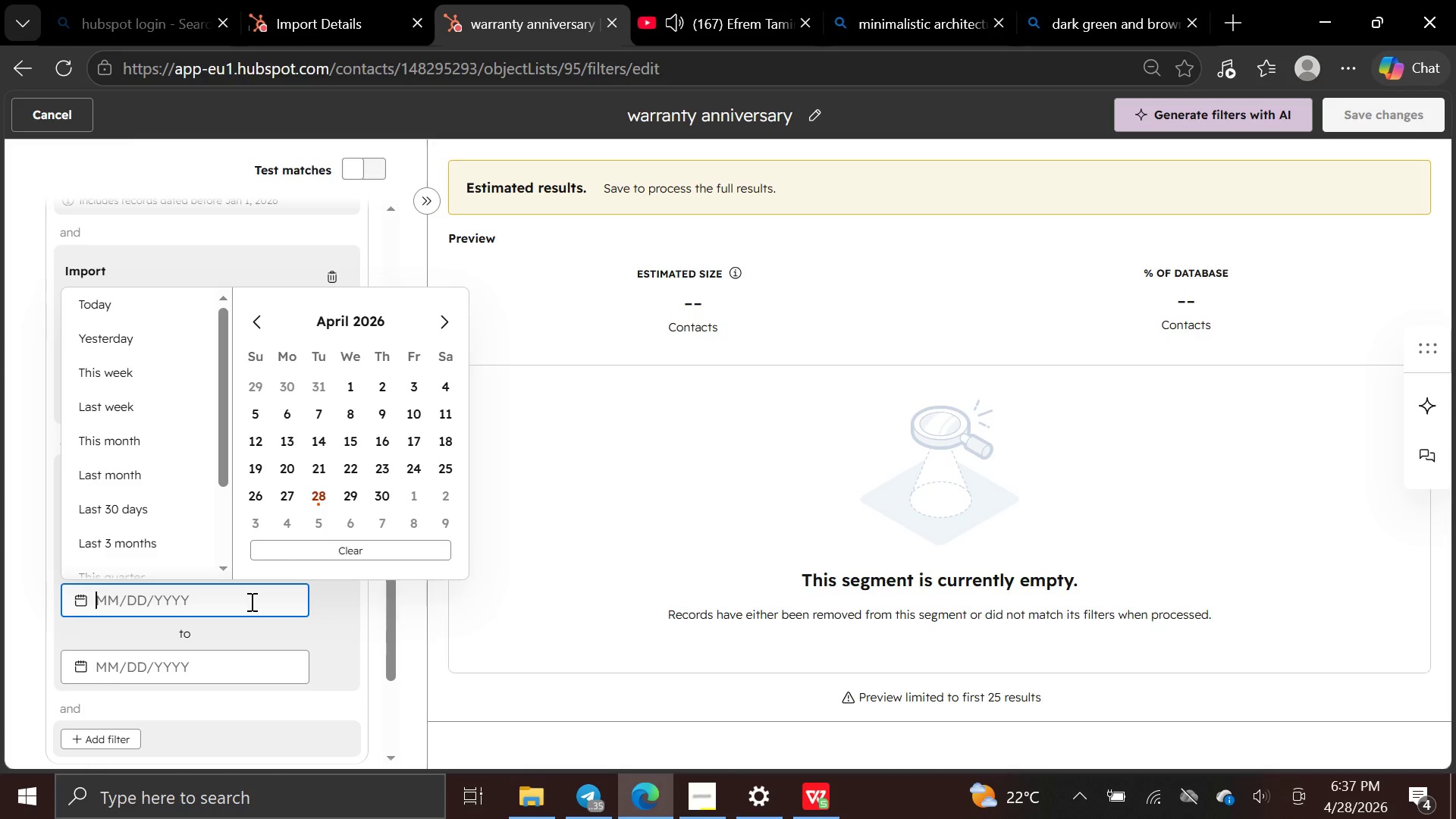 
wait(12.81)
 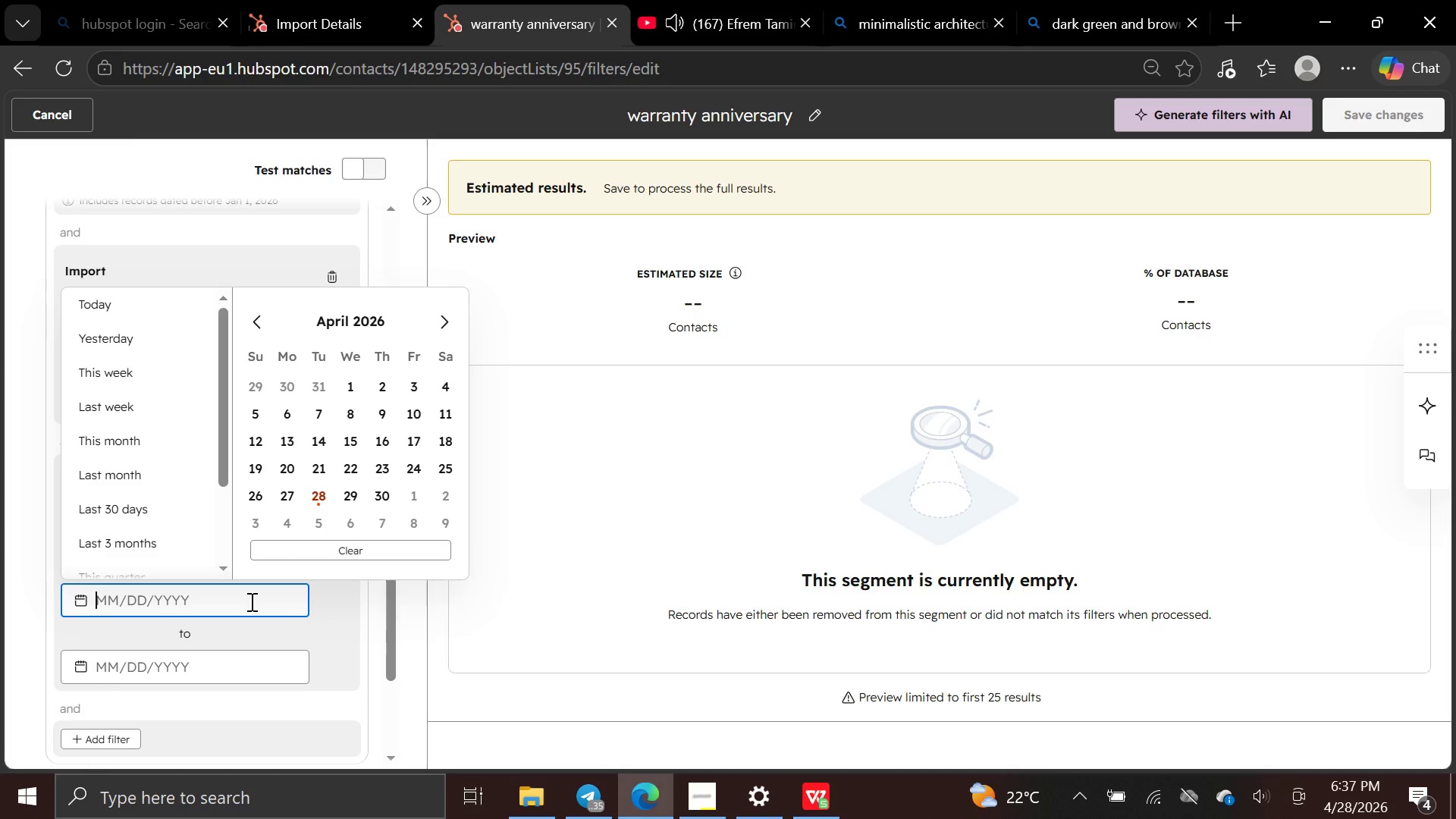 
type(1095)
 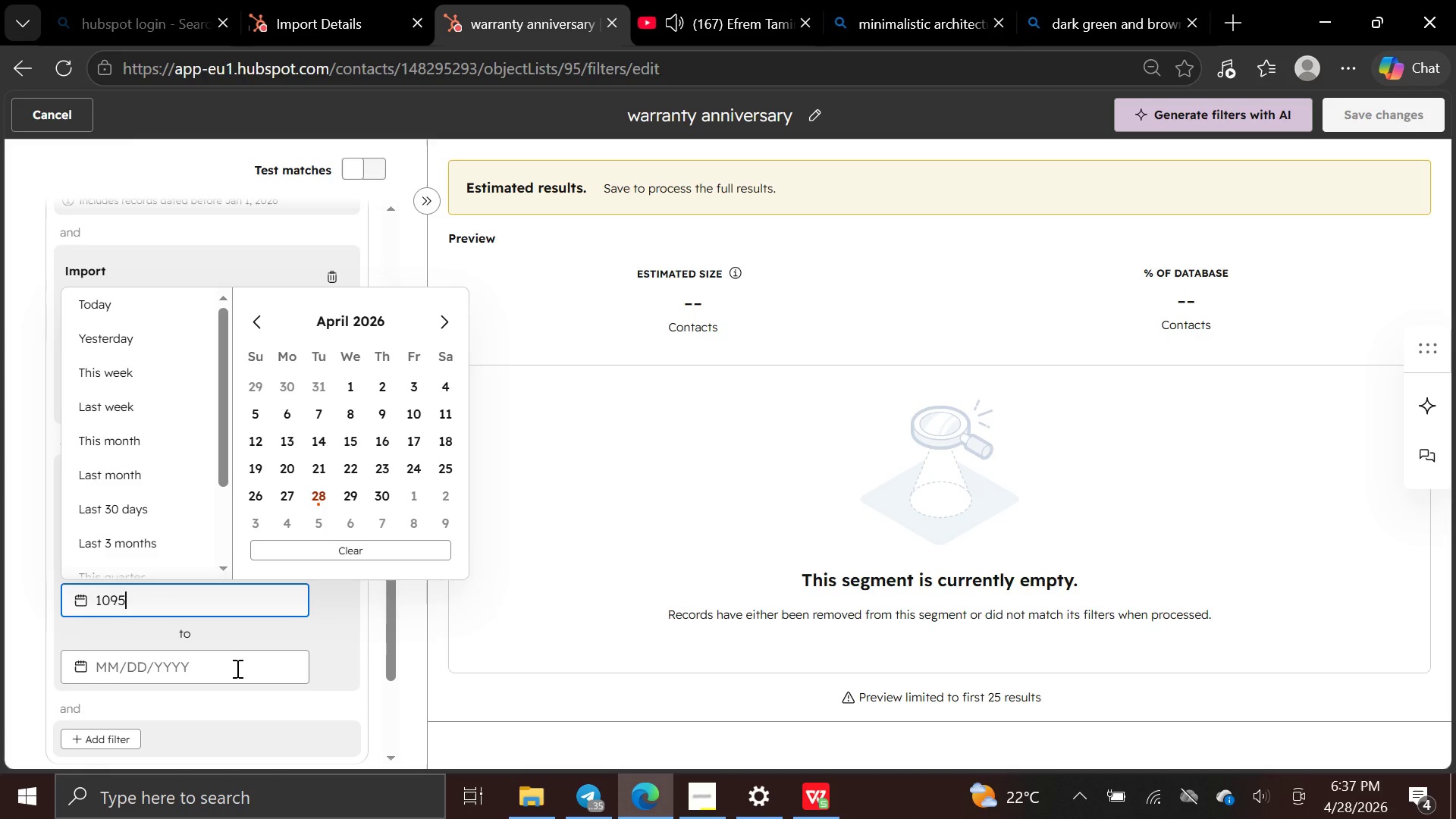 
left_click([236, 668])
 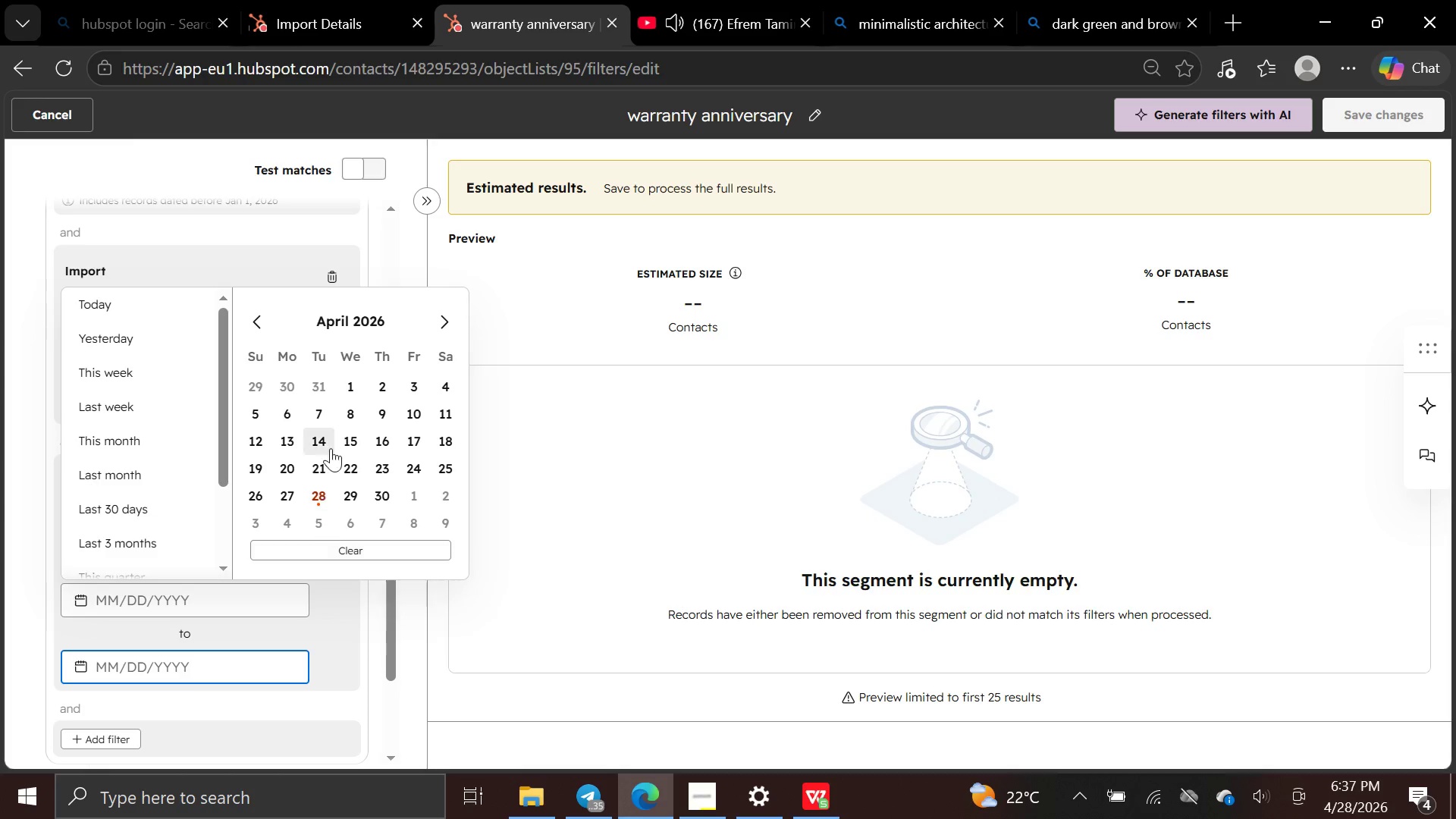 
wait(5.56)
 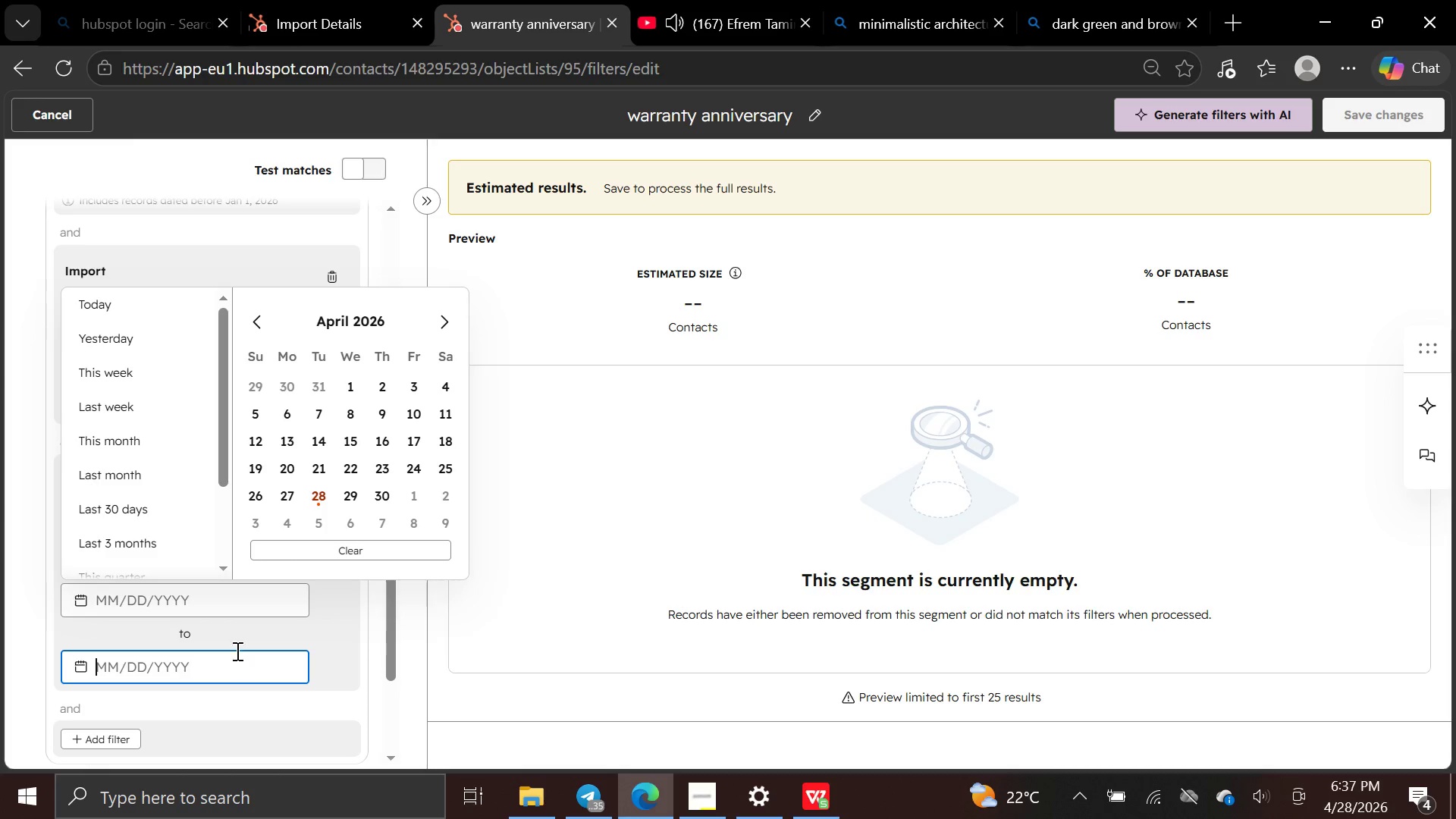 
left_click([259, 313])
 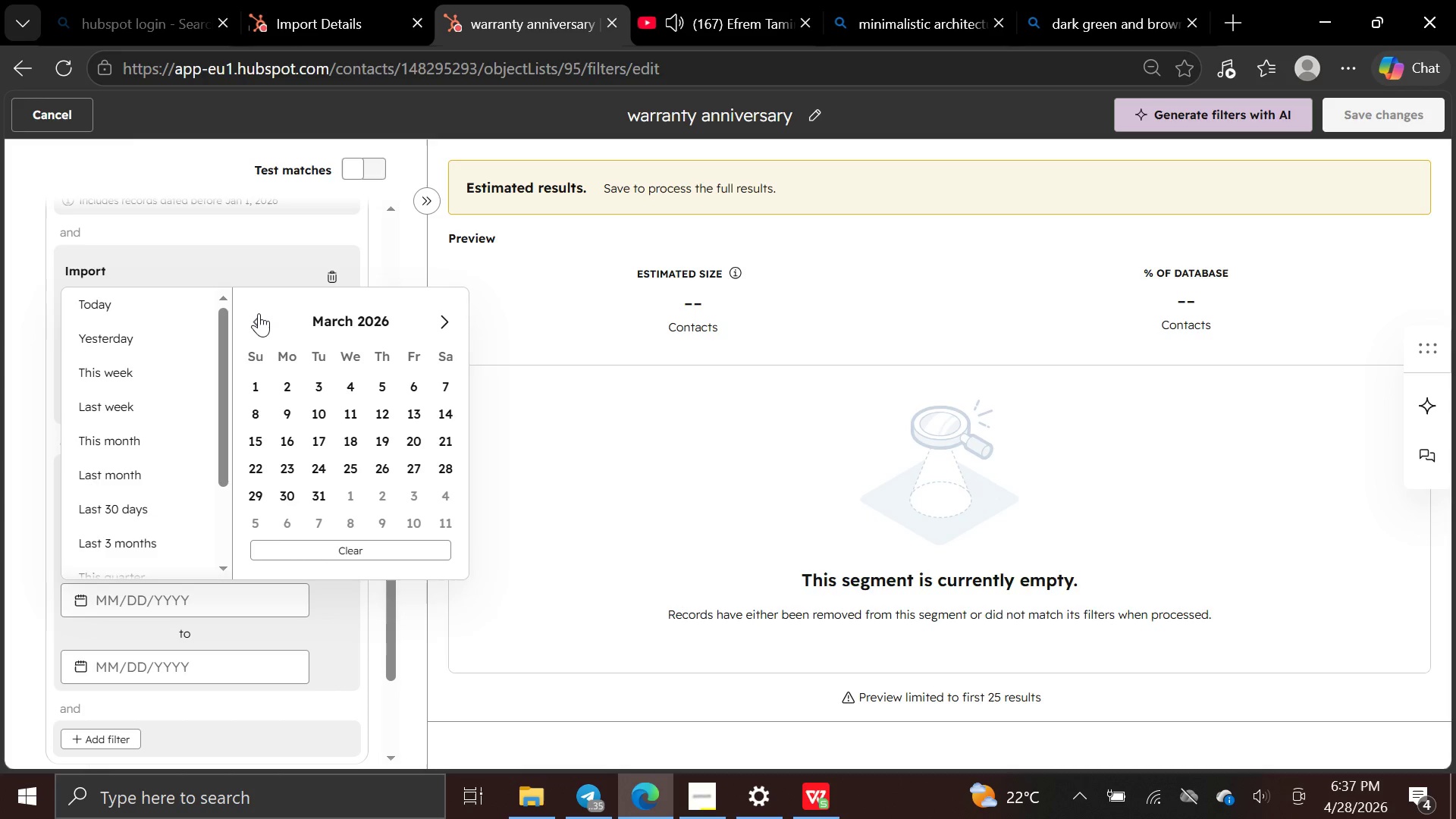 
double_click([259, 313])
 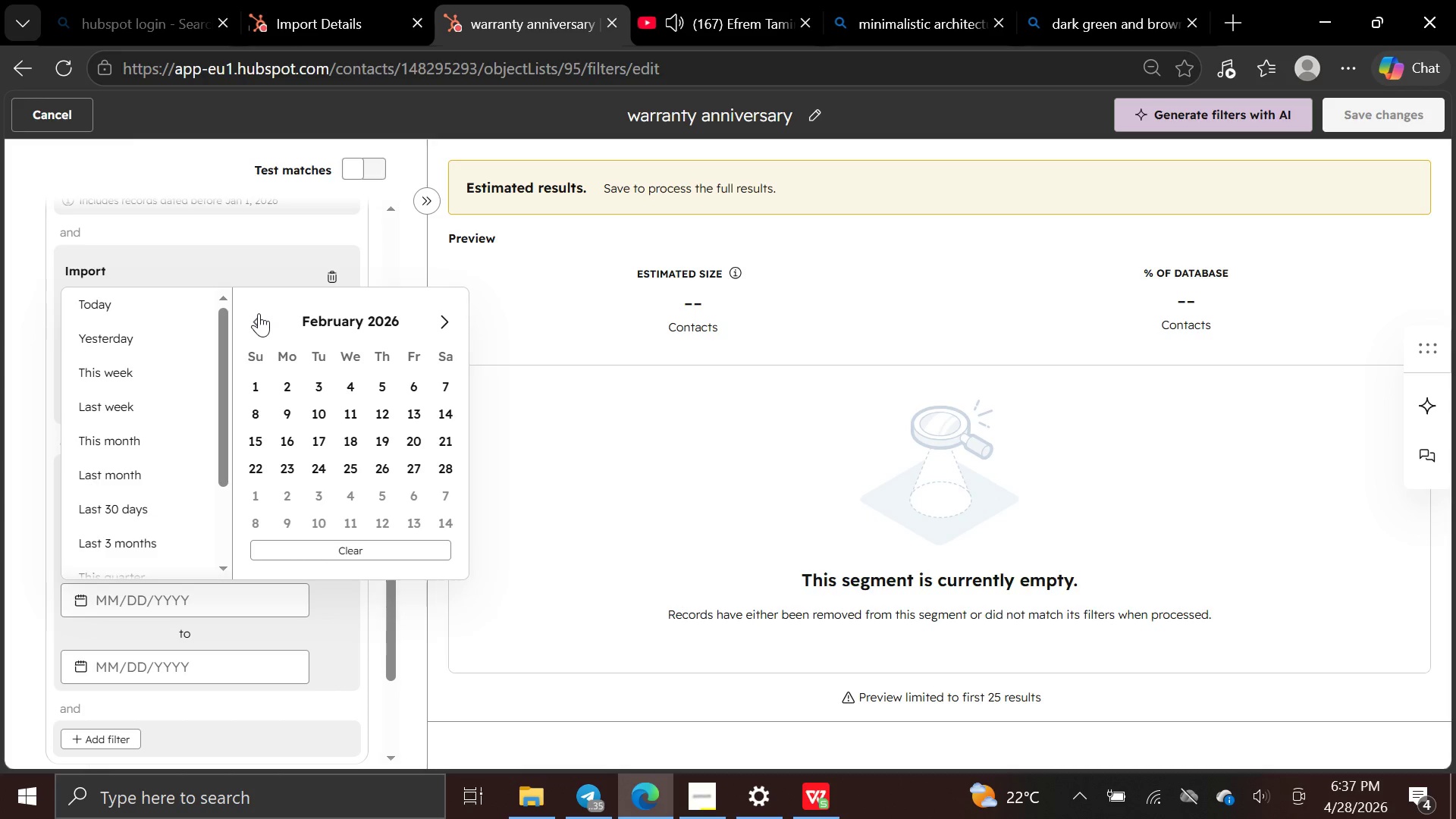 
triple_click([259, 313])
 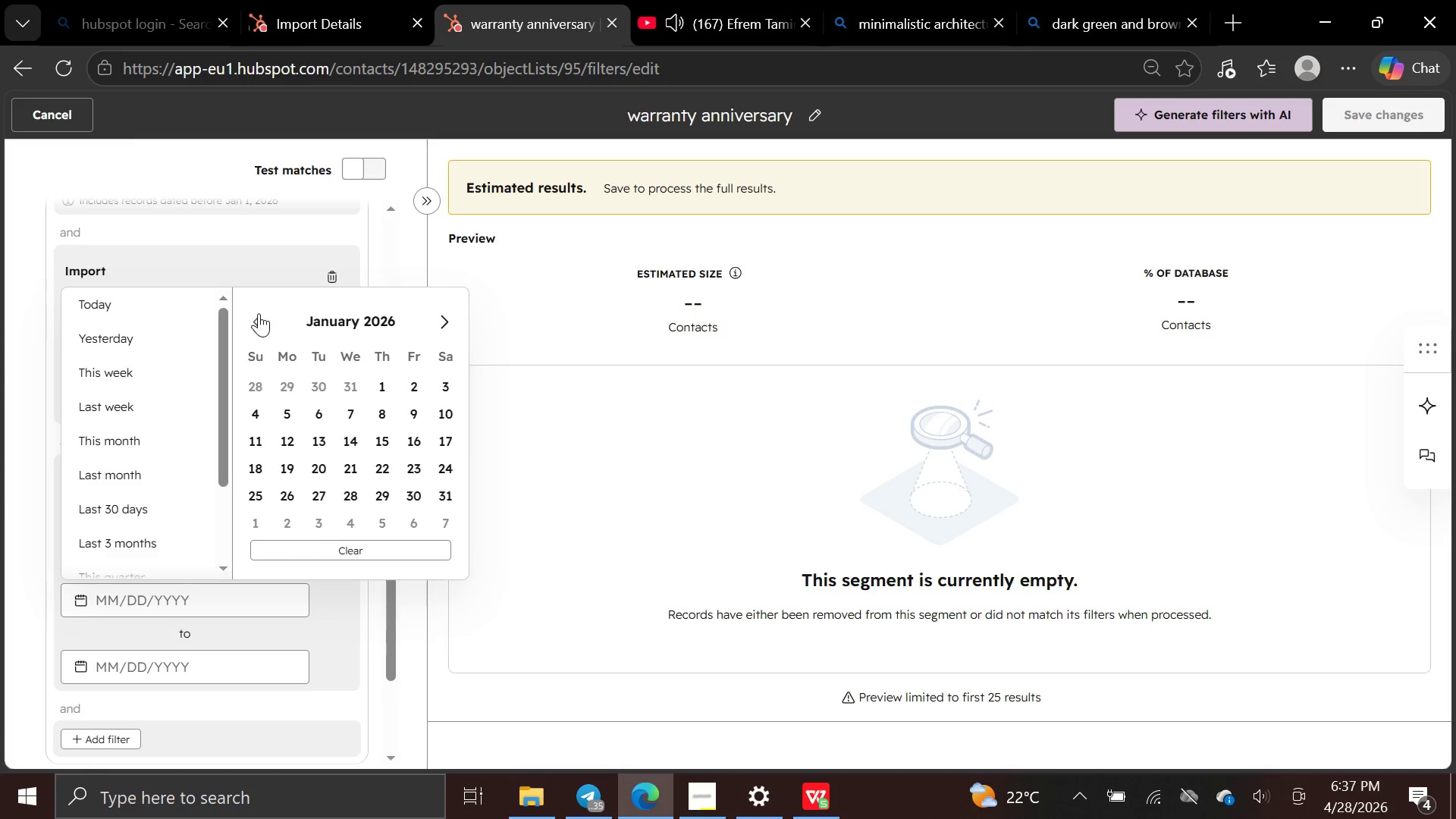 
triple_click([259, 313])
 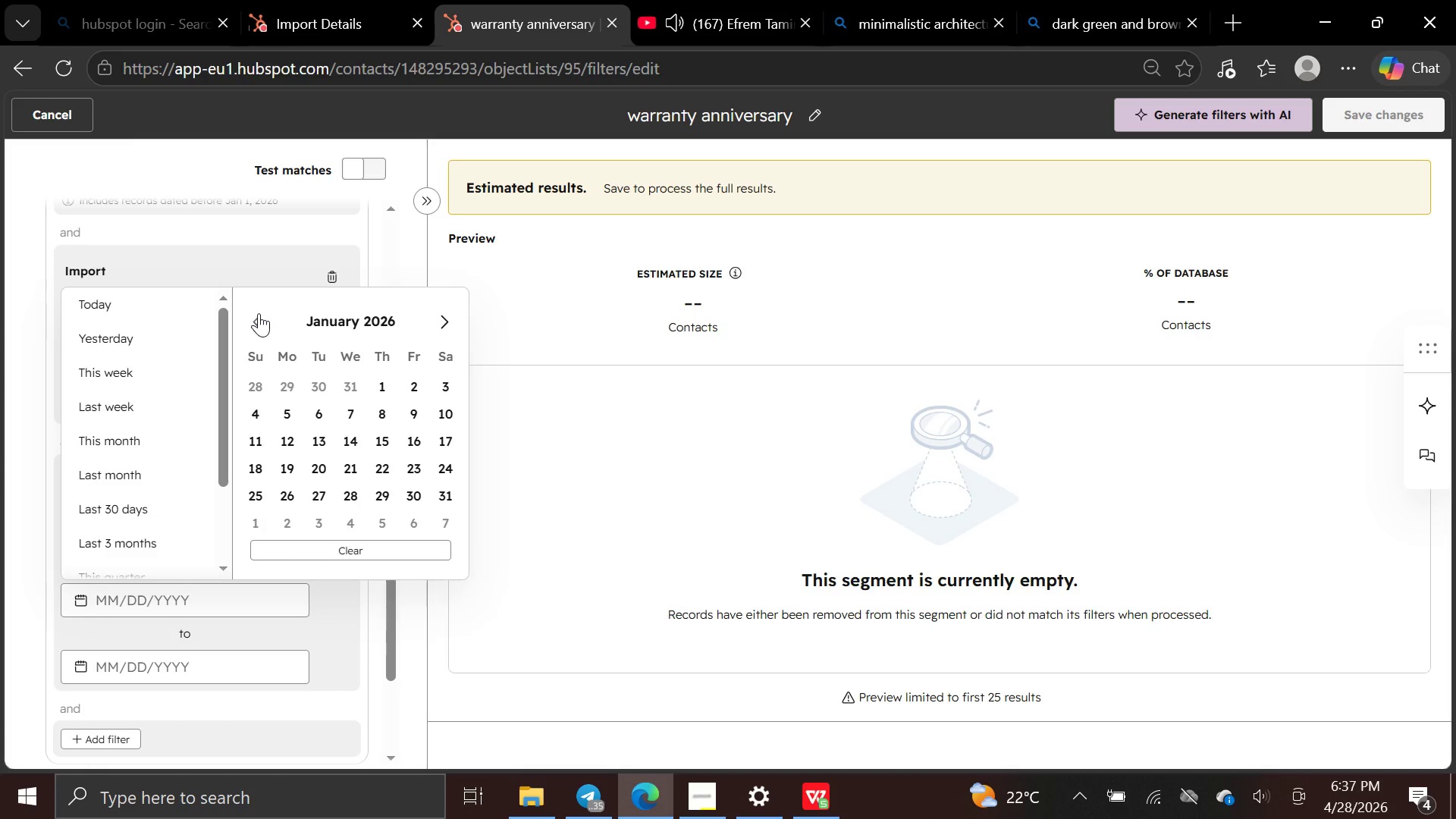 
triple_click([259, 313])
 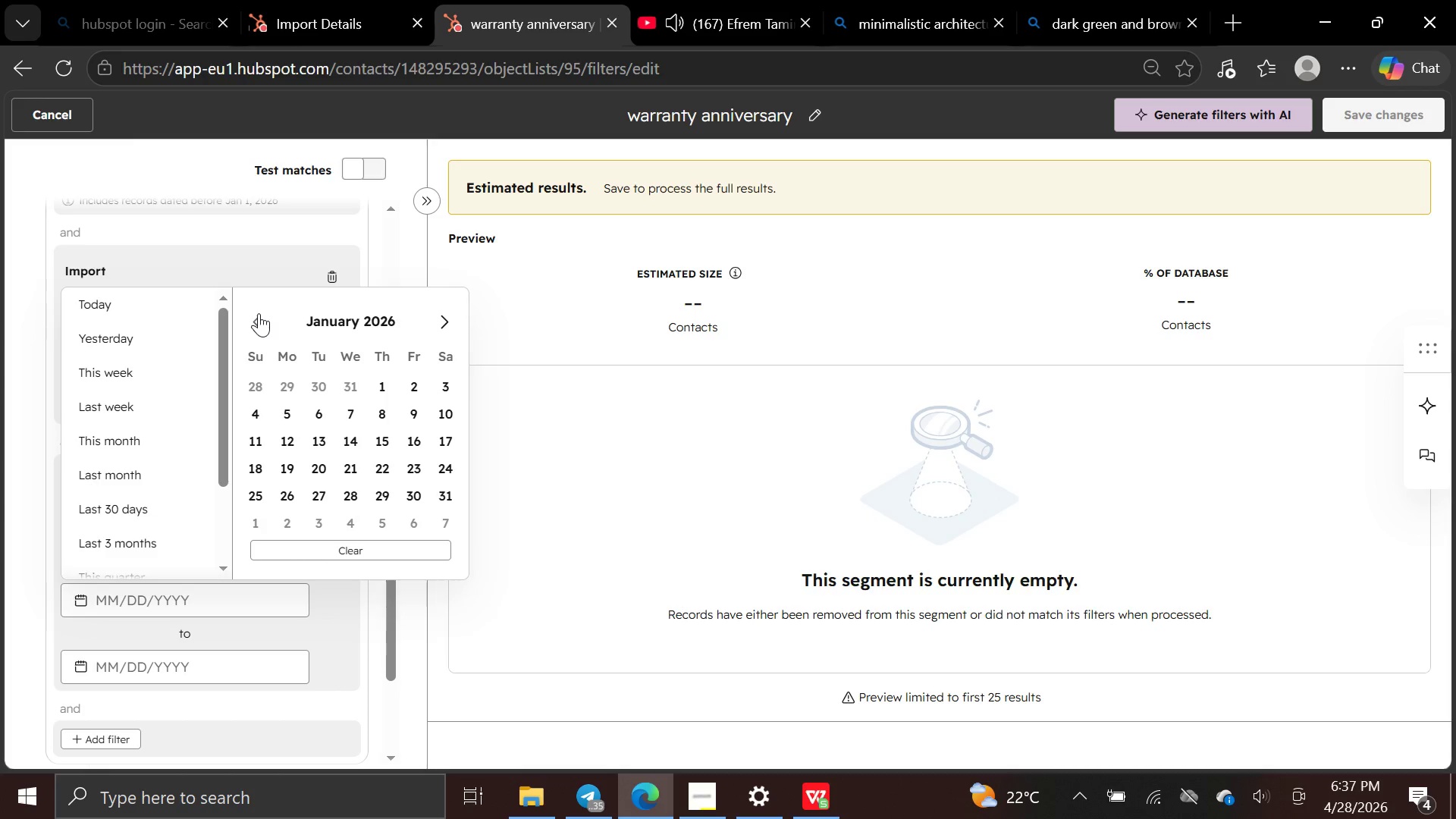 
triple_click([259, 313])
 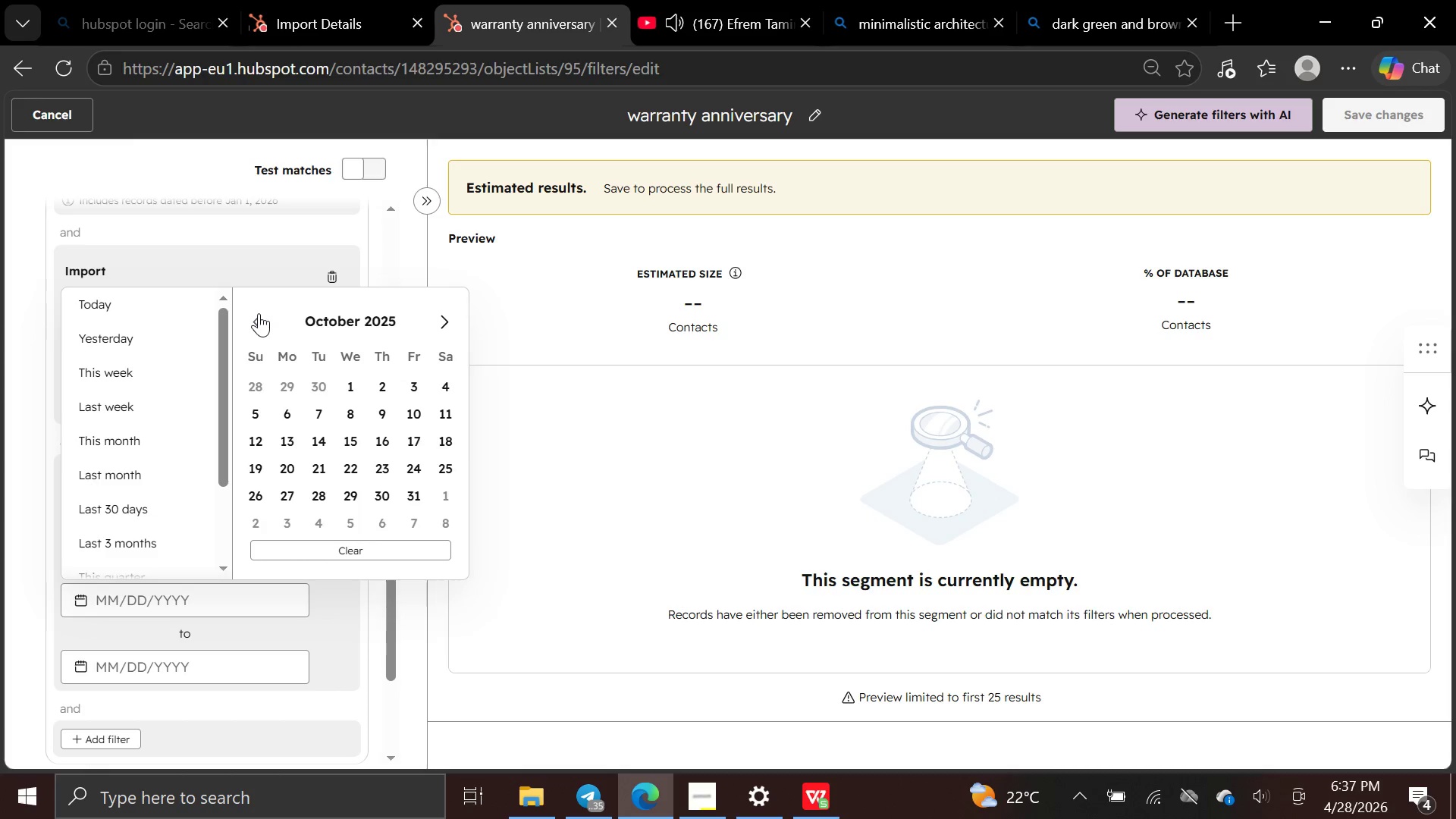 
triple_click([259, 313])
 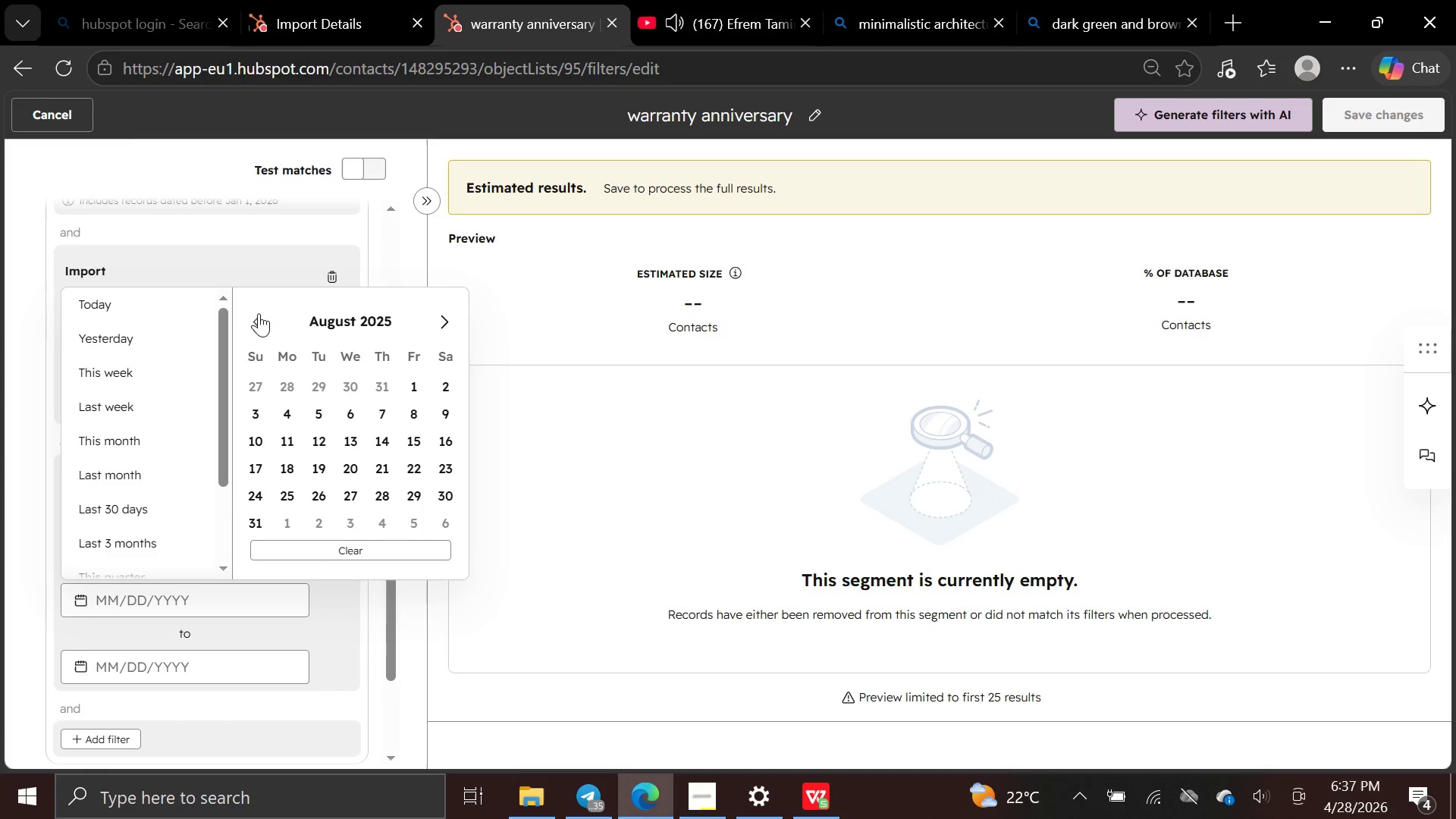 
double_click([259, 313])
 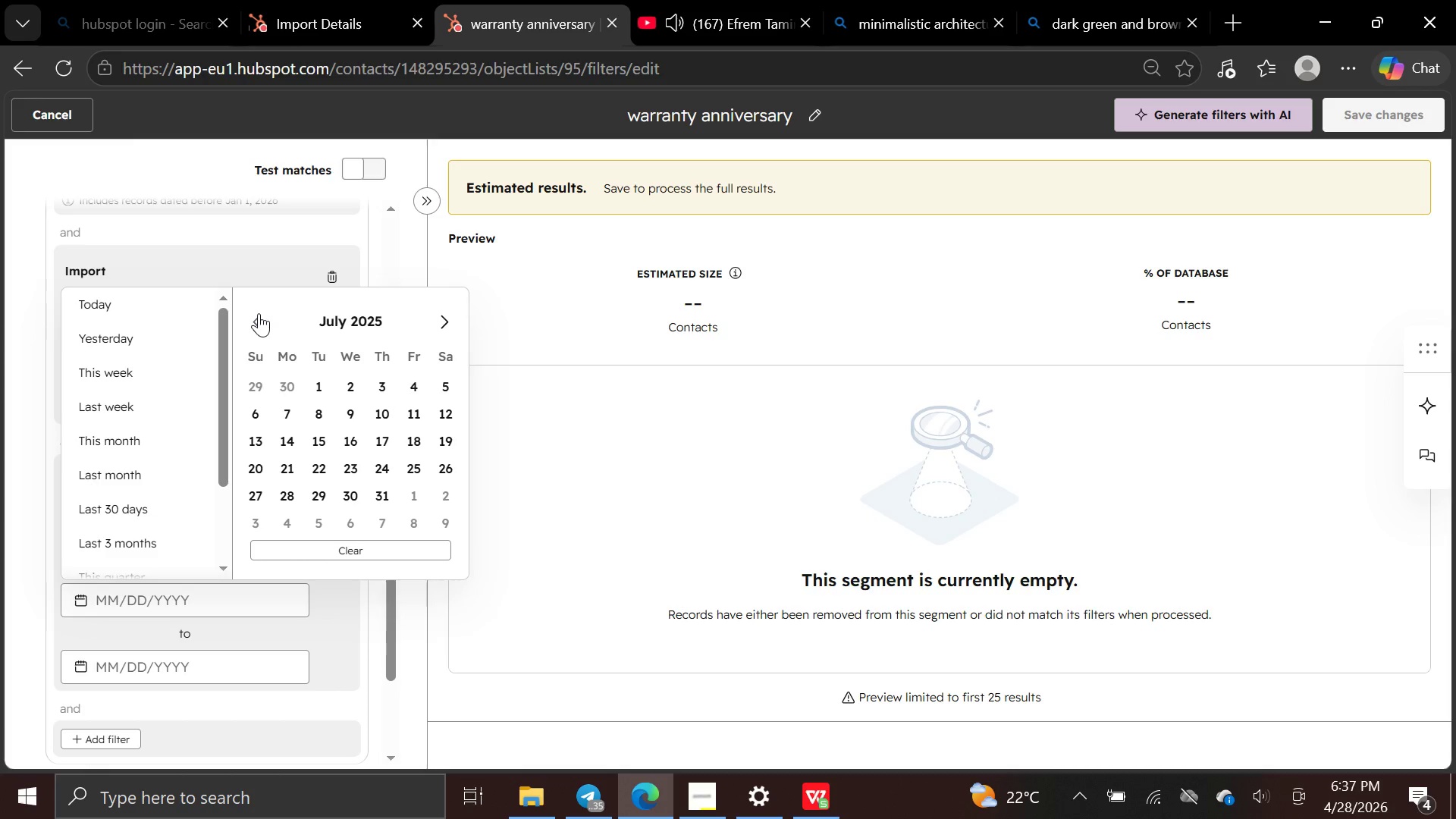 
triple_click([259, 313])
 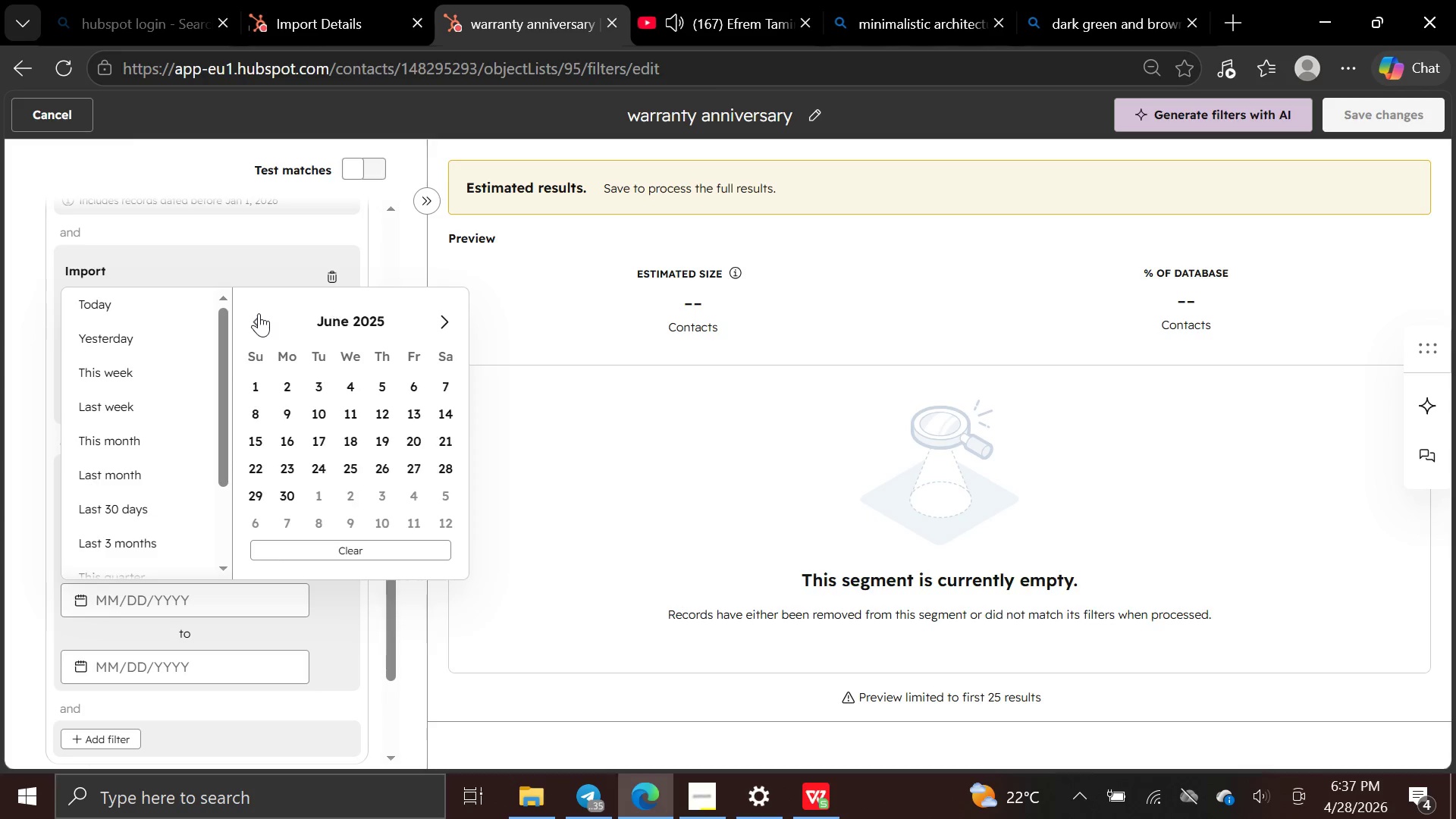 
triple_click([259, 313])
 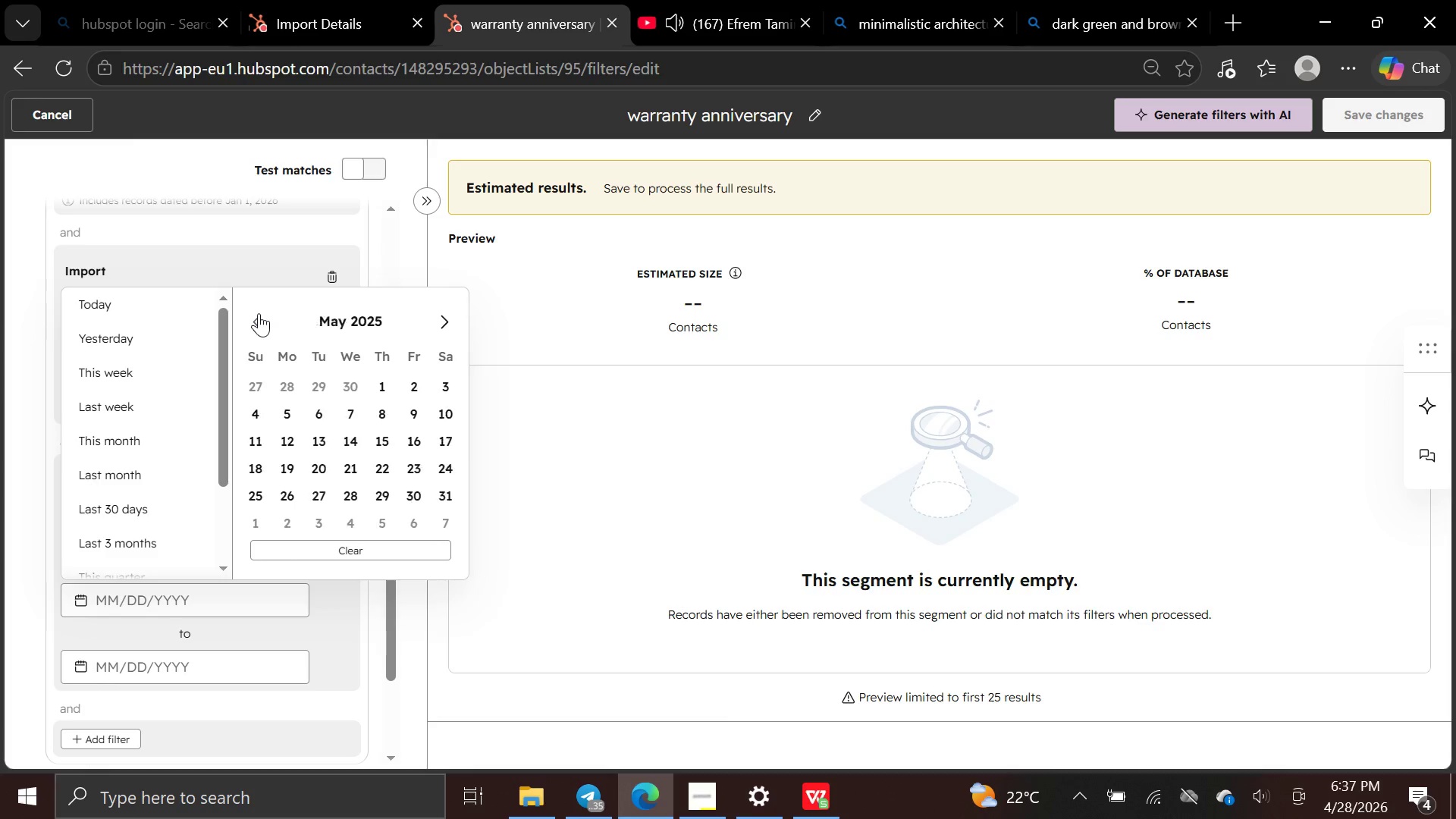 
triple_click([259, 313])
 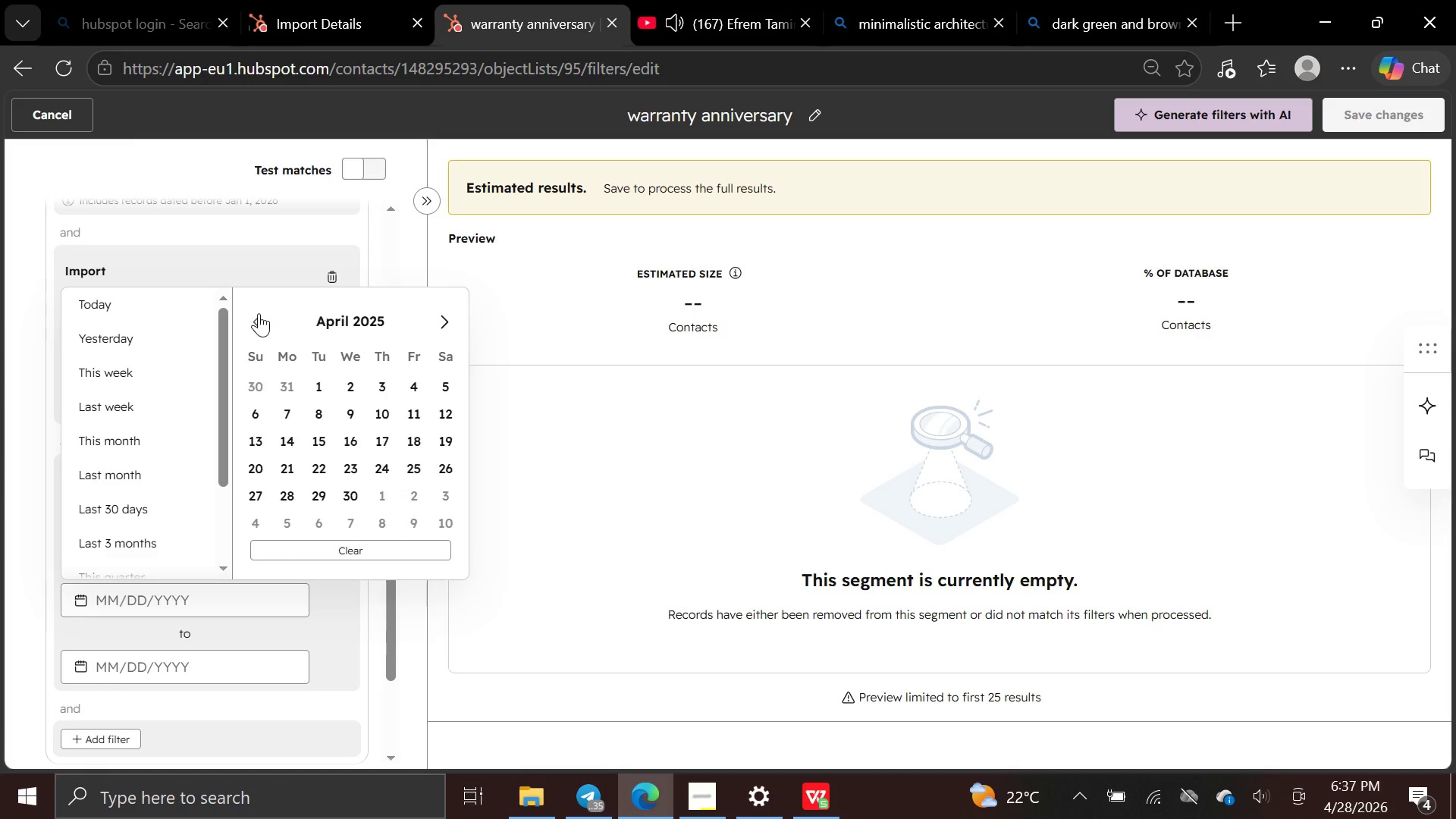 
triple_click([259, 313])
 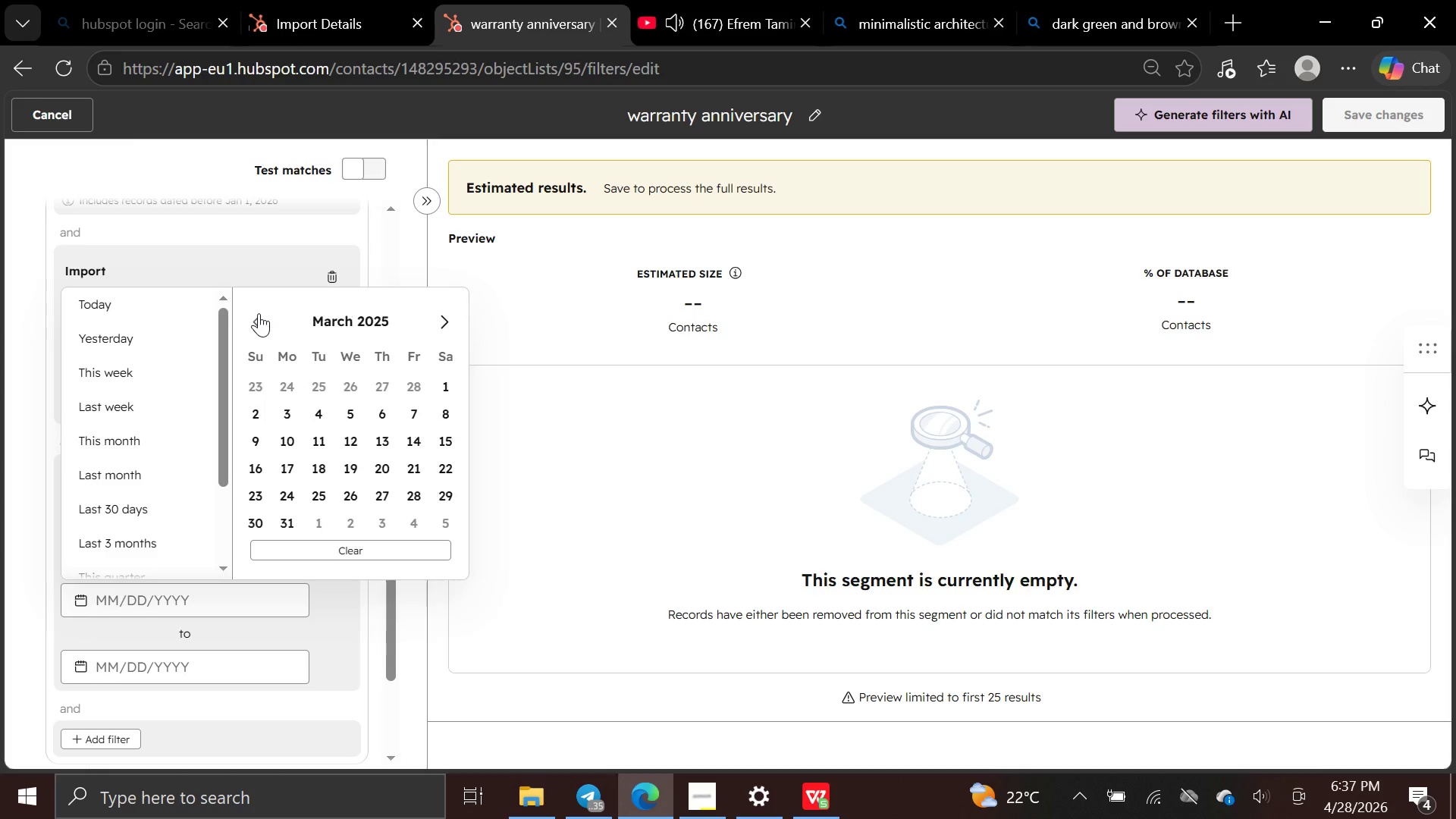 
triple_click([259, 313])
 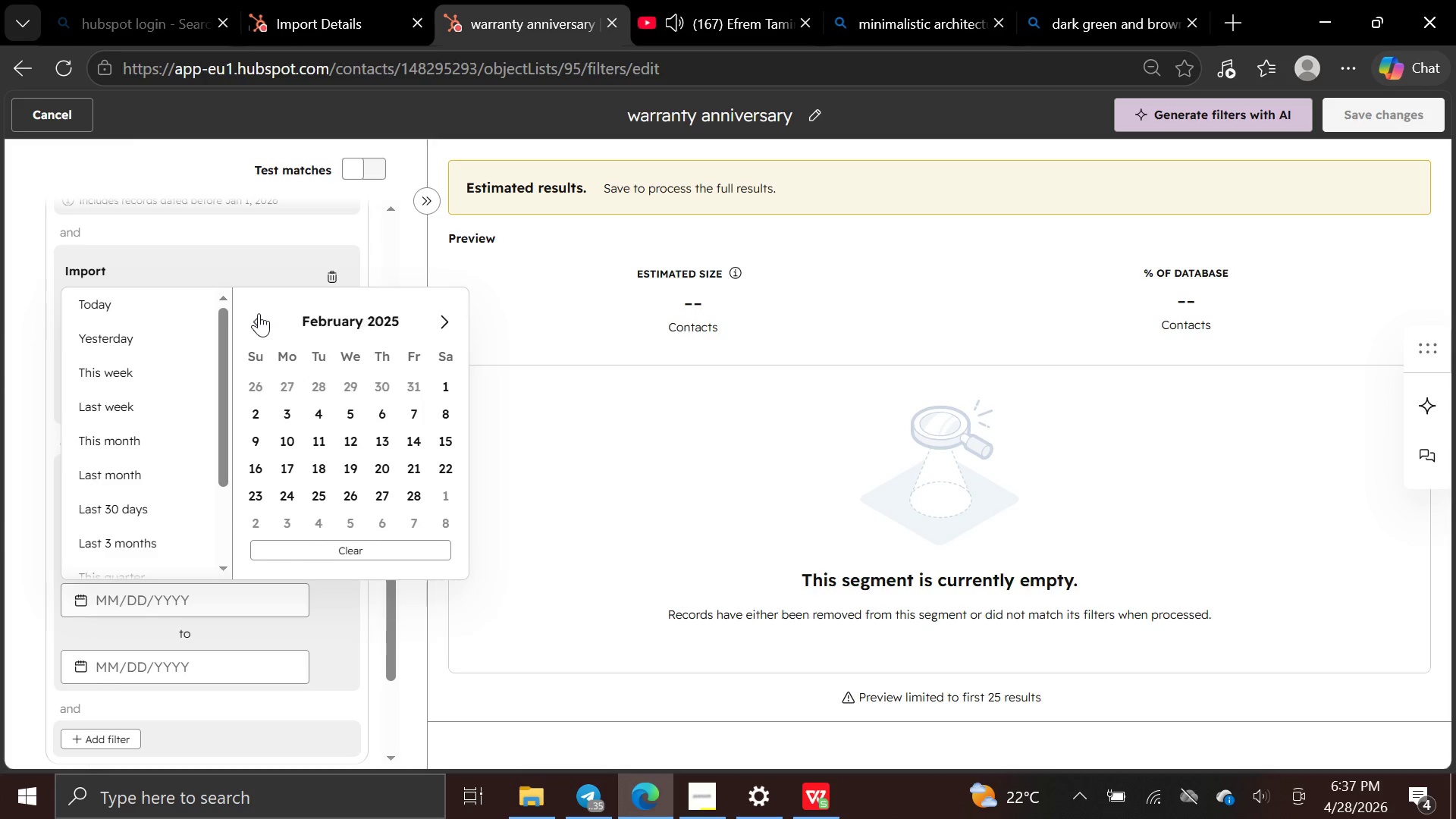 
triple_click([259, 313])
 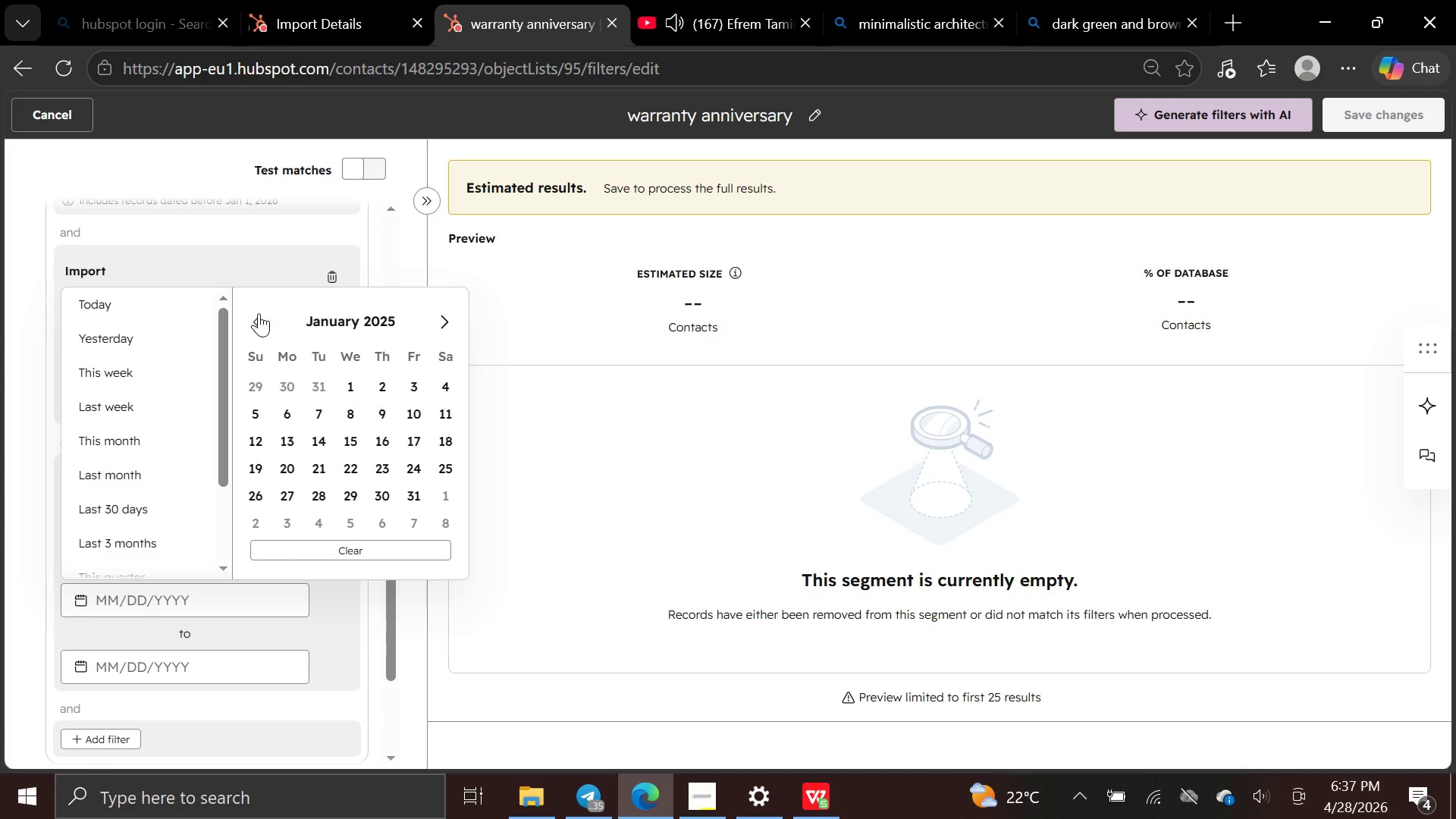 
triple_click([259, 313])
 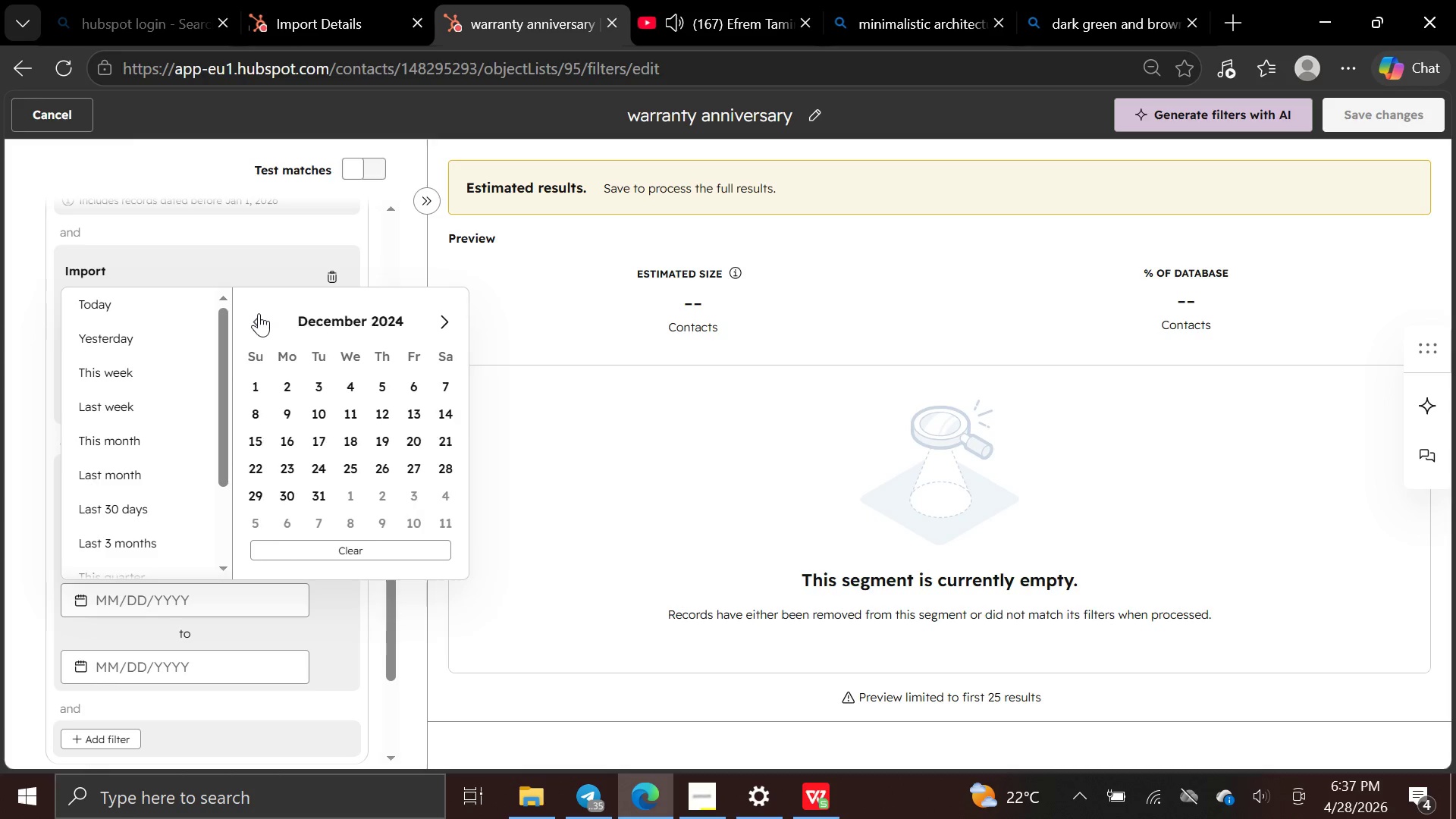 
triple_click([259, 313])
 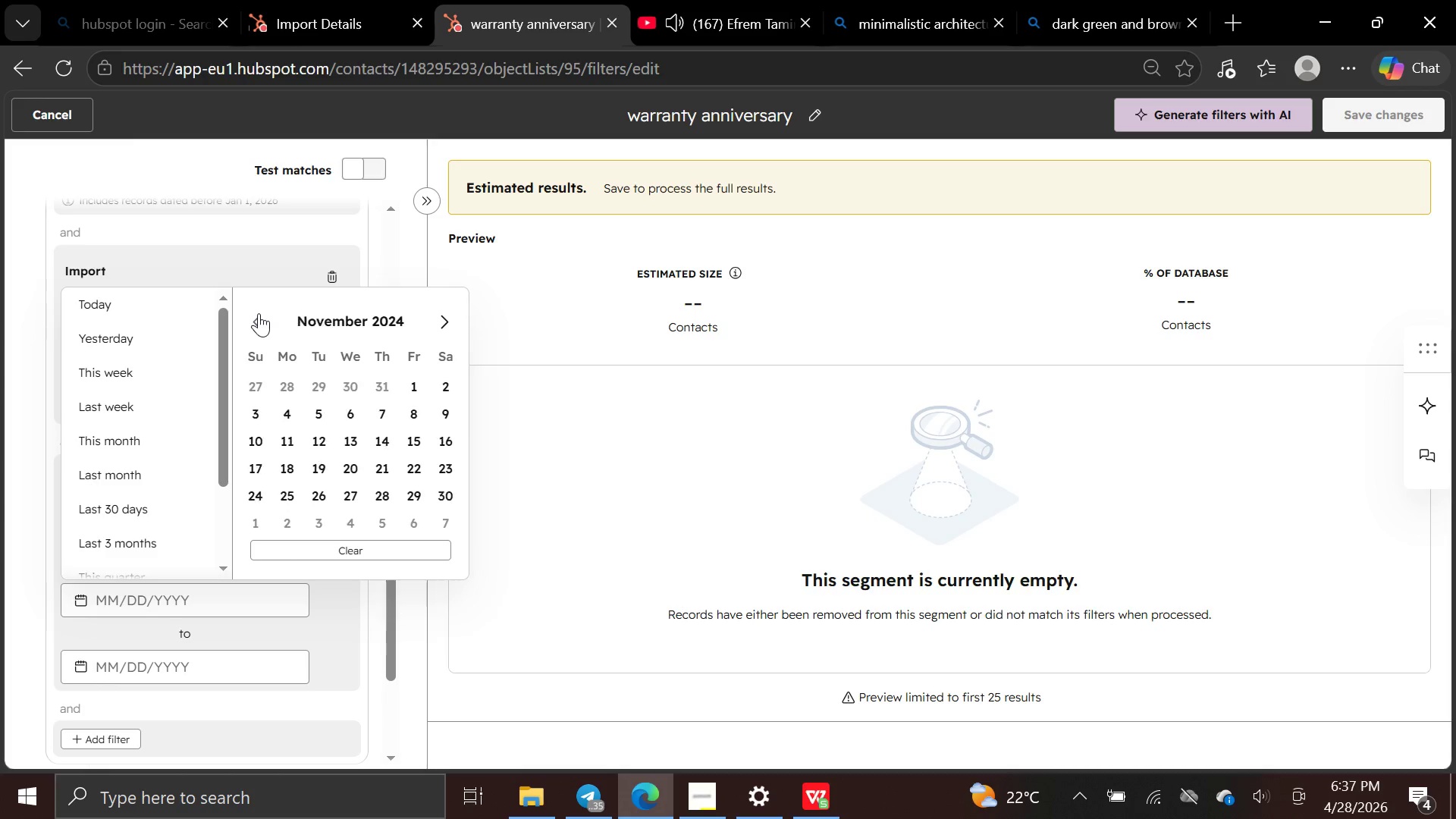 
triple_click([259, 313])
 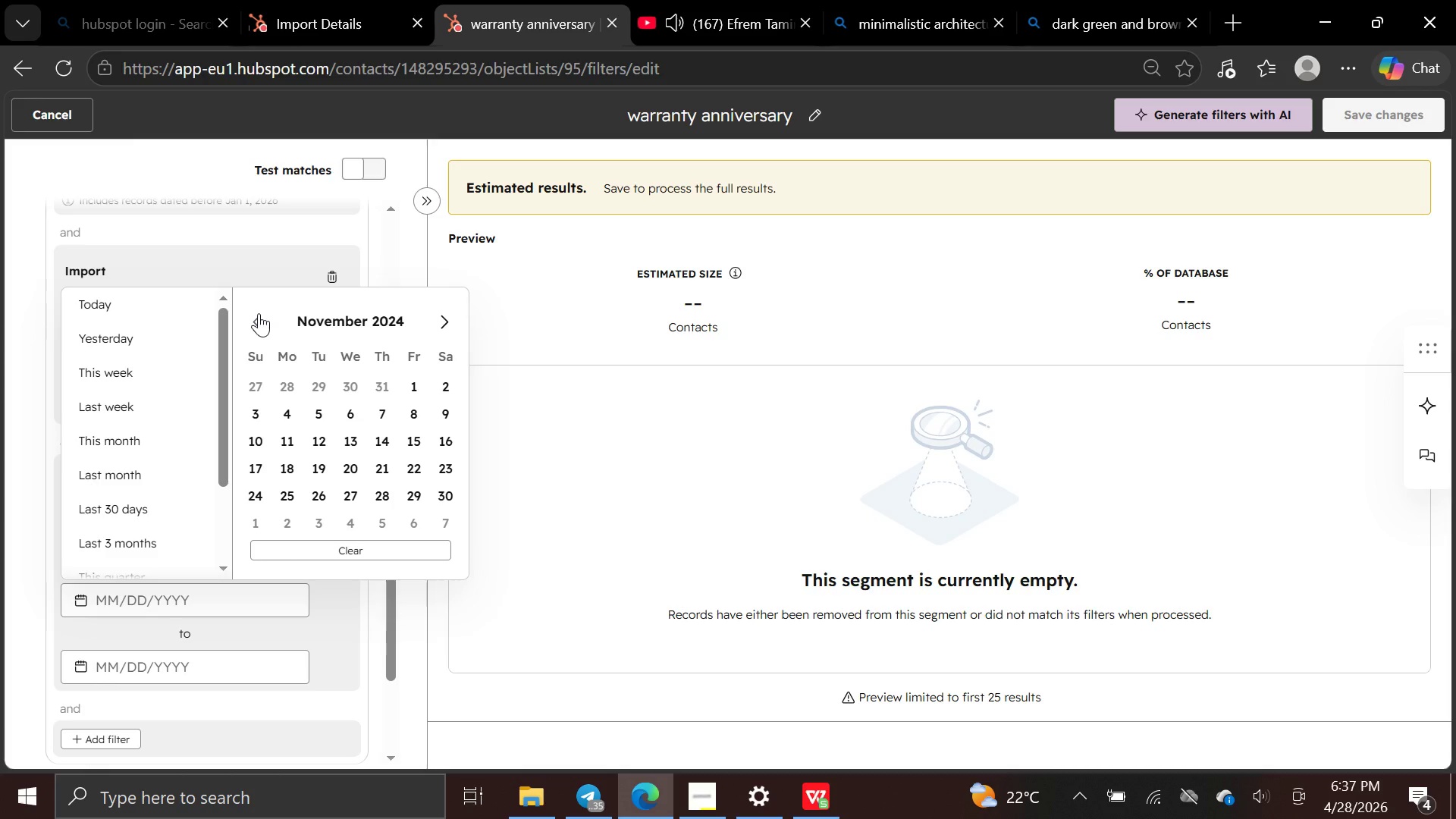 
triple_click([259, 313])
 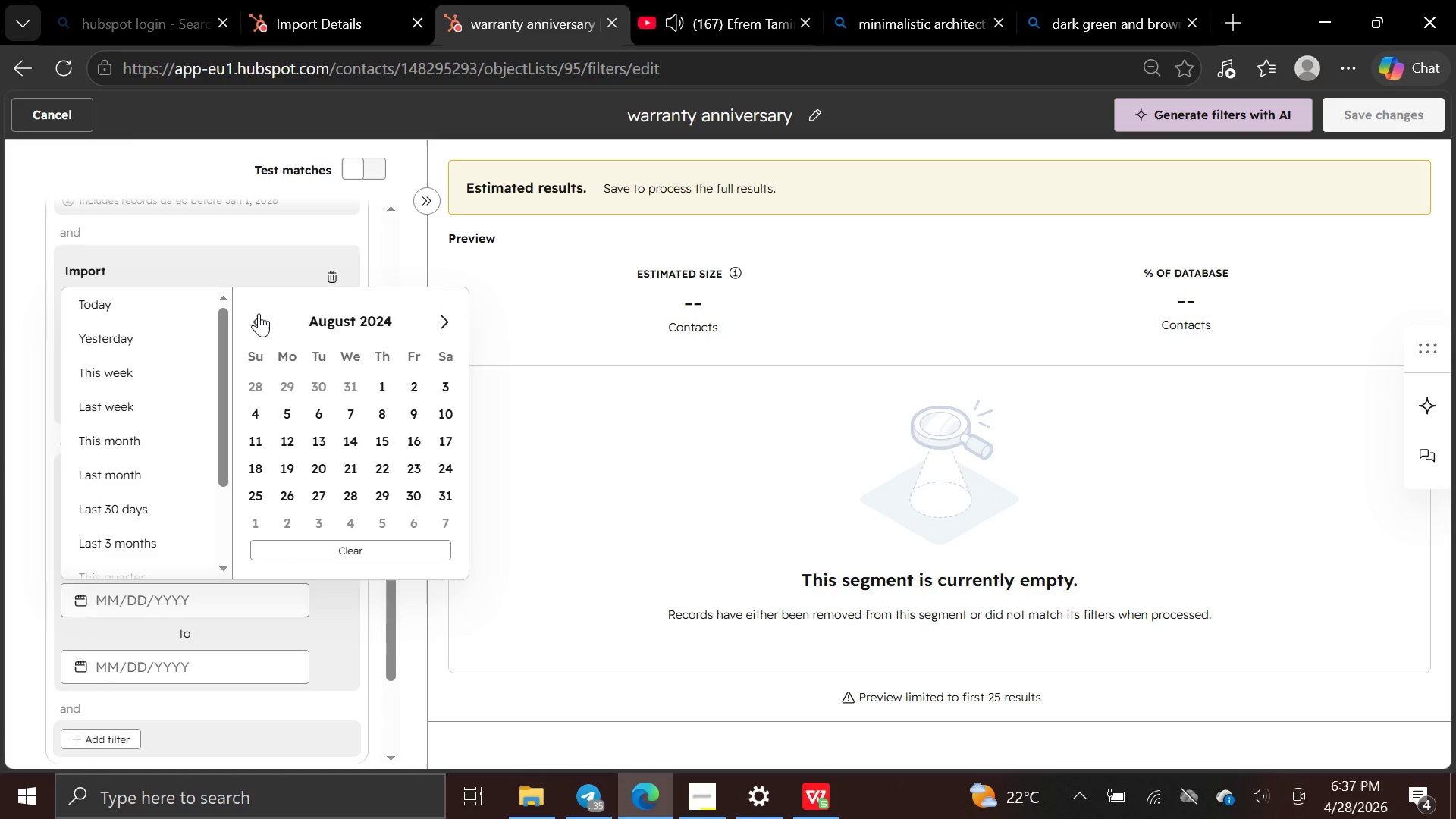 
left_click([259, 313])
 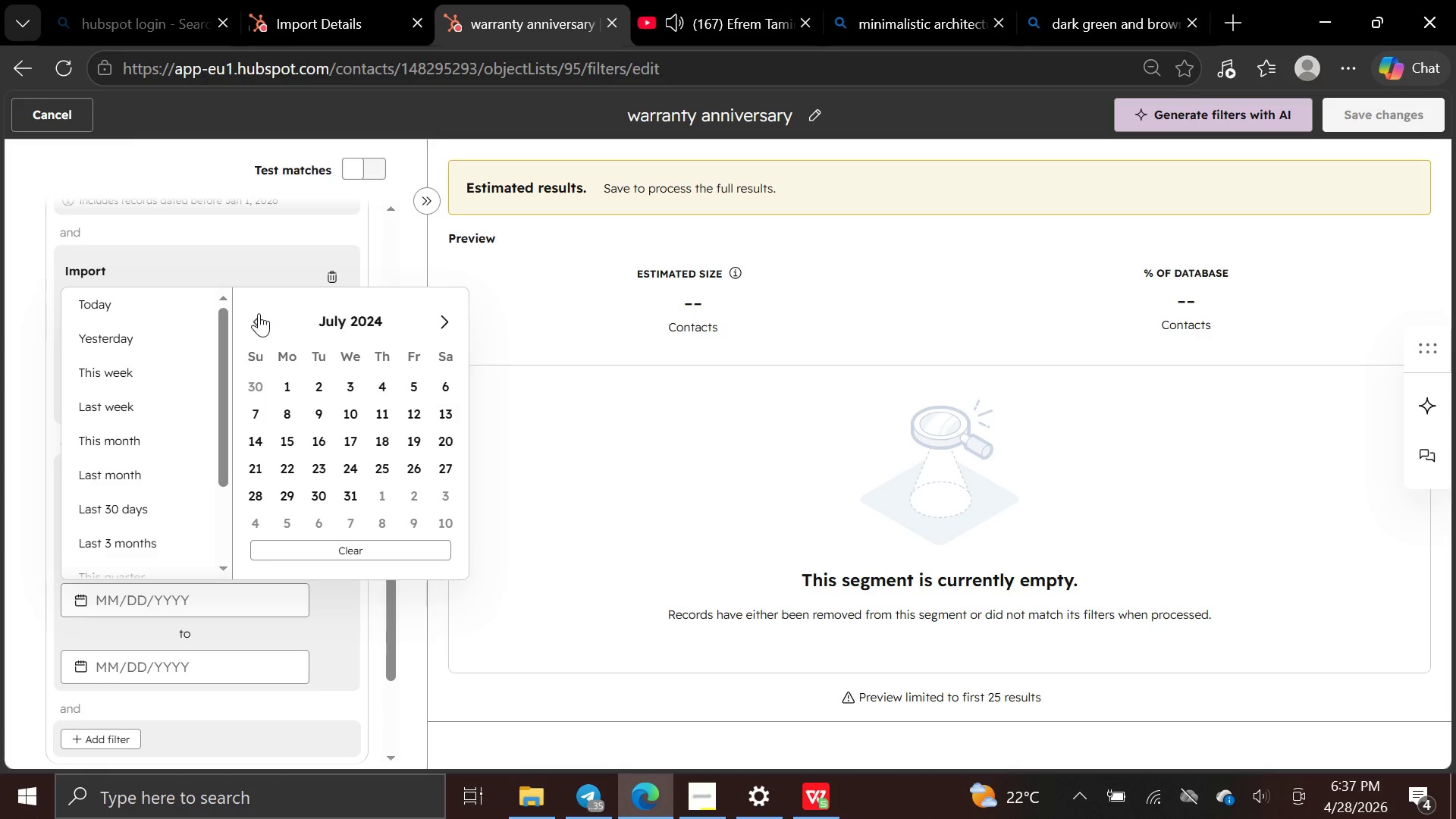 
left_click([259, 313])
 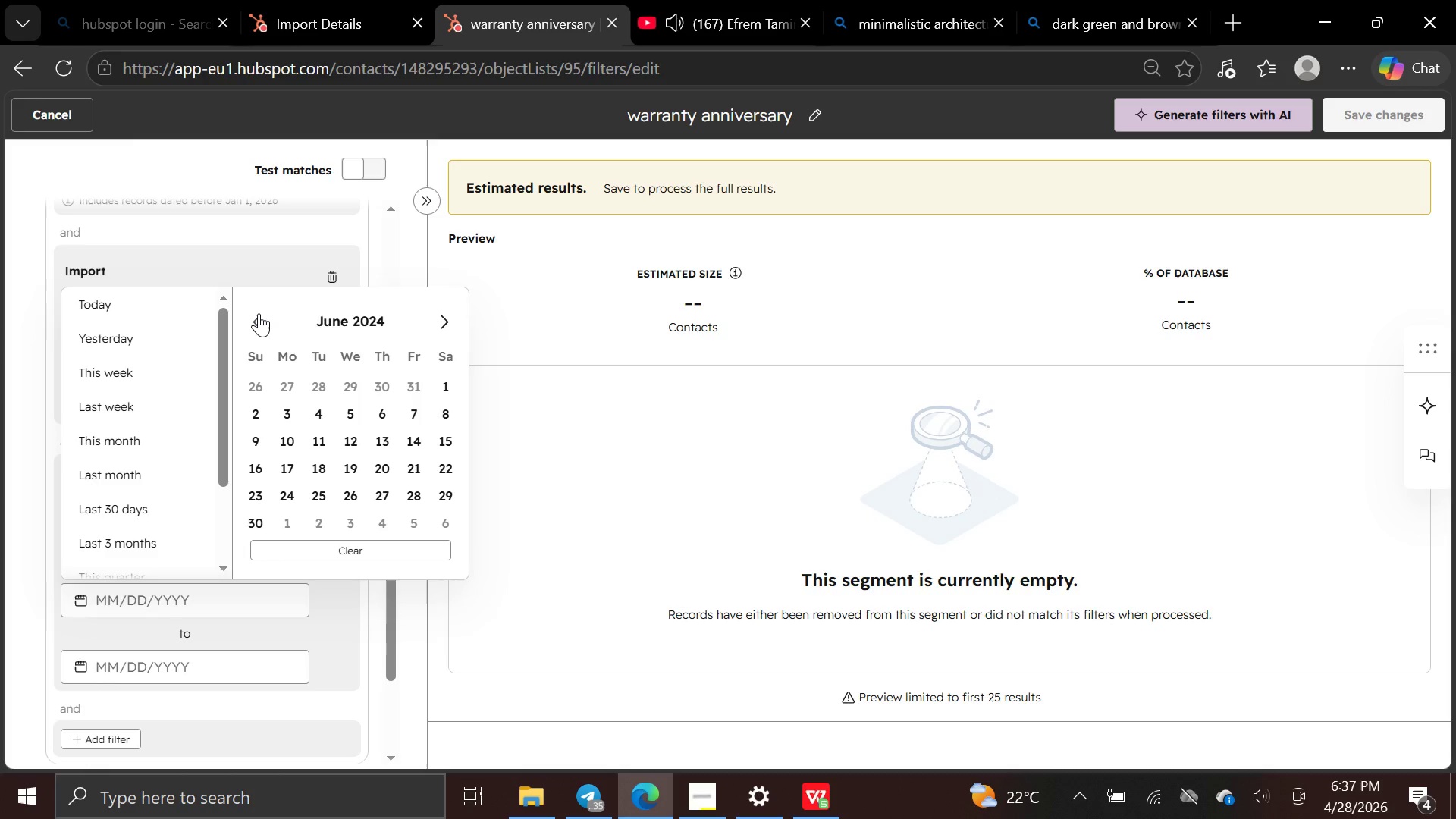 
left_click([259, 313])
 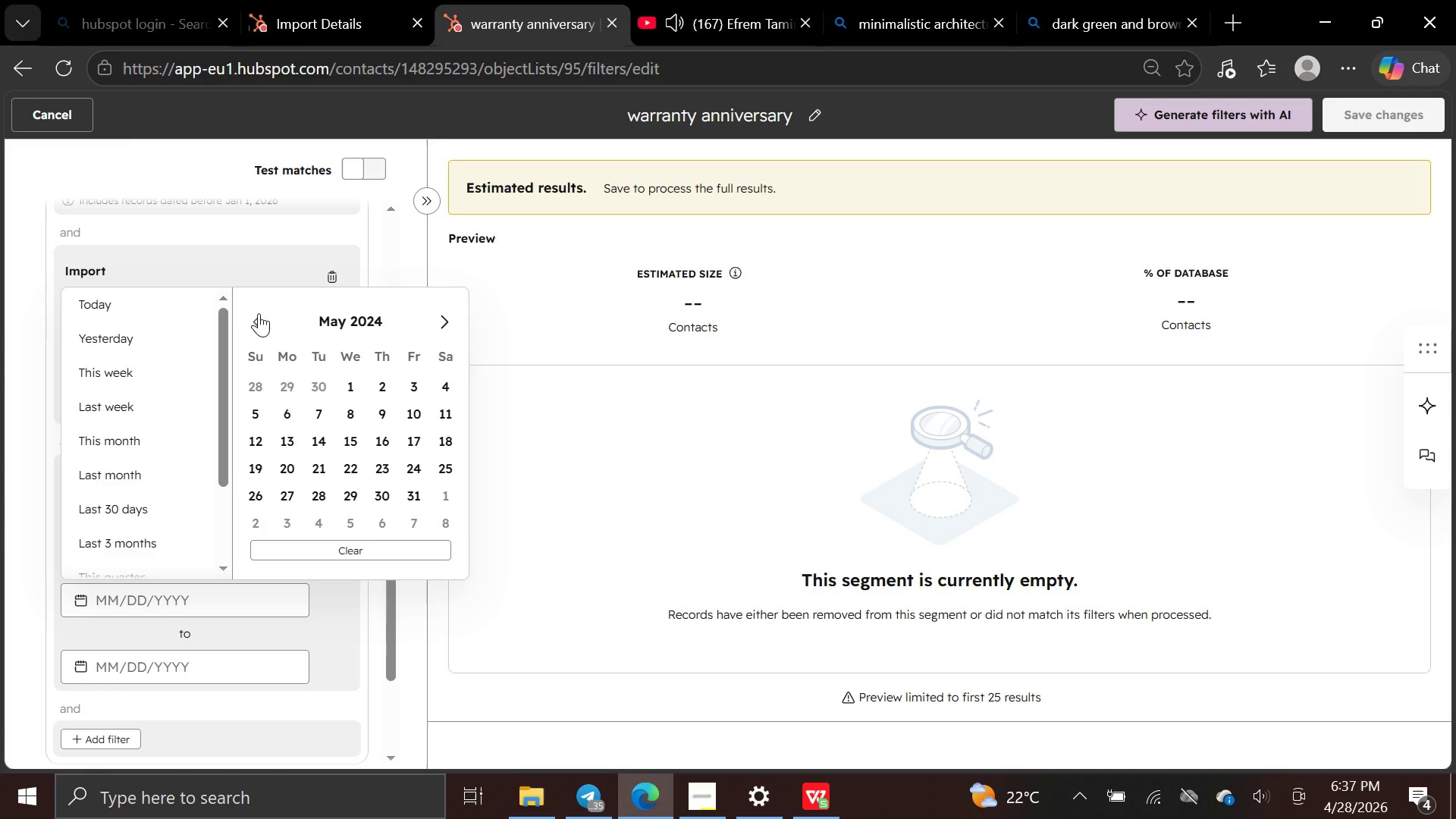 
double_click([259, 313])
 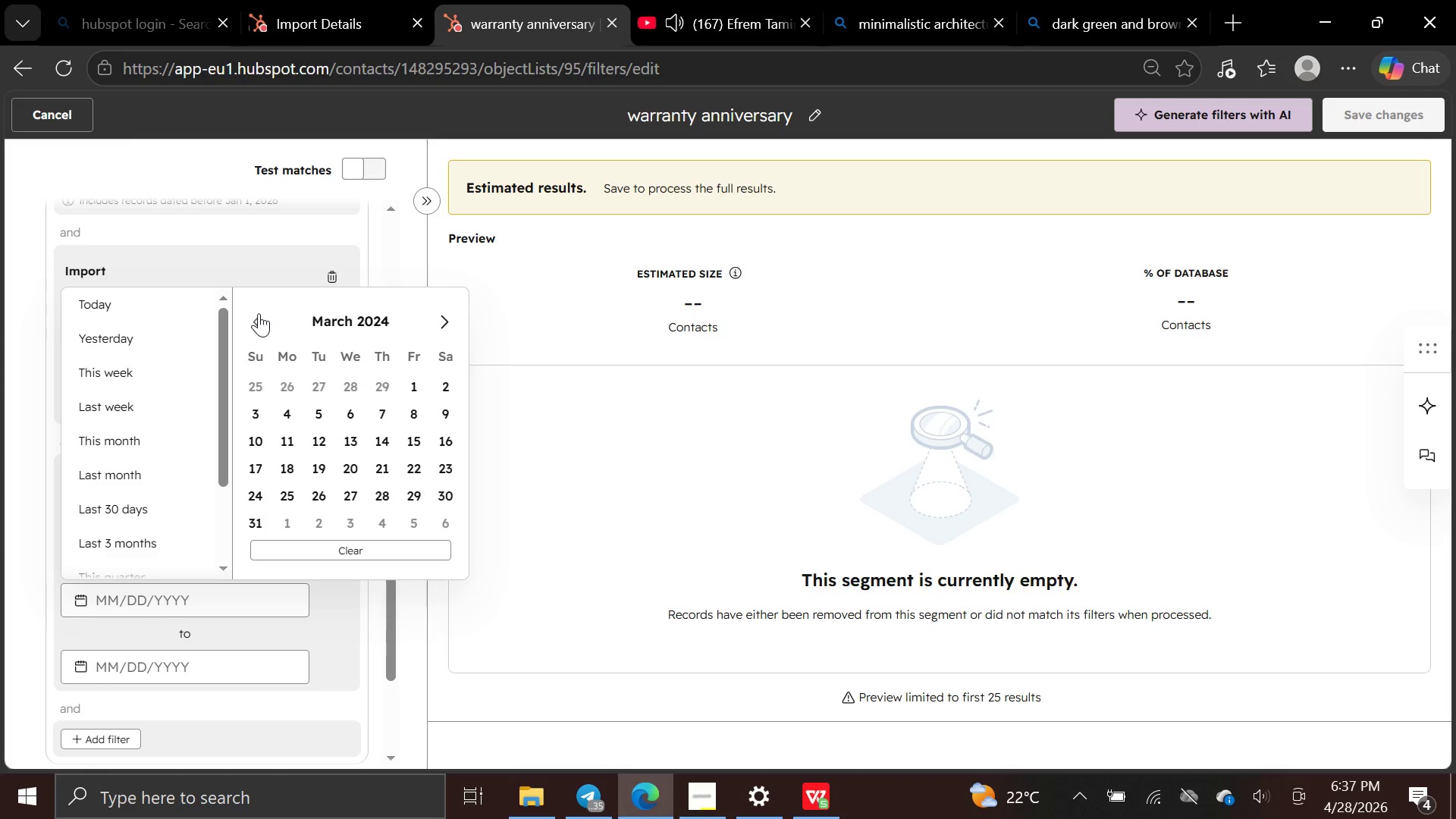 
triple_click([259, 313])
 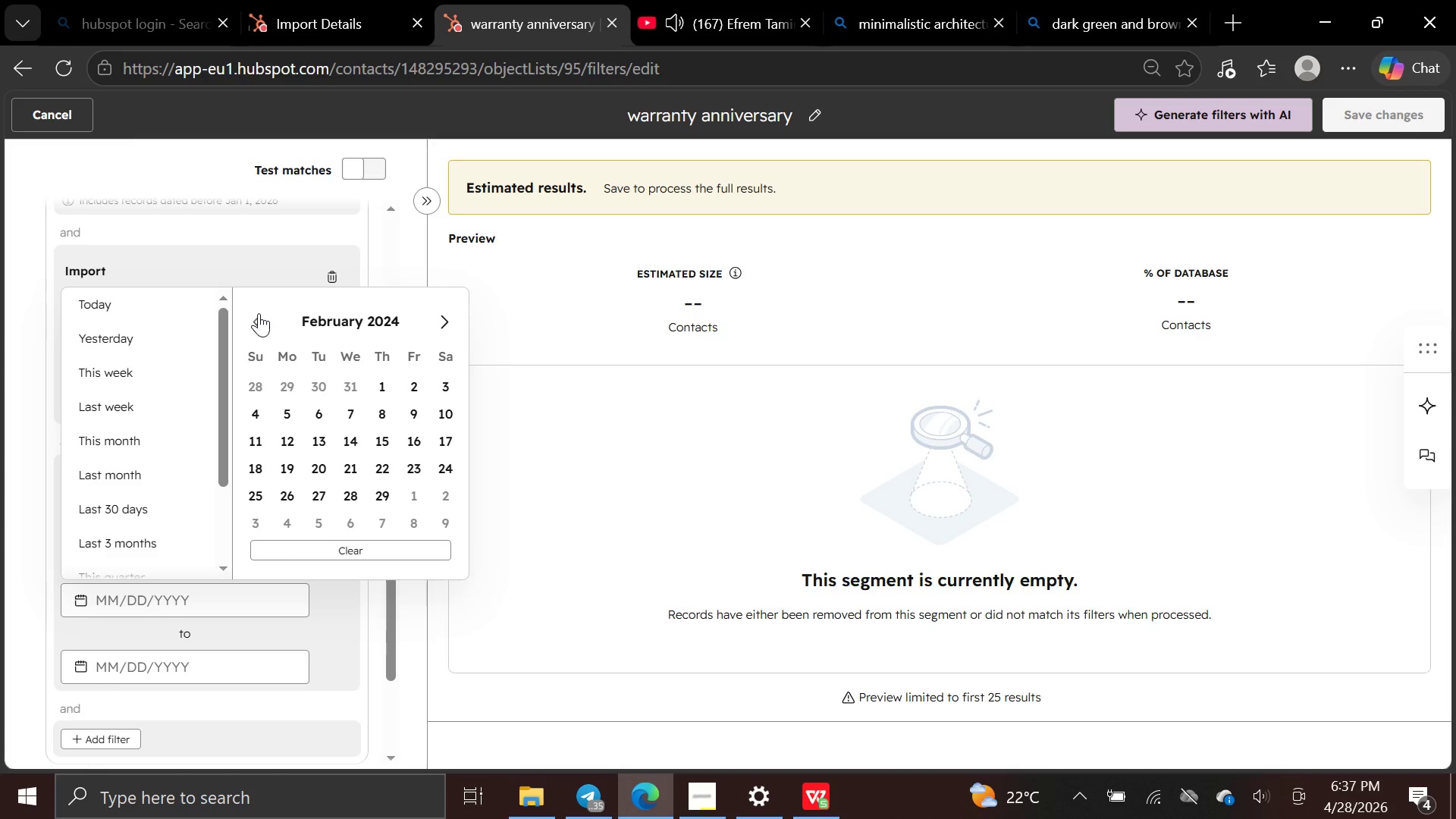 
triple_click([259, 313])
 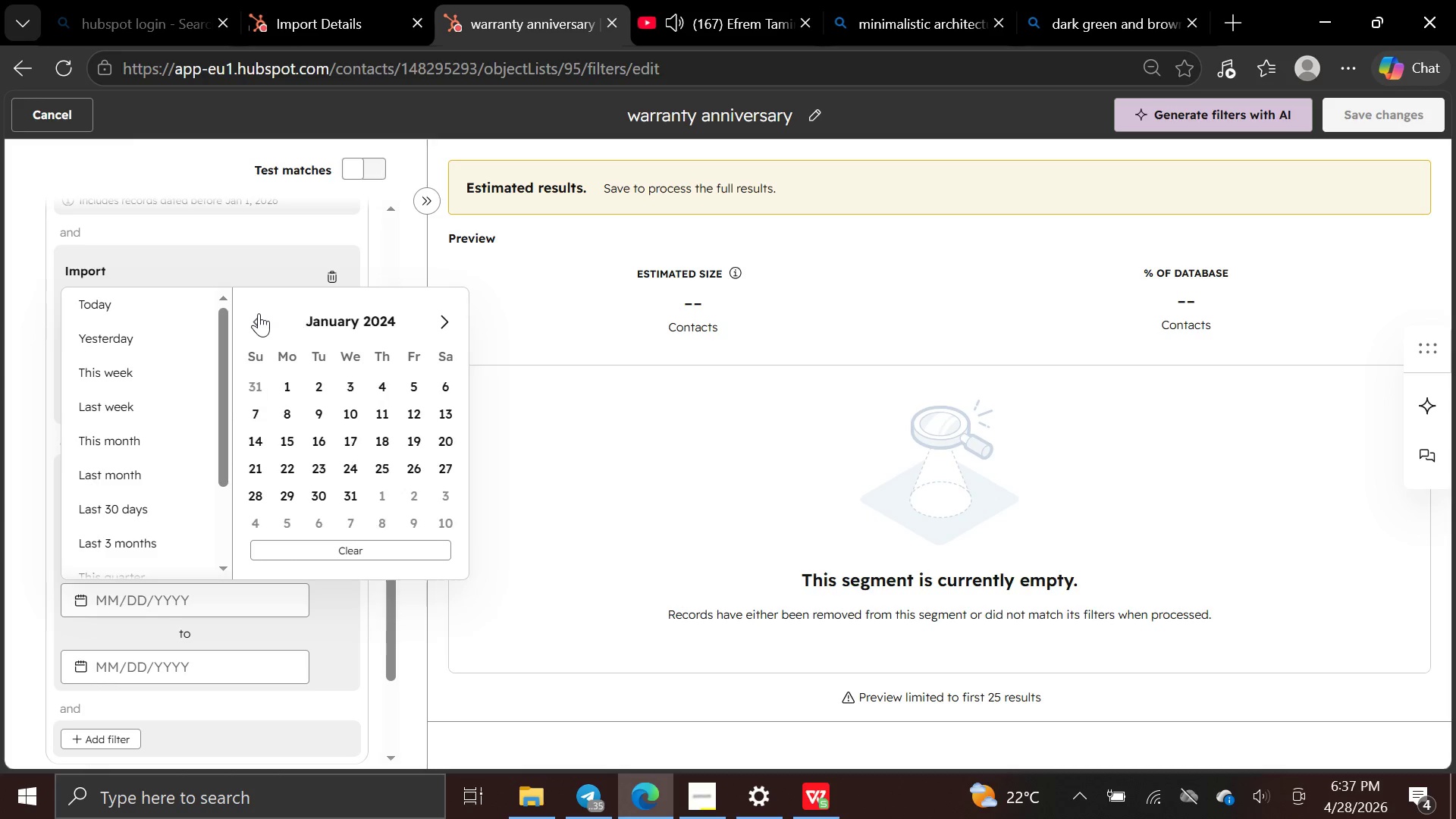 
triple_click([259, 313])
 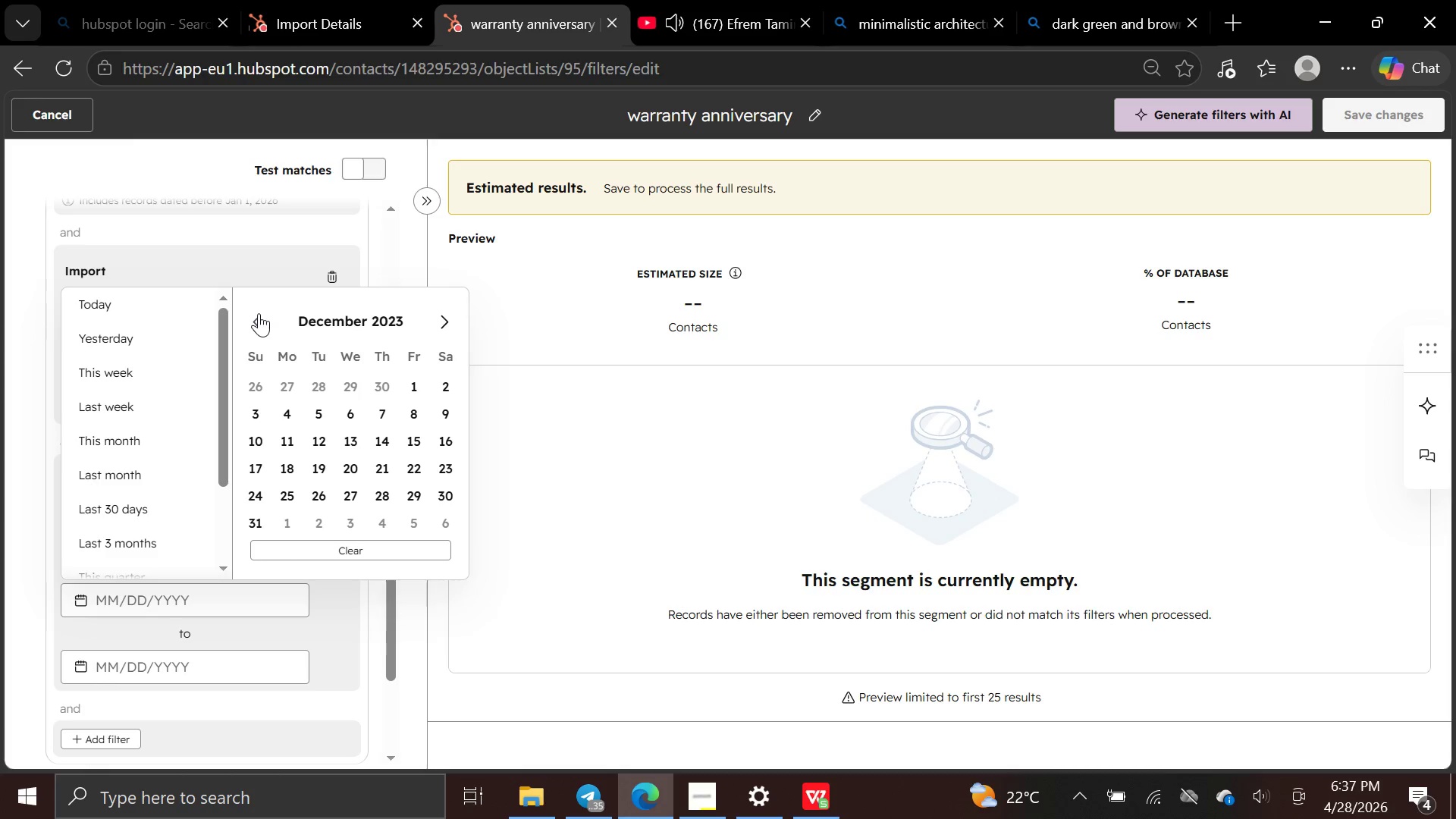 
left_click([259, 313])
 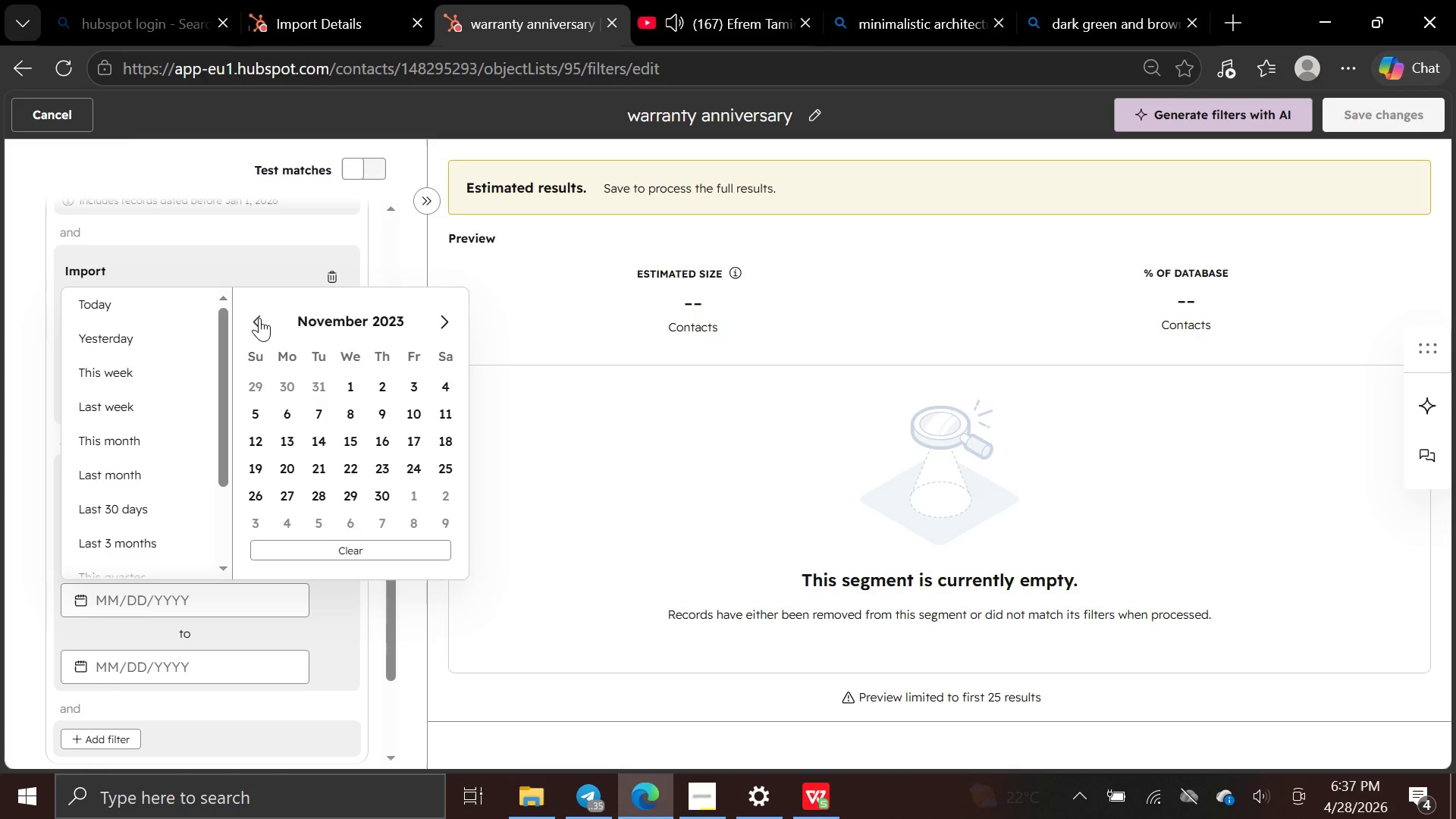 
double_click([262, 318])
 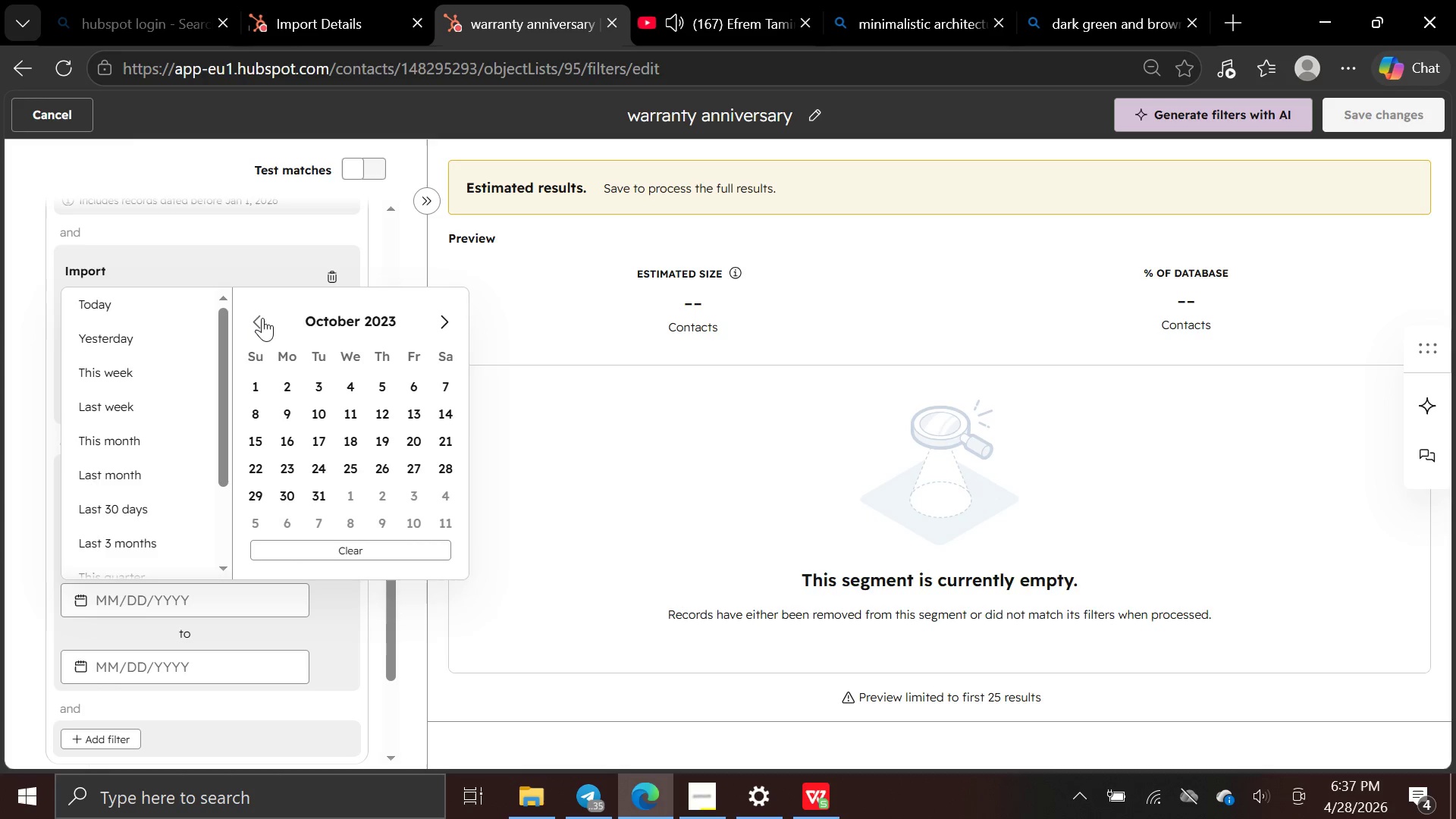 
triple_click([262, 318])
 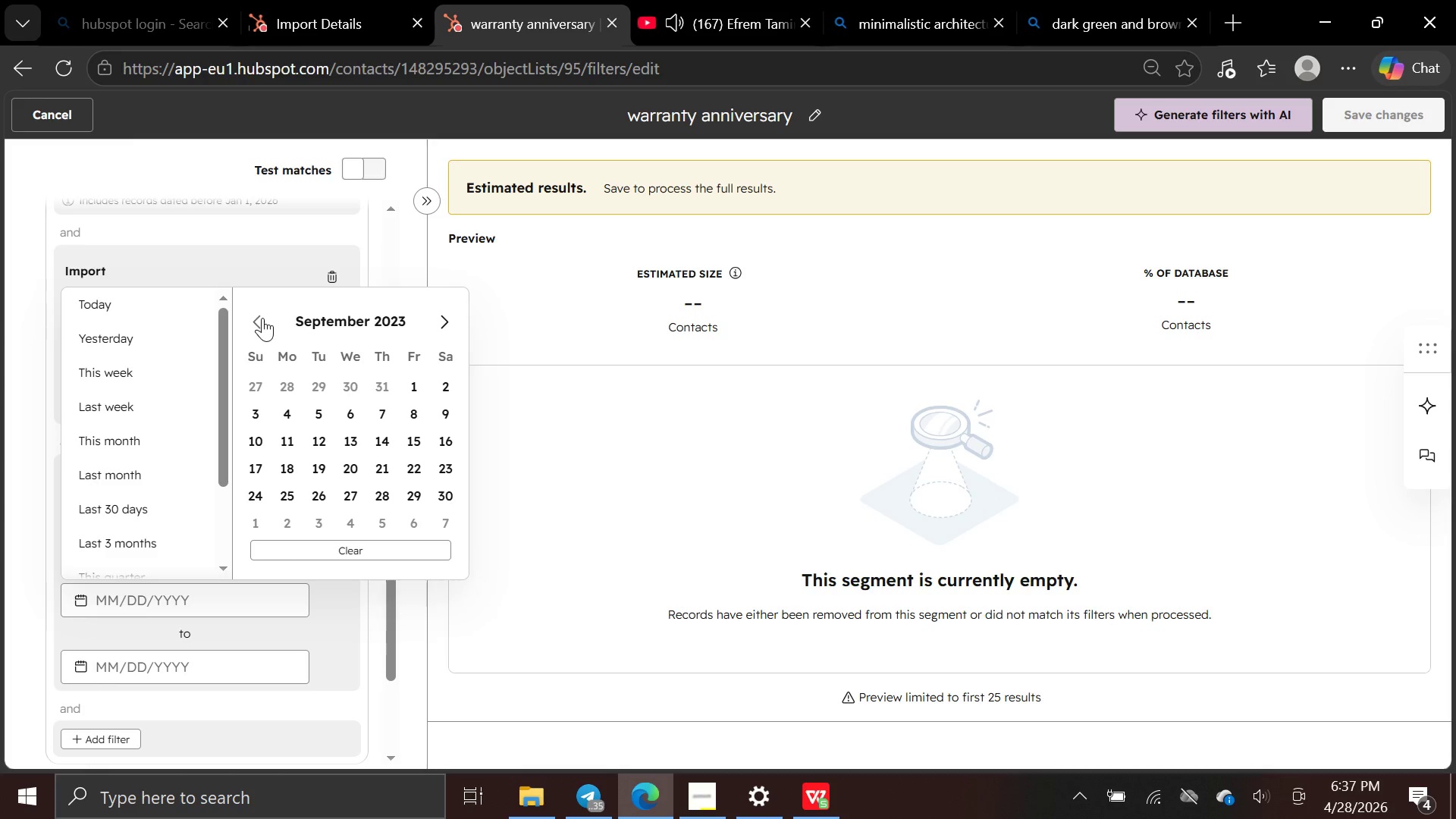 
triple_click([262, 318])
 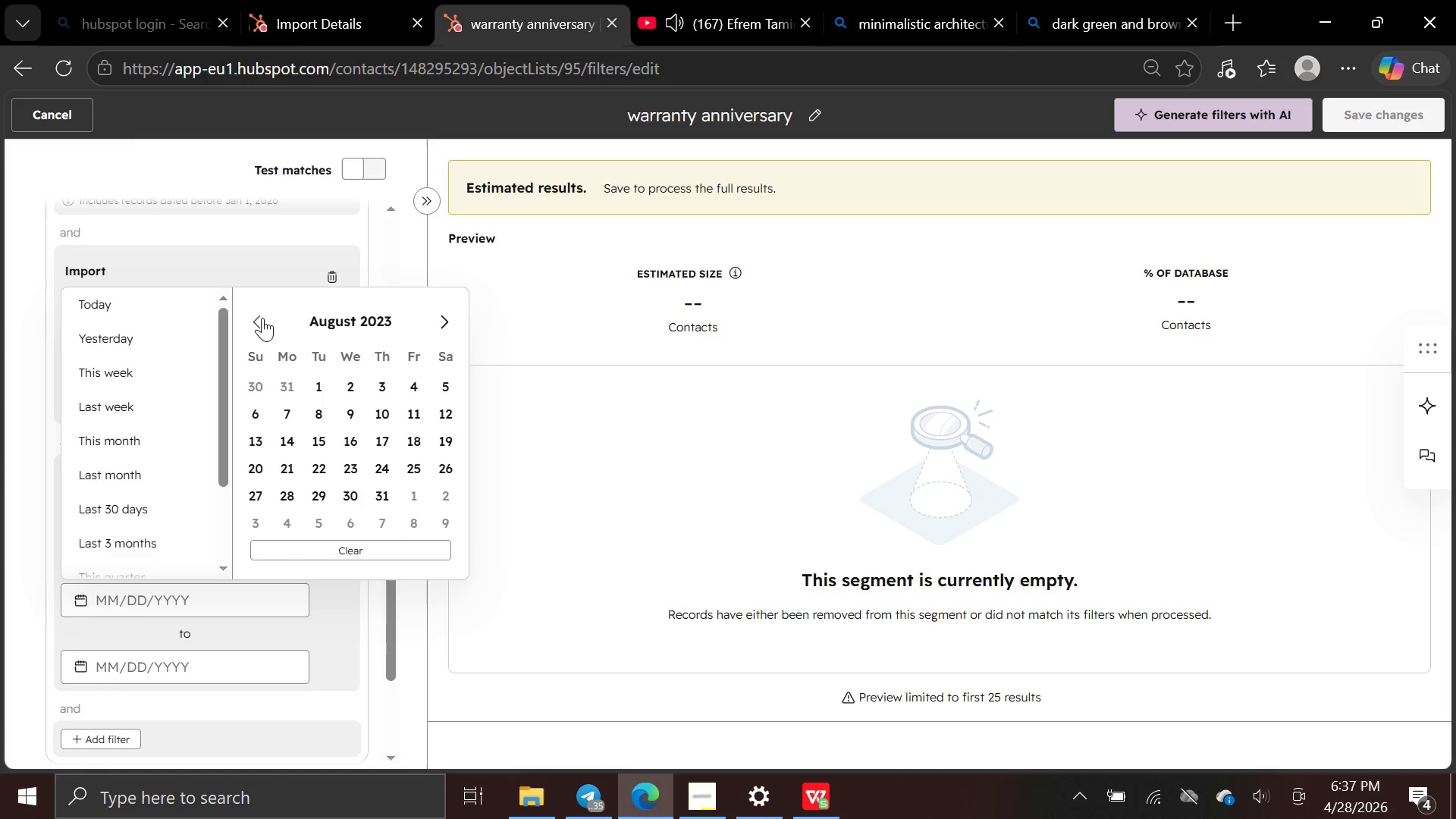 
triple_click([262, 318])
 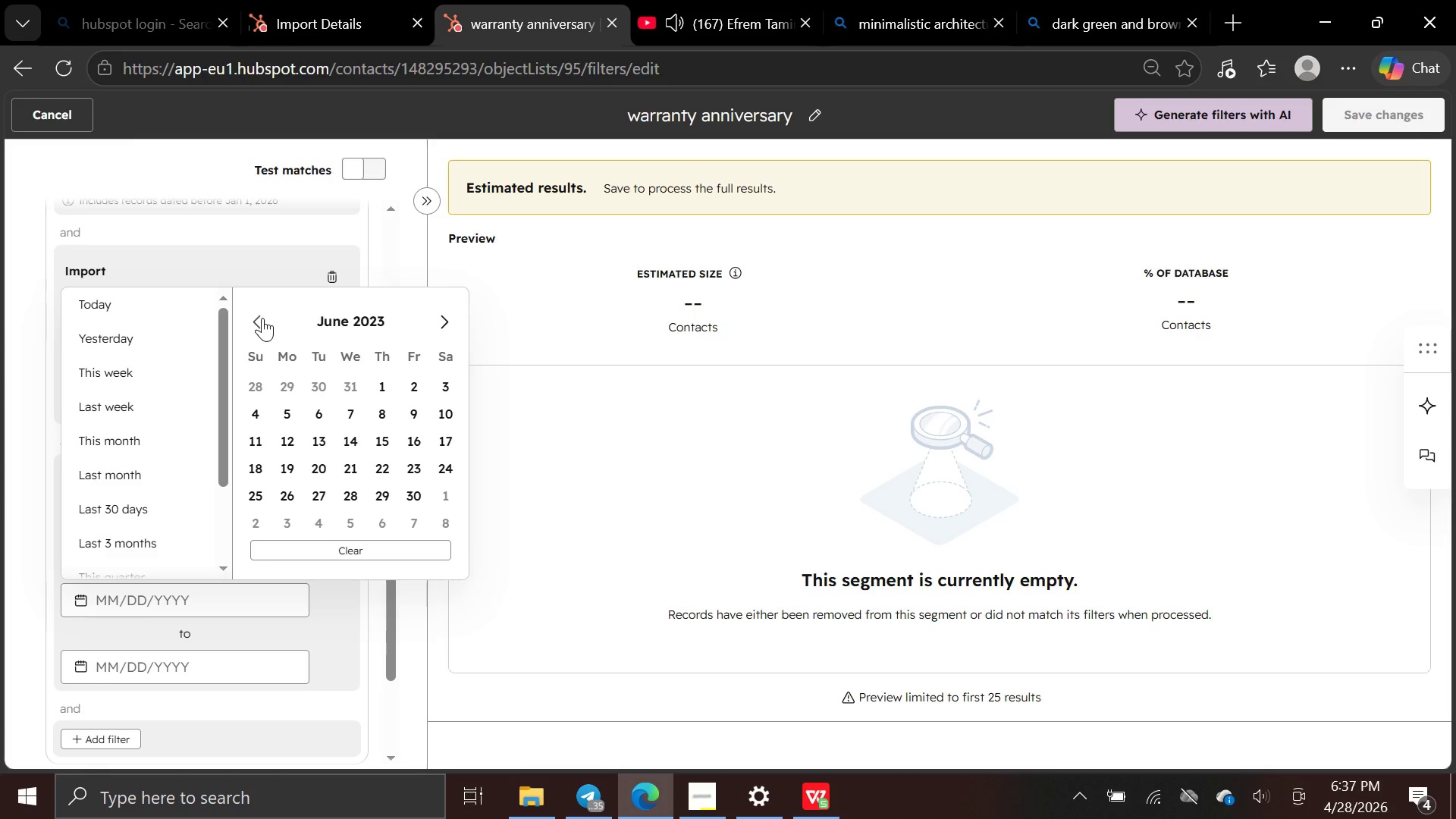 
left_click([262, 318])
 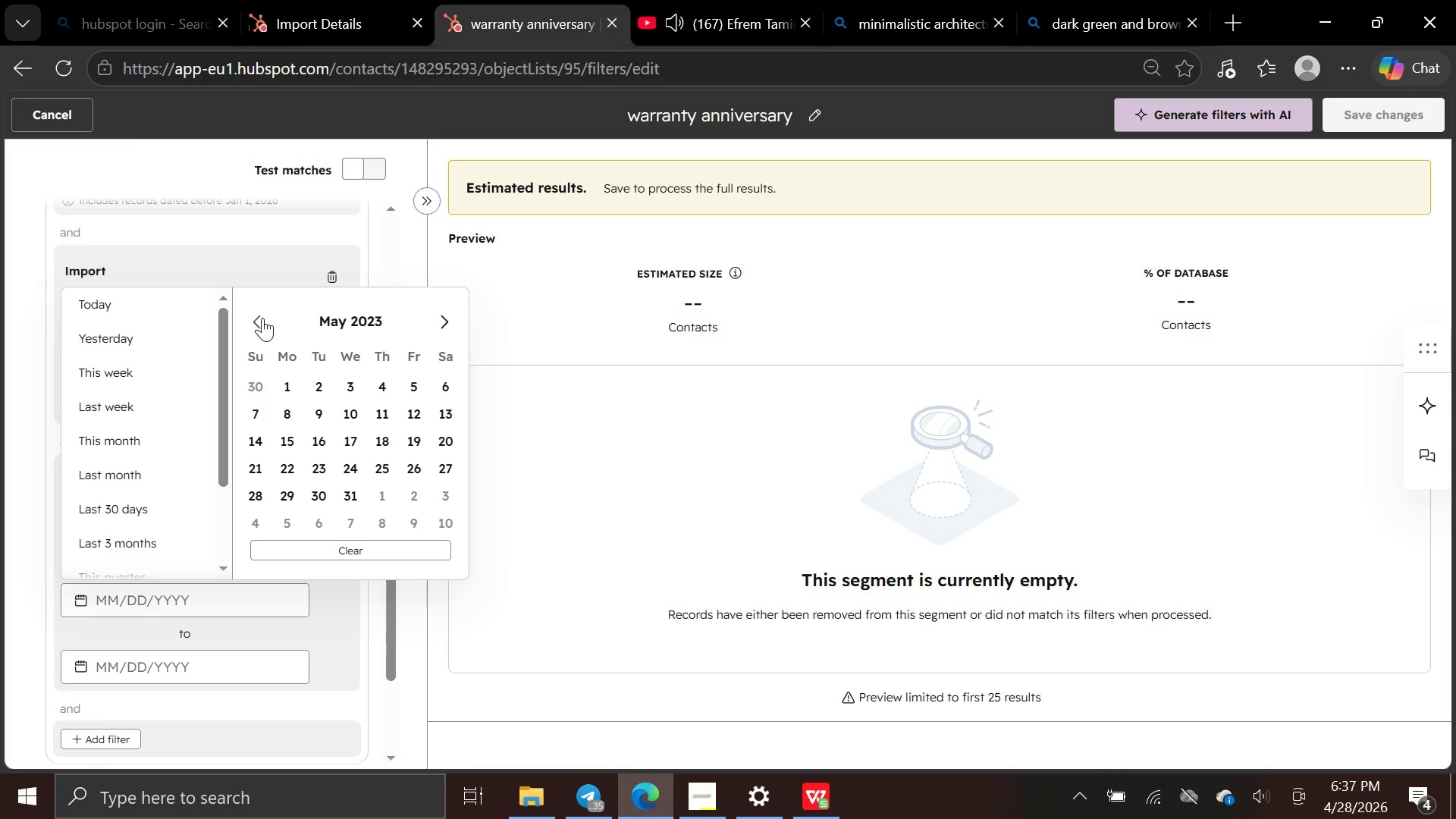 
left_click([262, 318])
 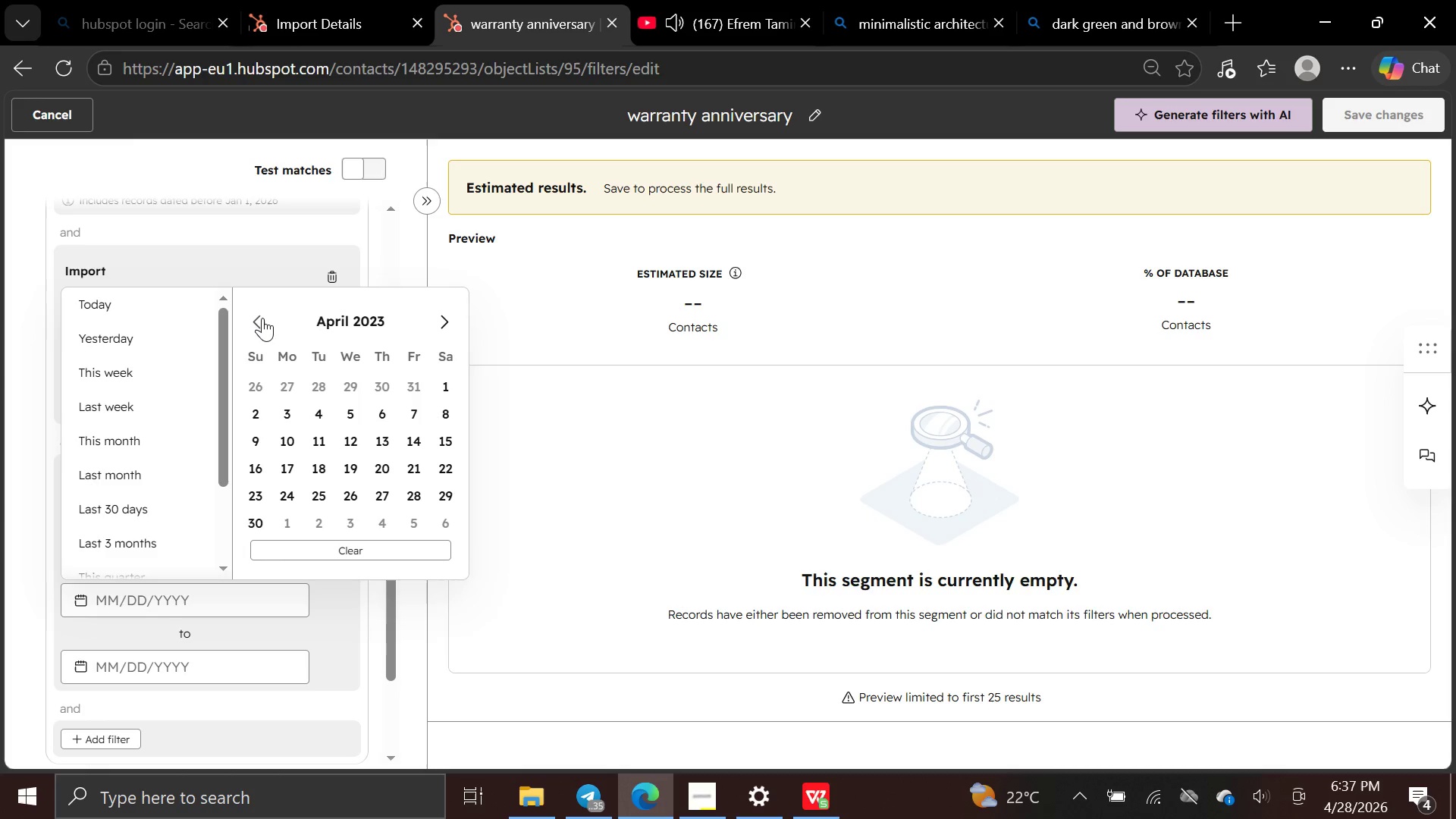 
left_click([262, 318])
 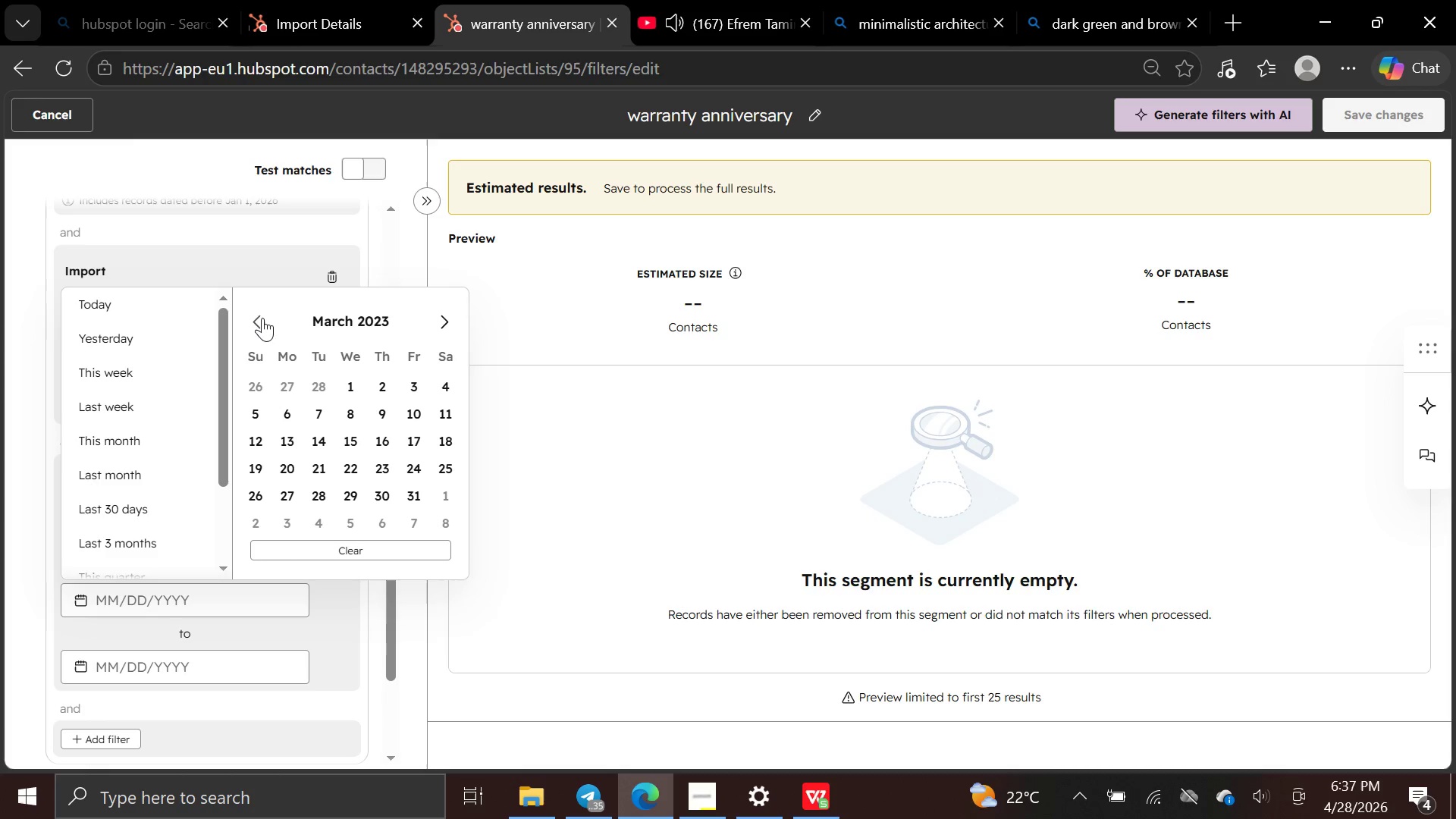 
left_click([262, 318])
 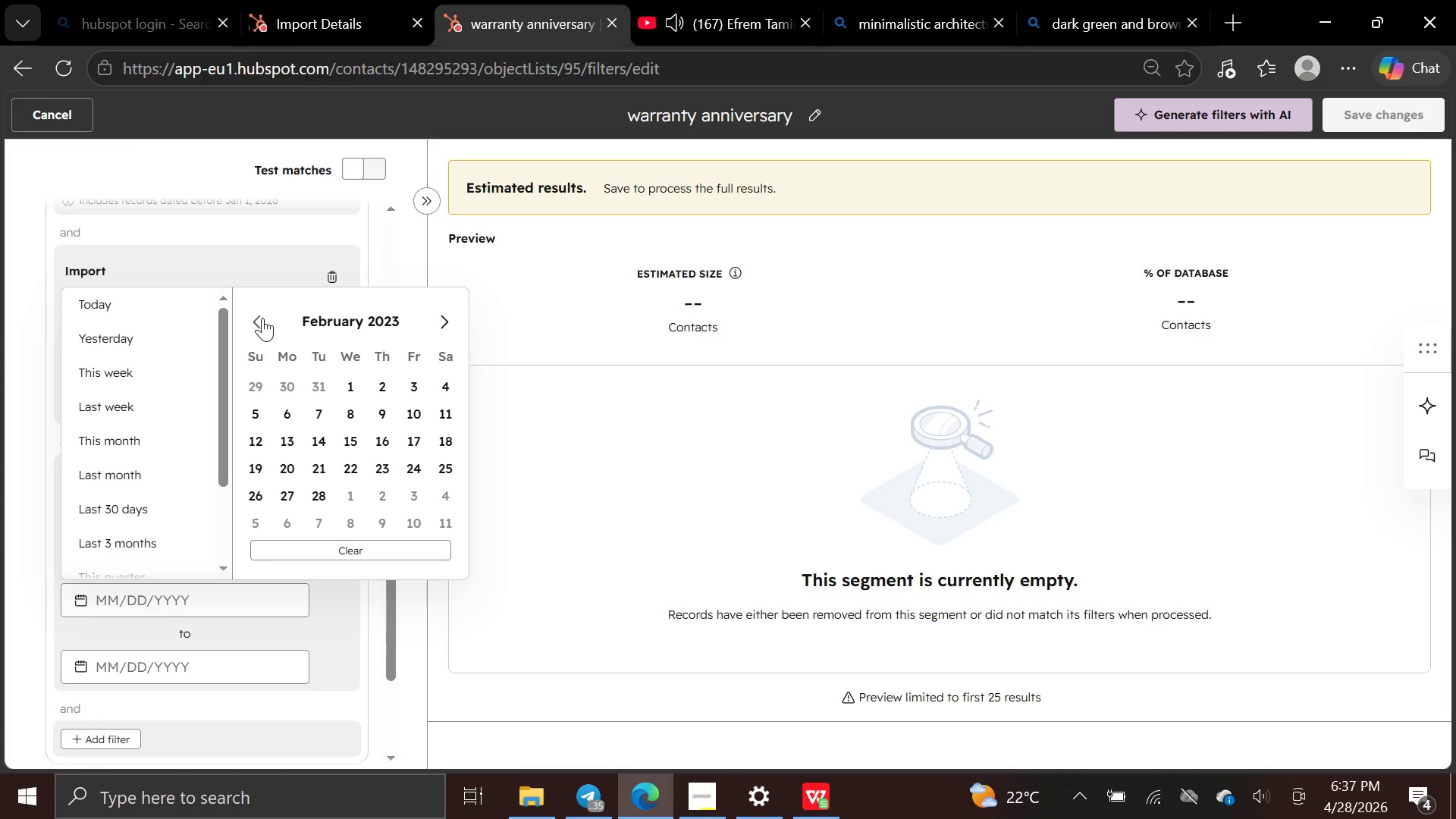 
left_click([262, 318])
 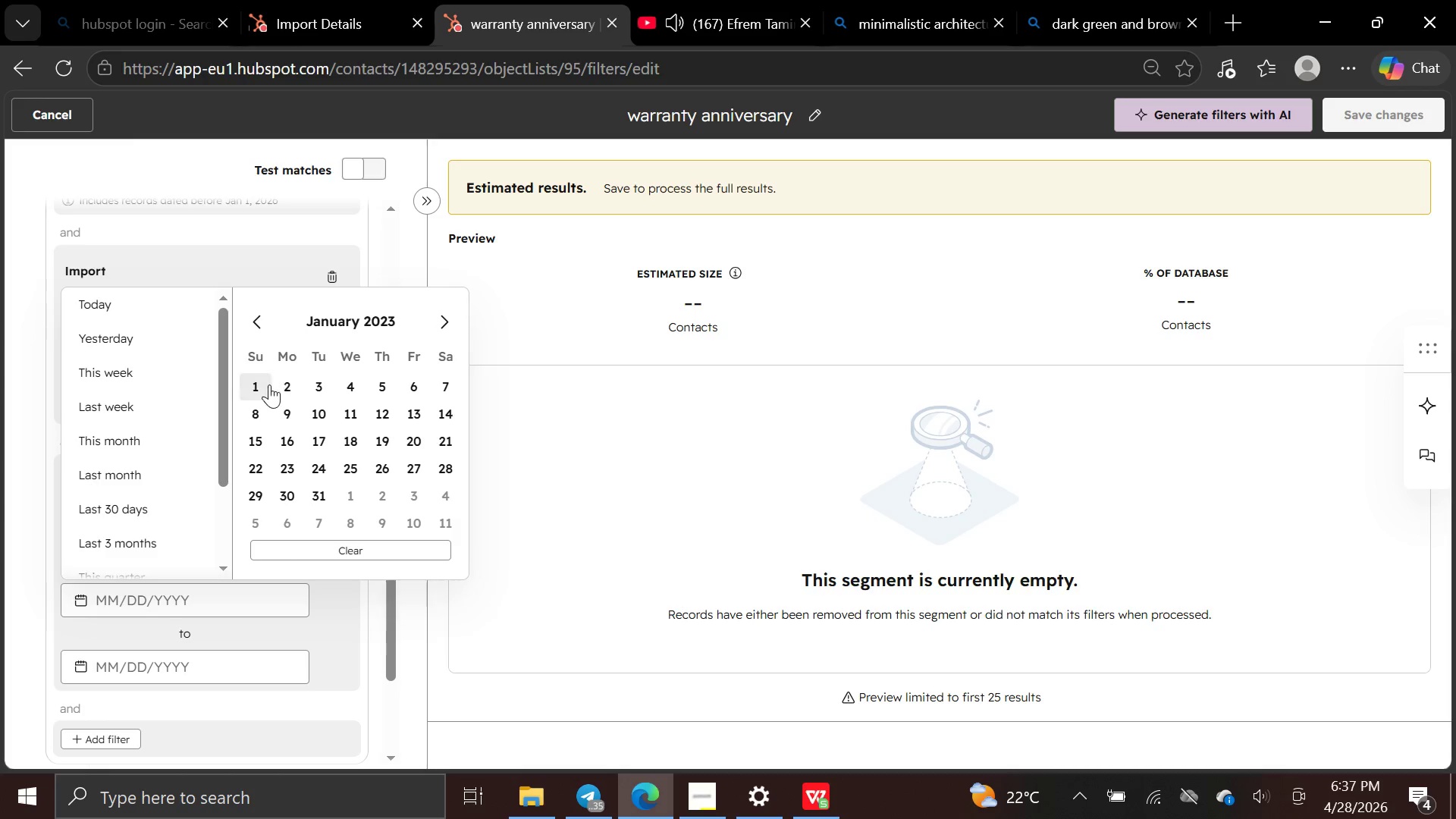 
left_click([262, 388])
 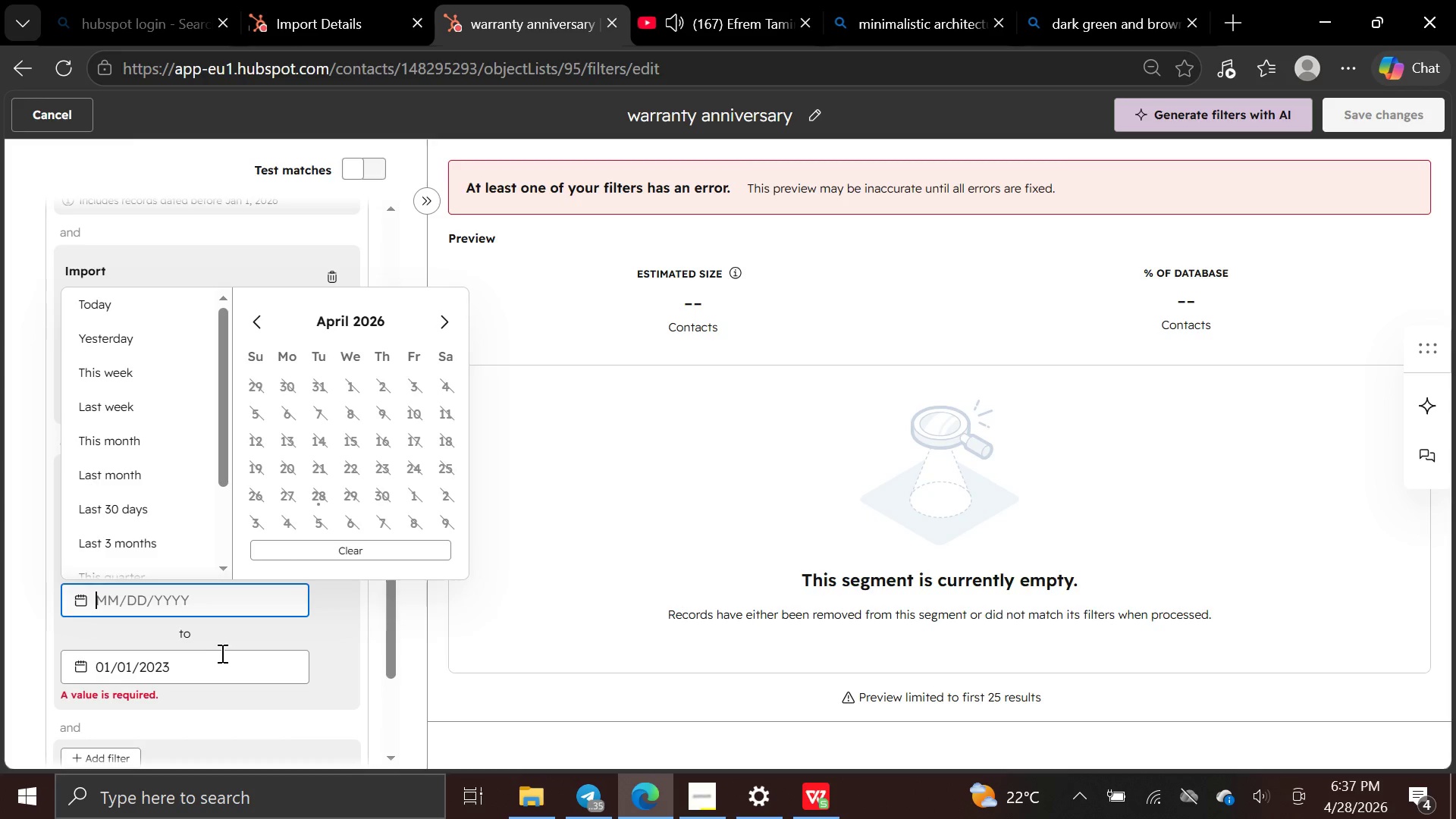 
wait(5.09)
 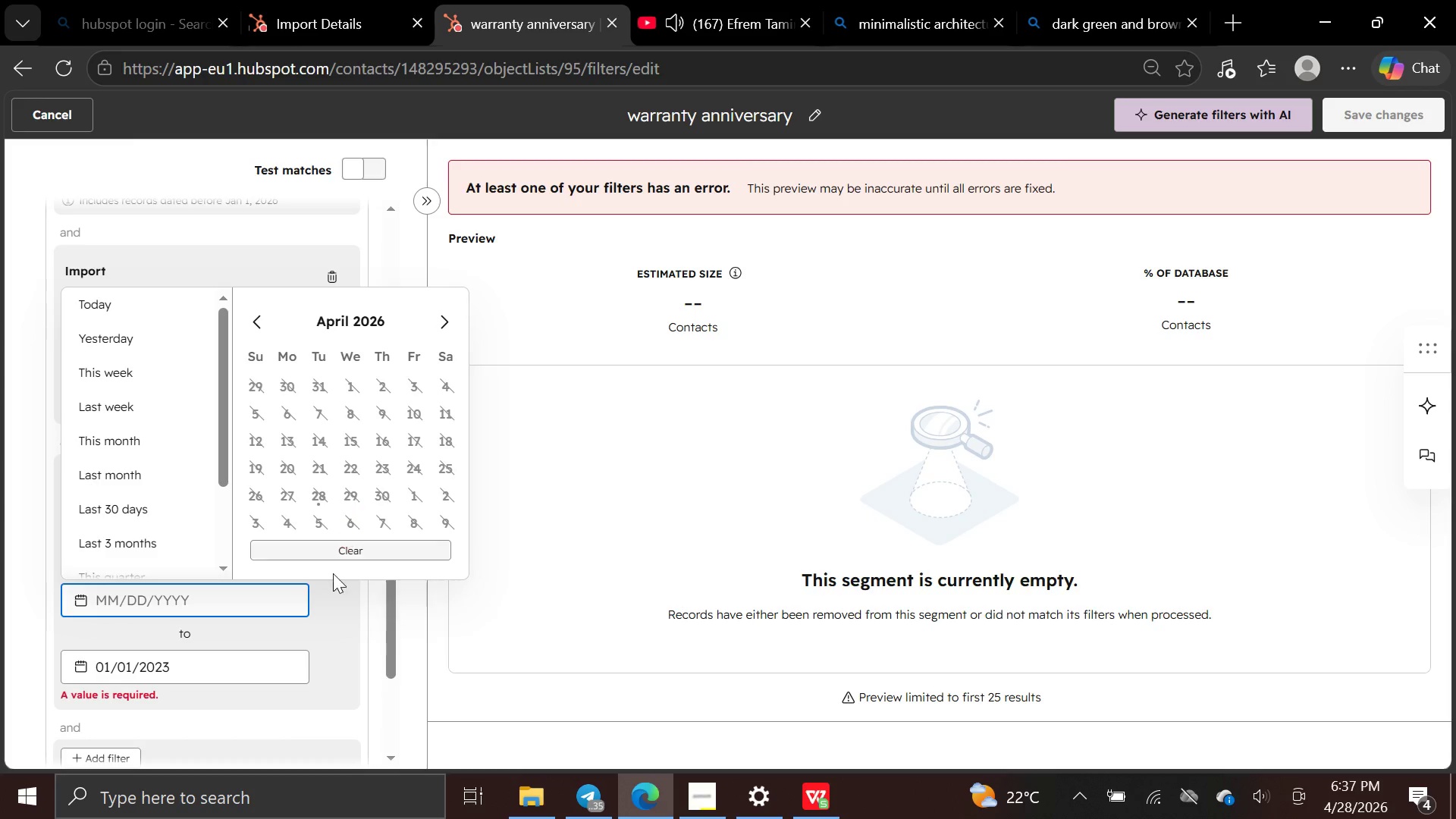 
left_click([210, 654])
 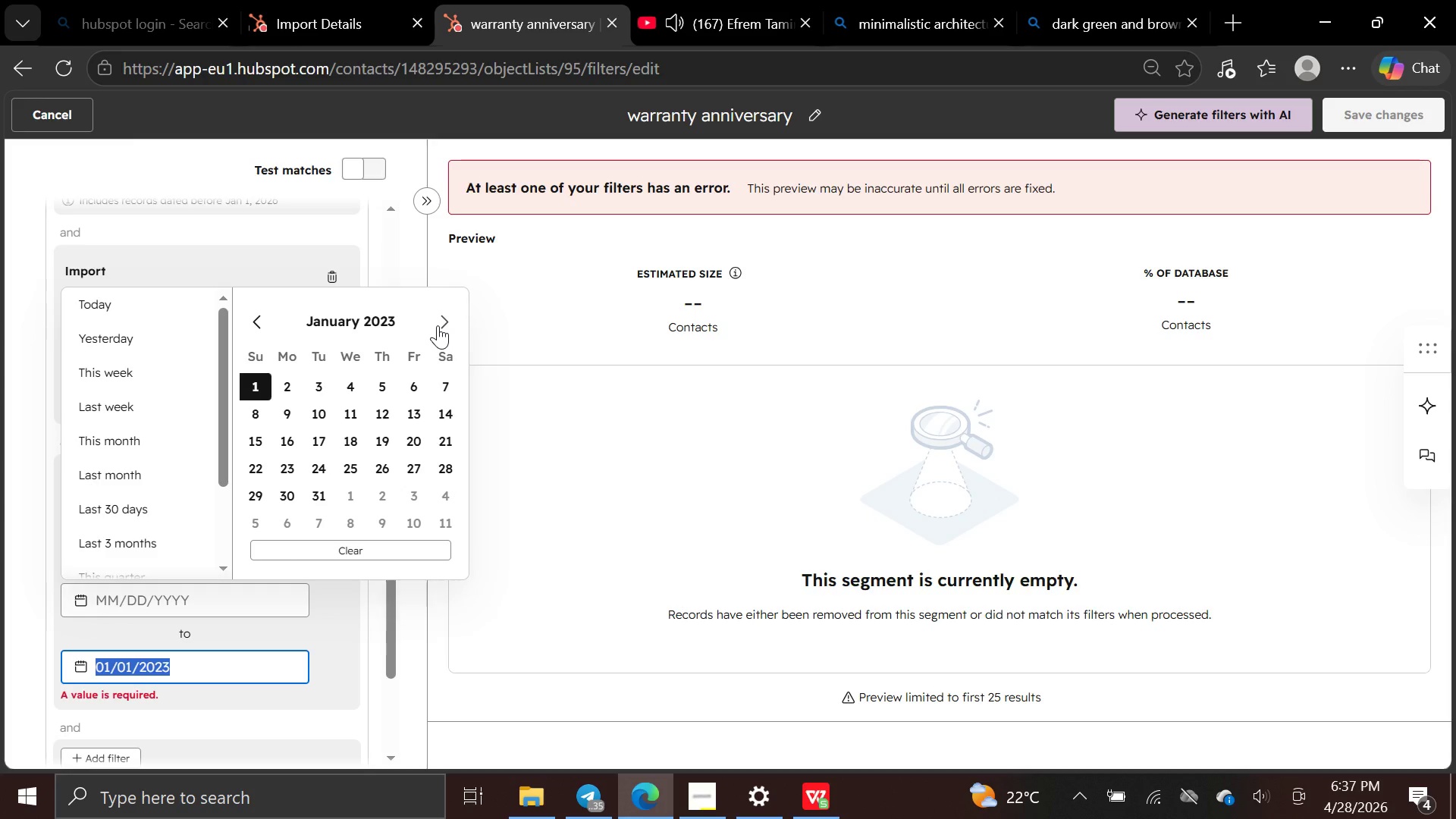 
double_click([438, 325])
 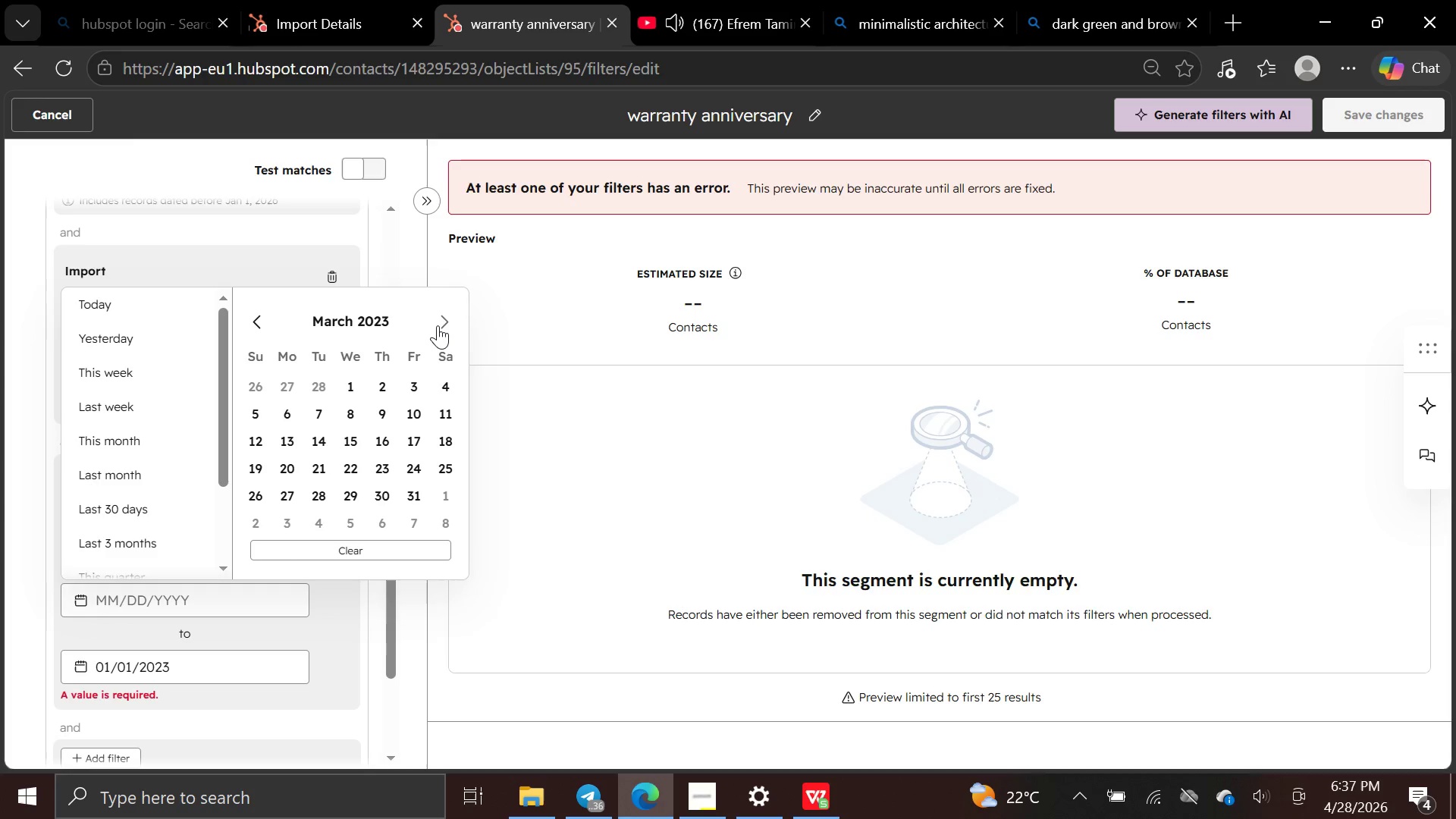 
double_click([438, 325])
 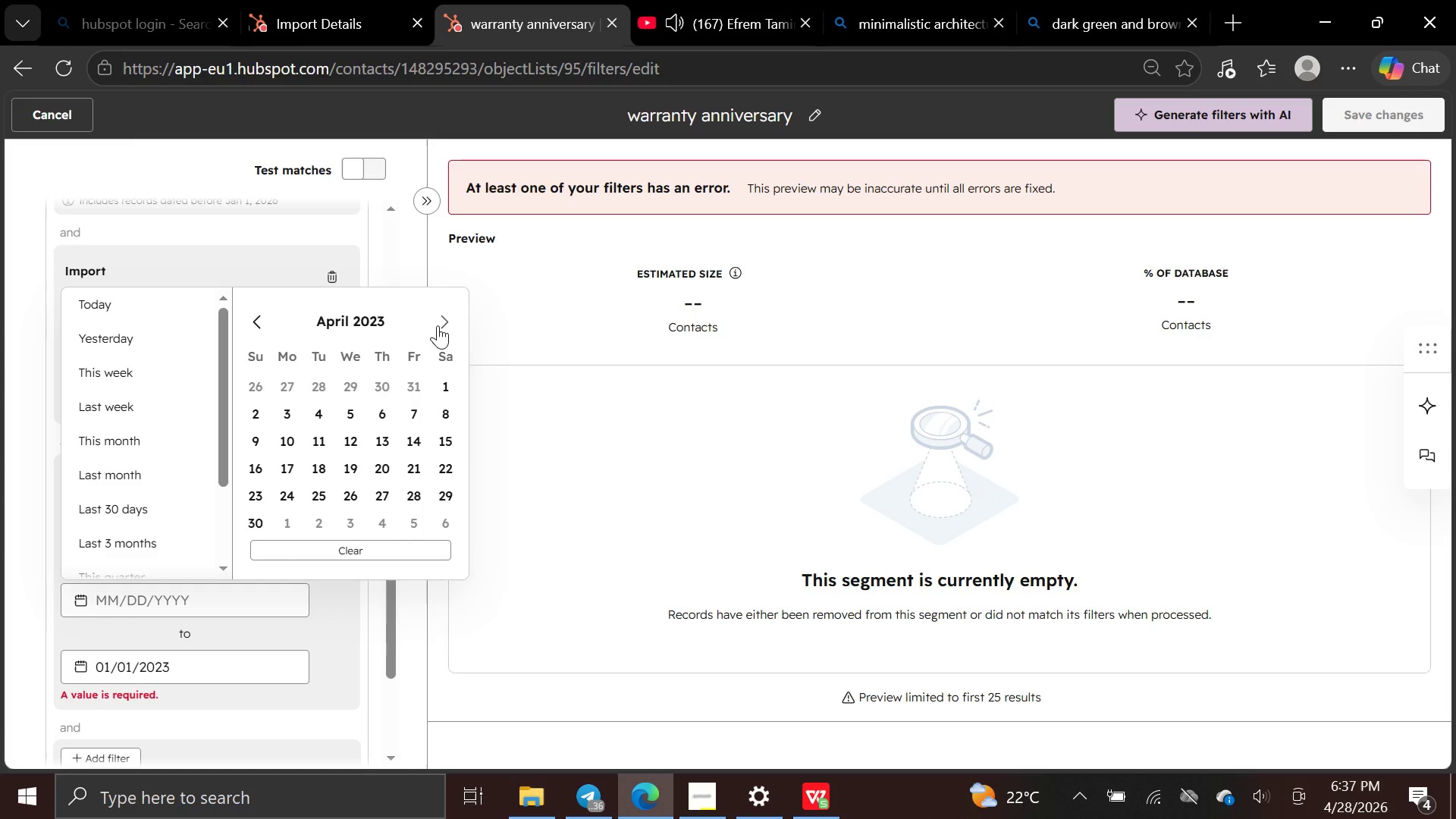 
triple_click([438, 325])
 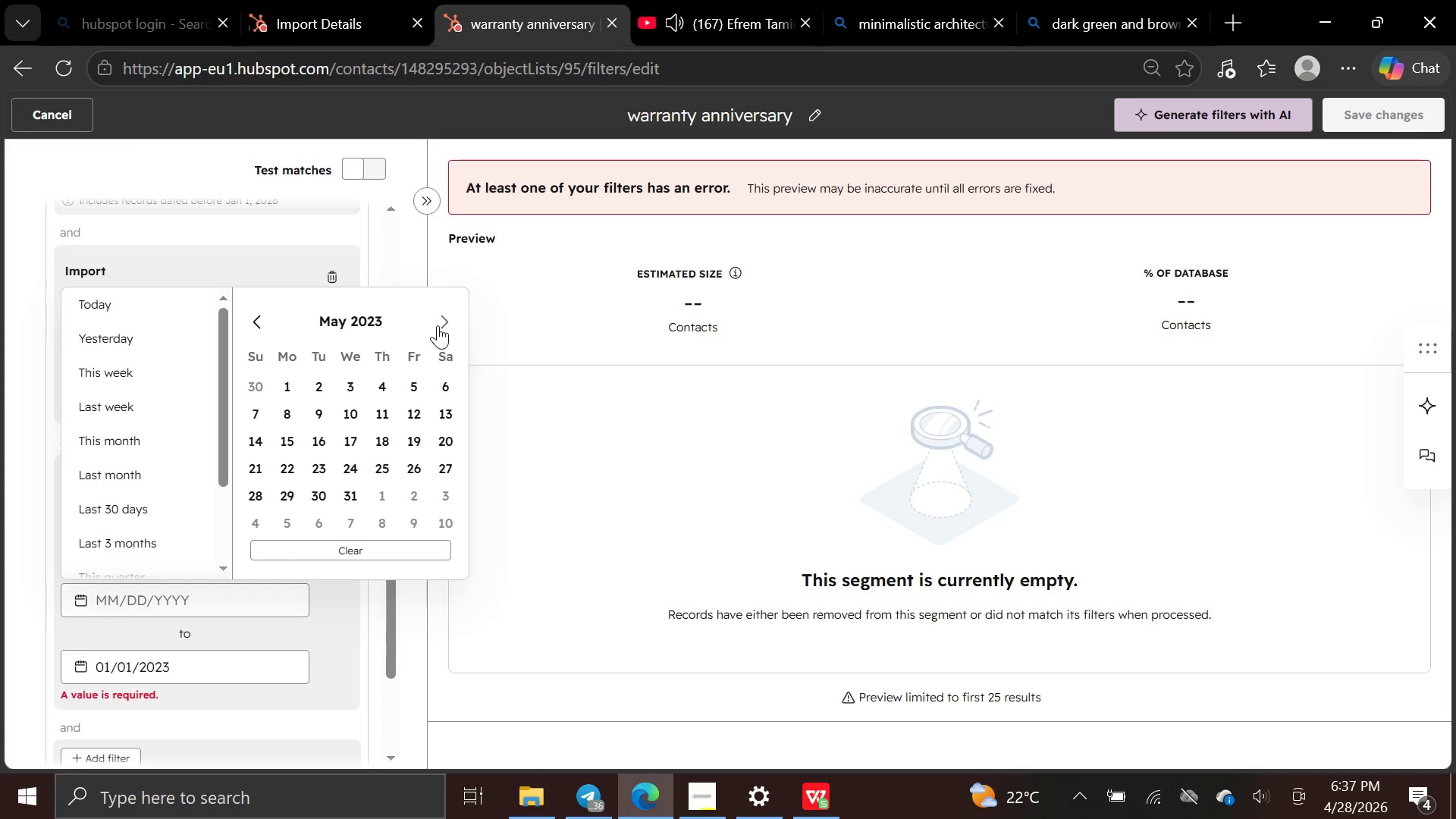 
triple_click([438, 325])
 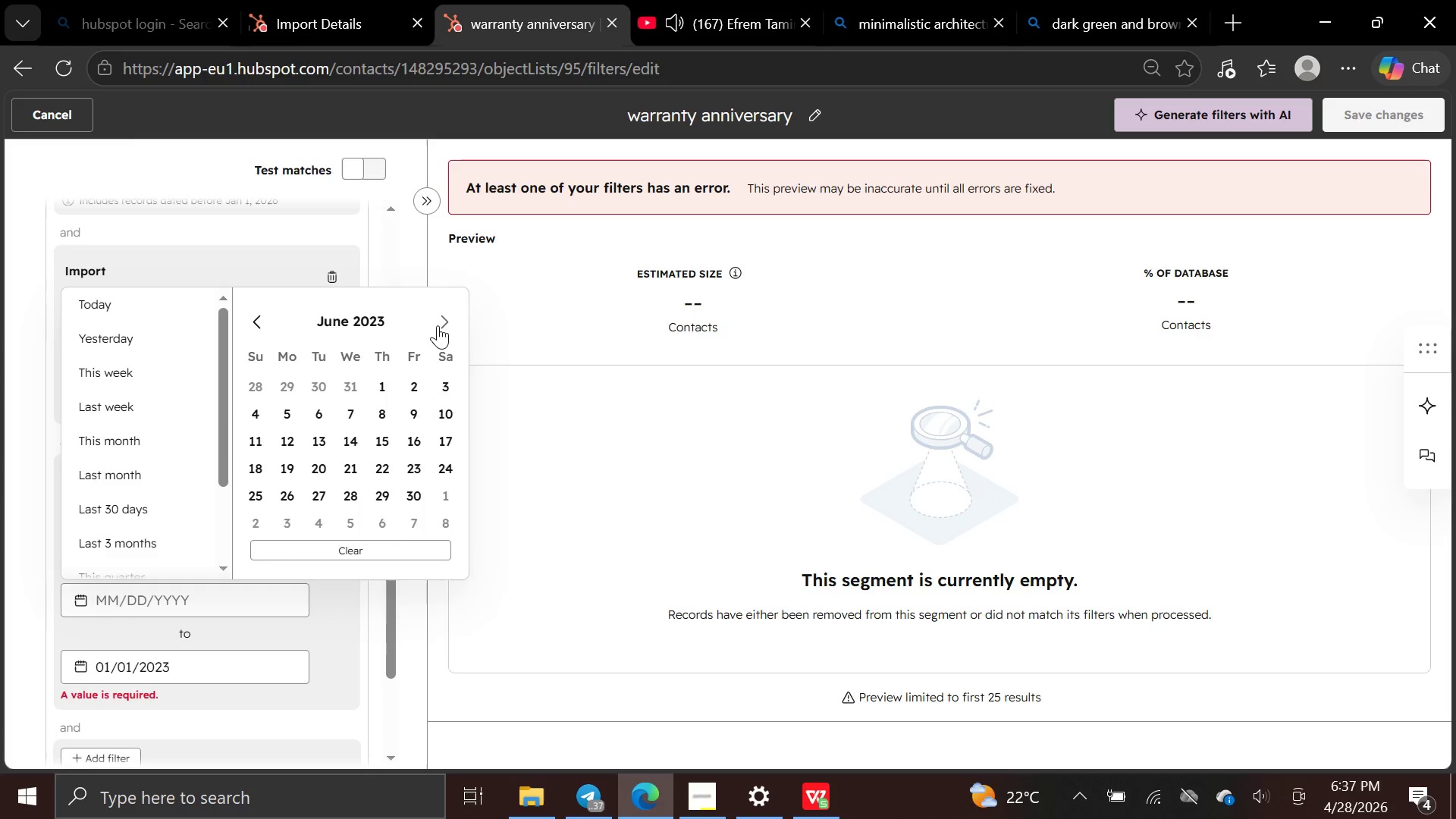 
triple_click([438, 325])
 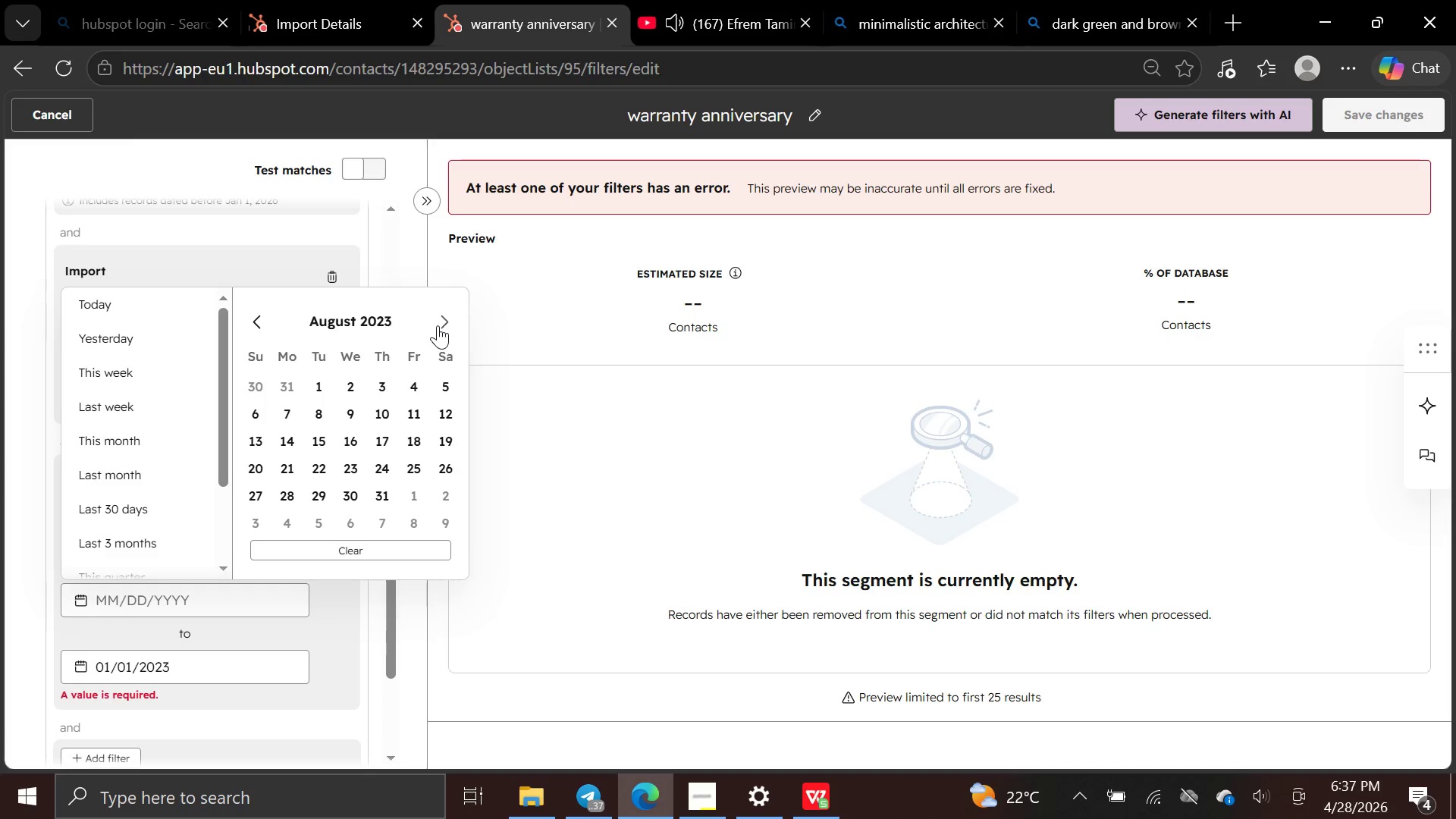 
left_click([438, 325])
 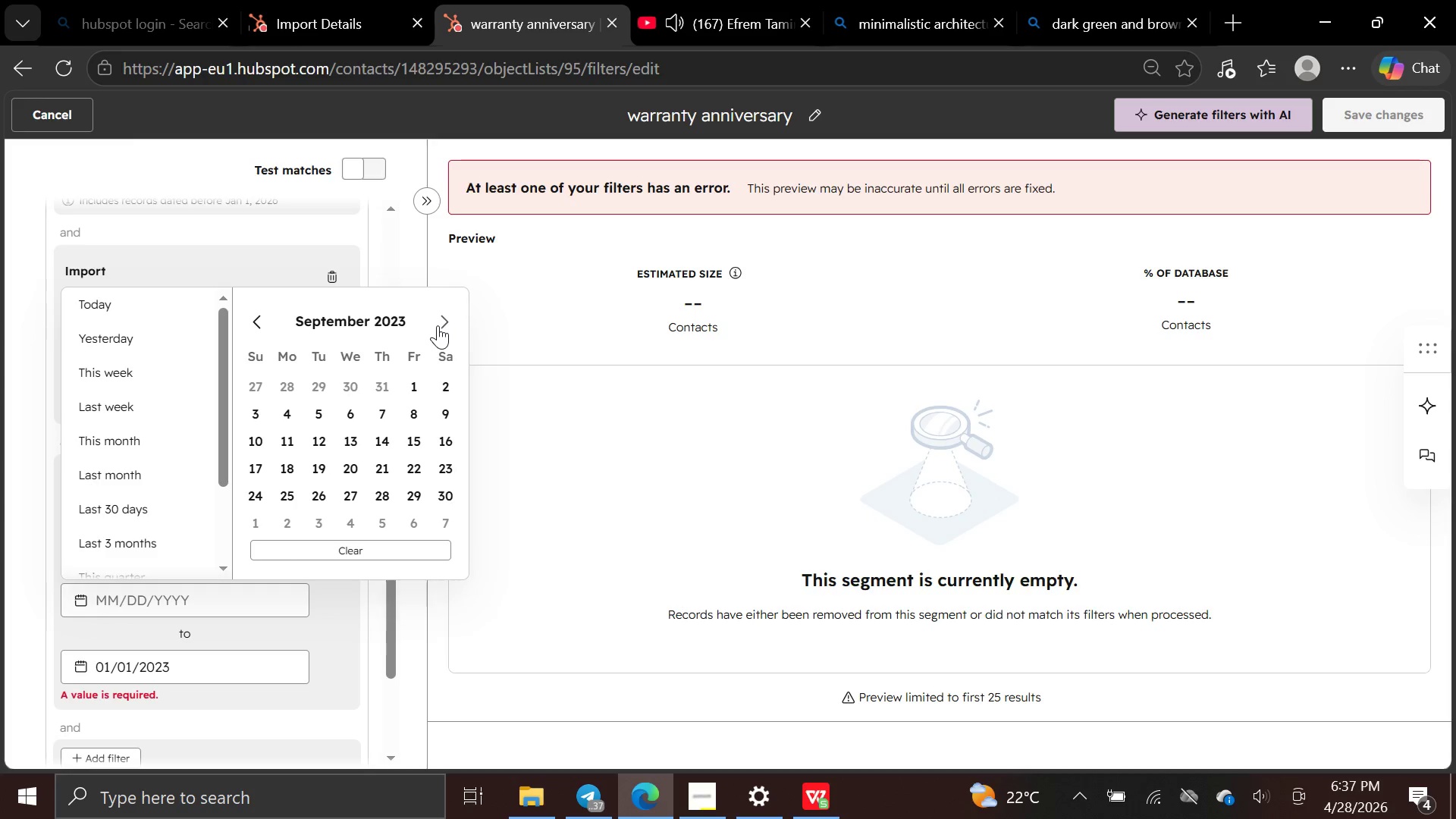 
left_click([438, 325])
 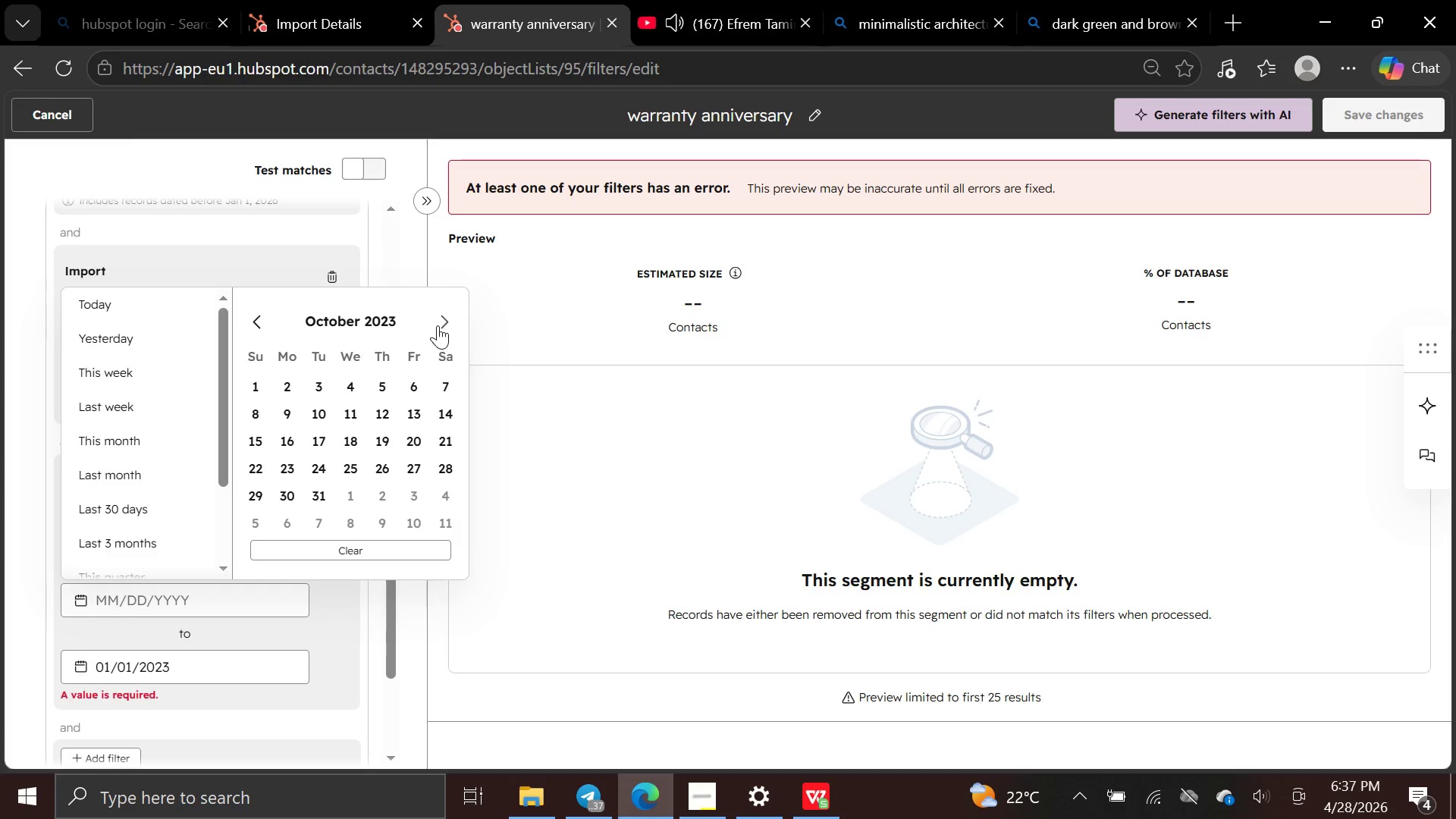 
left_click([438, 325])
 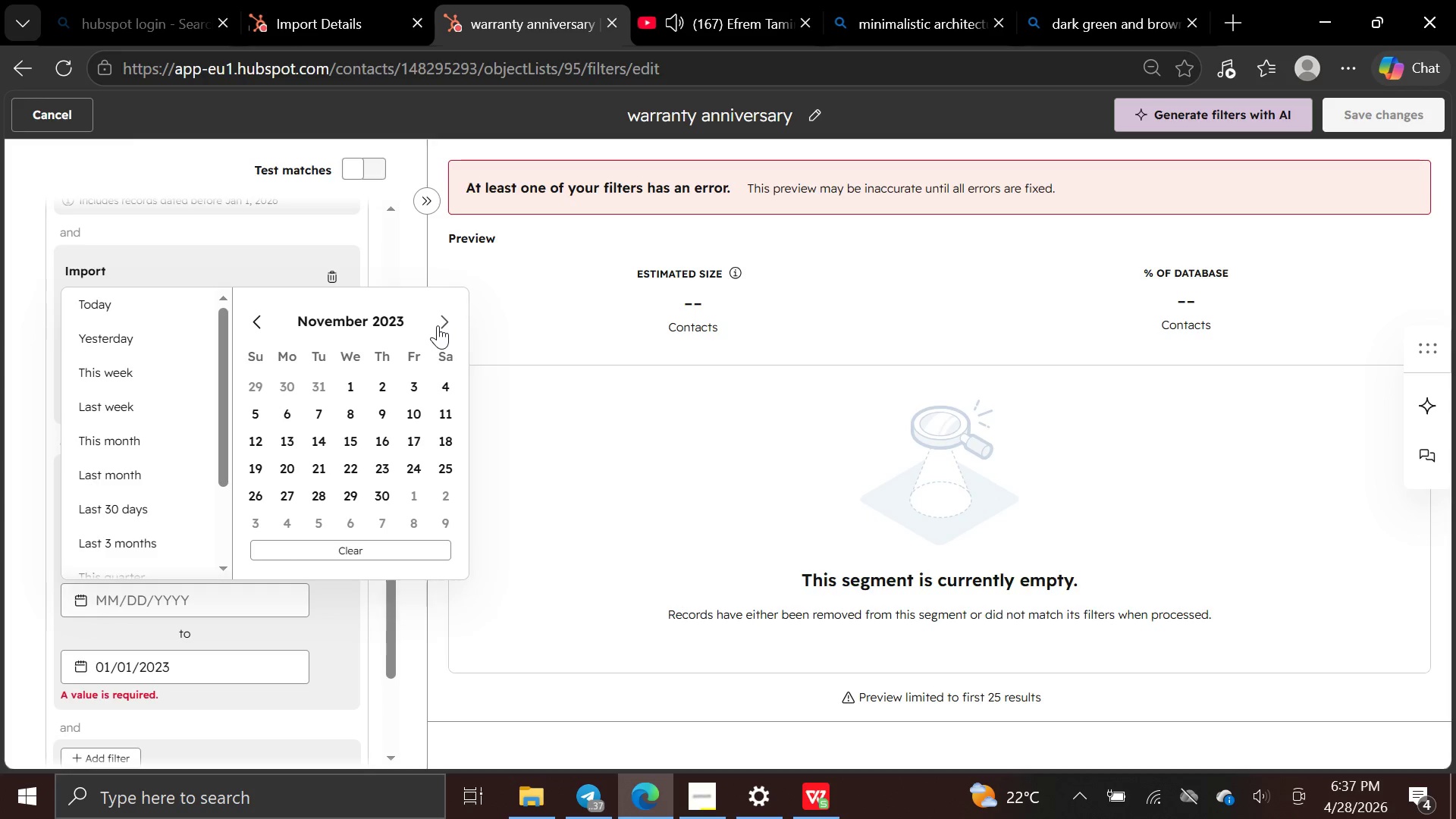 
left_click([438, 325])
 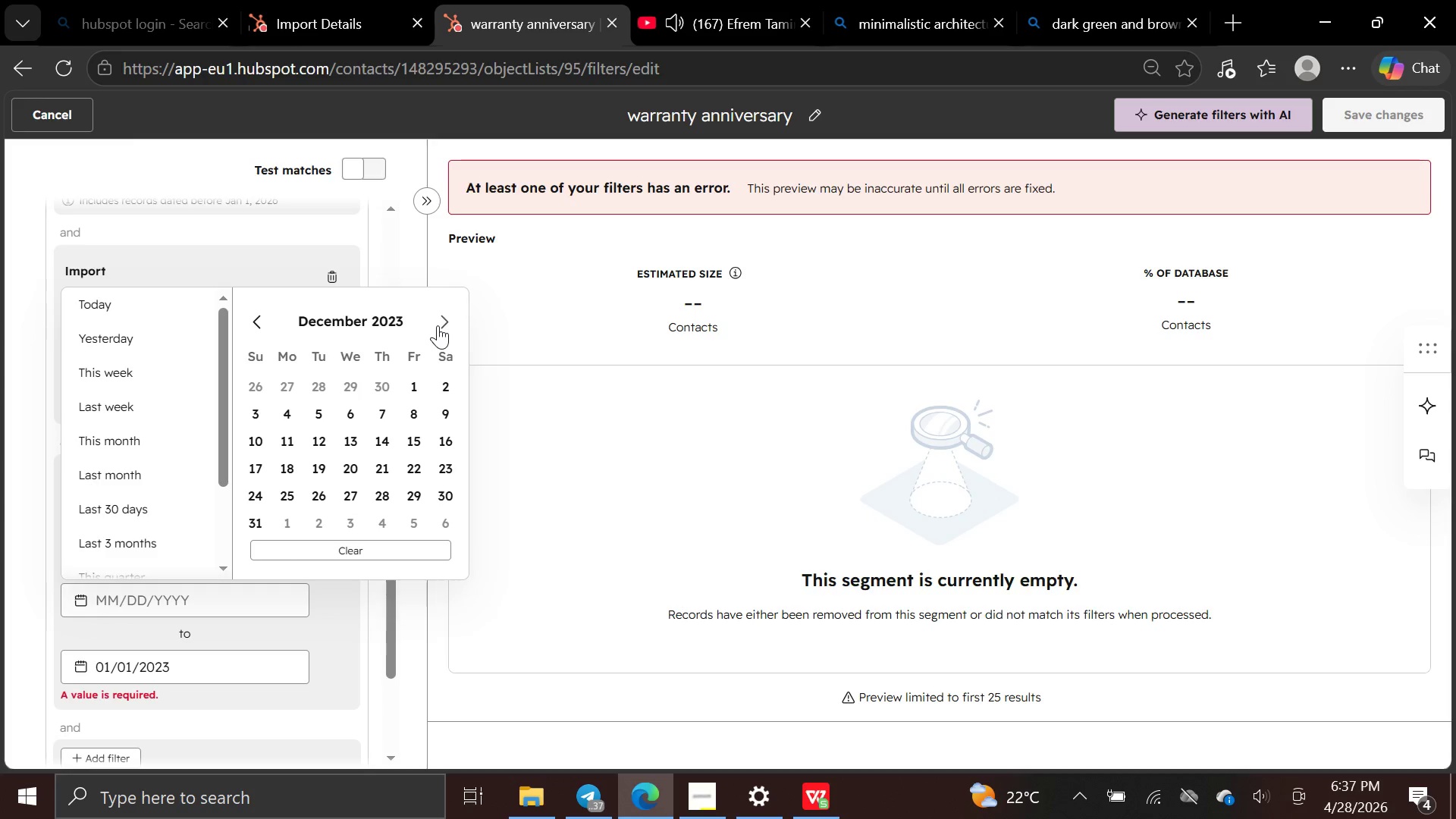 
left_click([438, 325])
 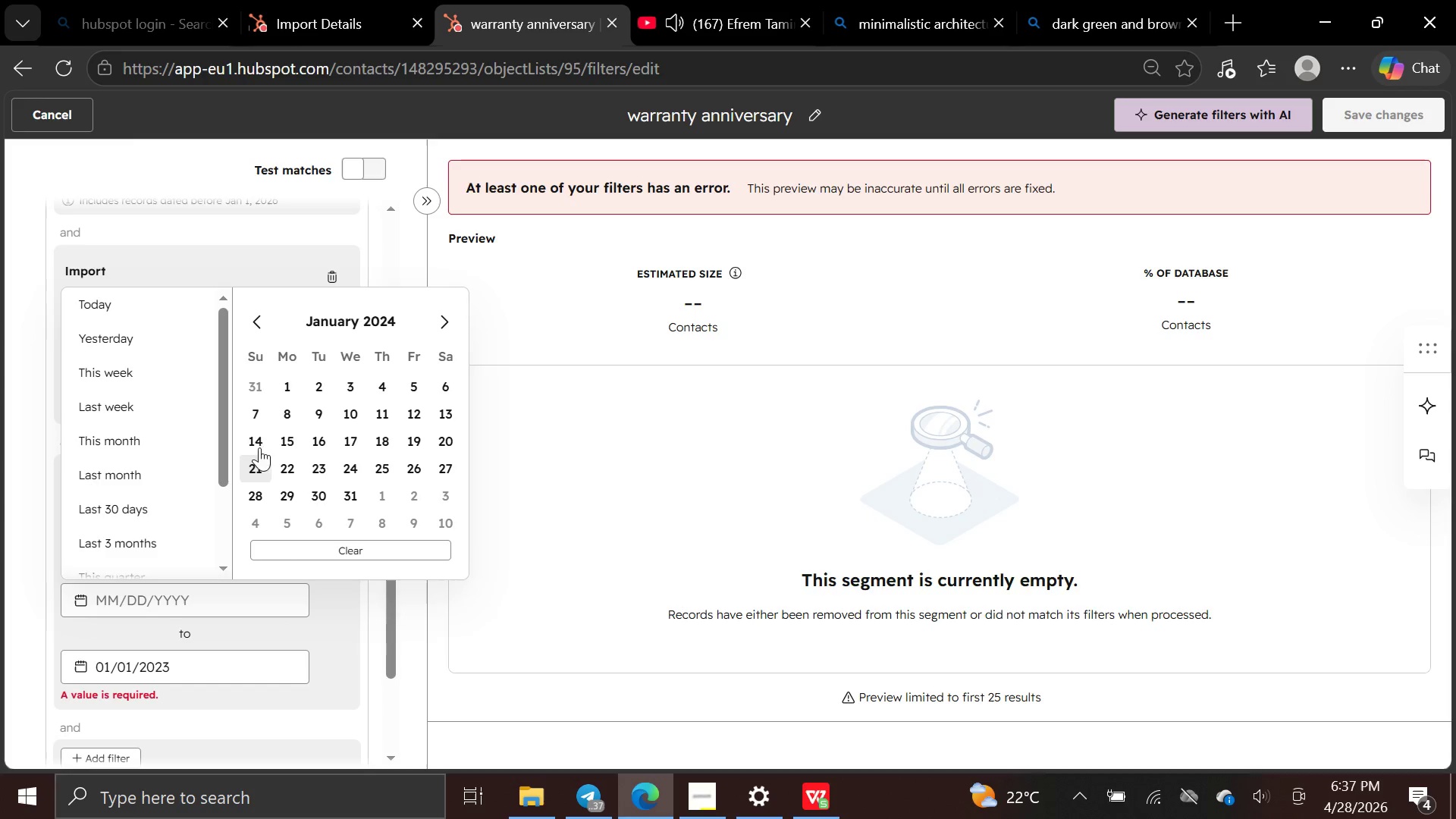 
wait(5.25)
 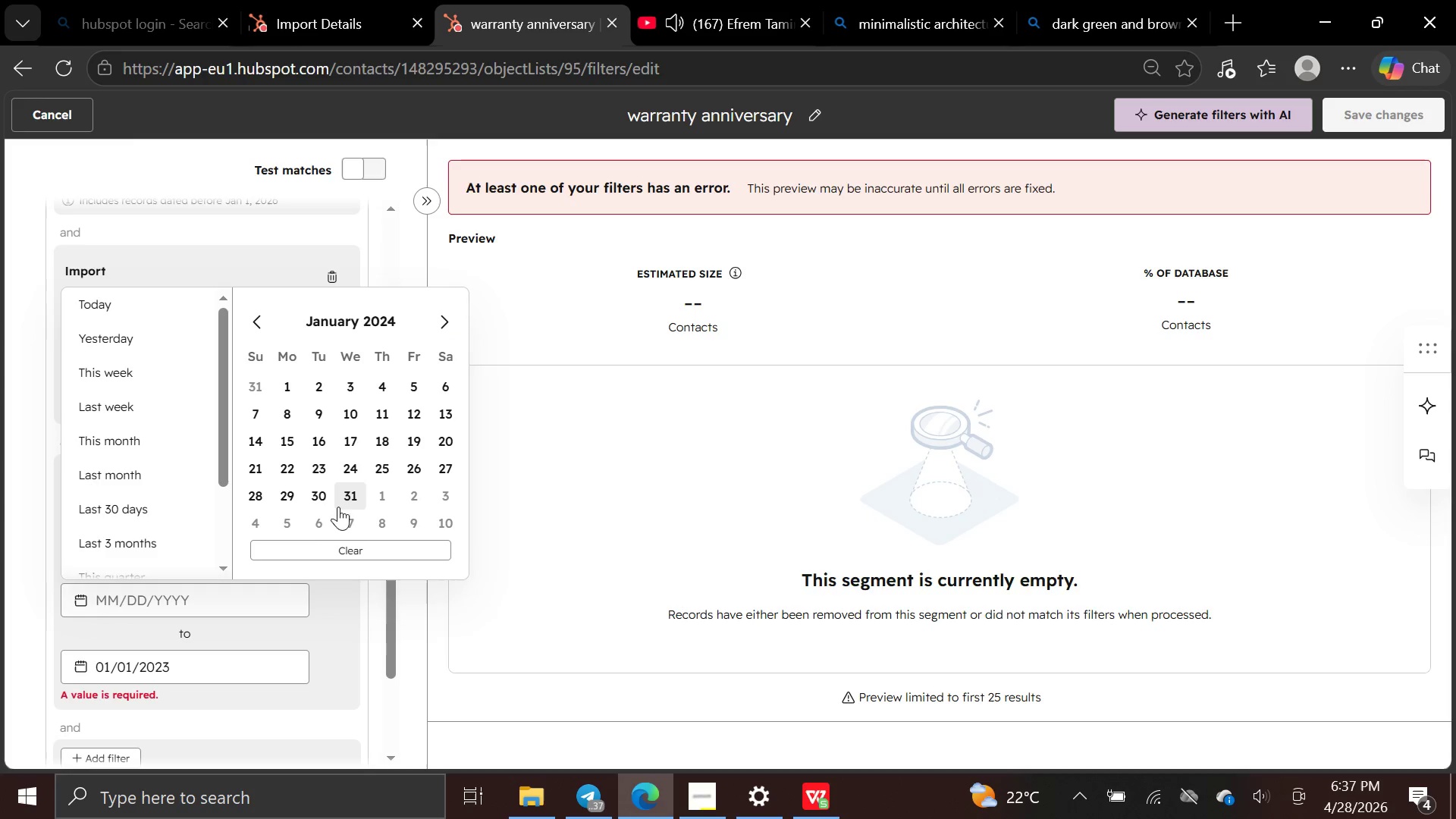 
left_click([283, 387])
 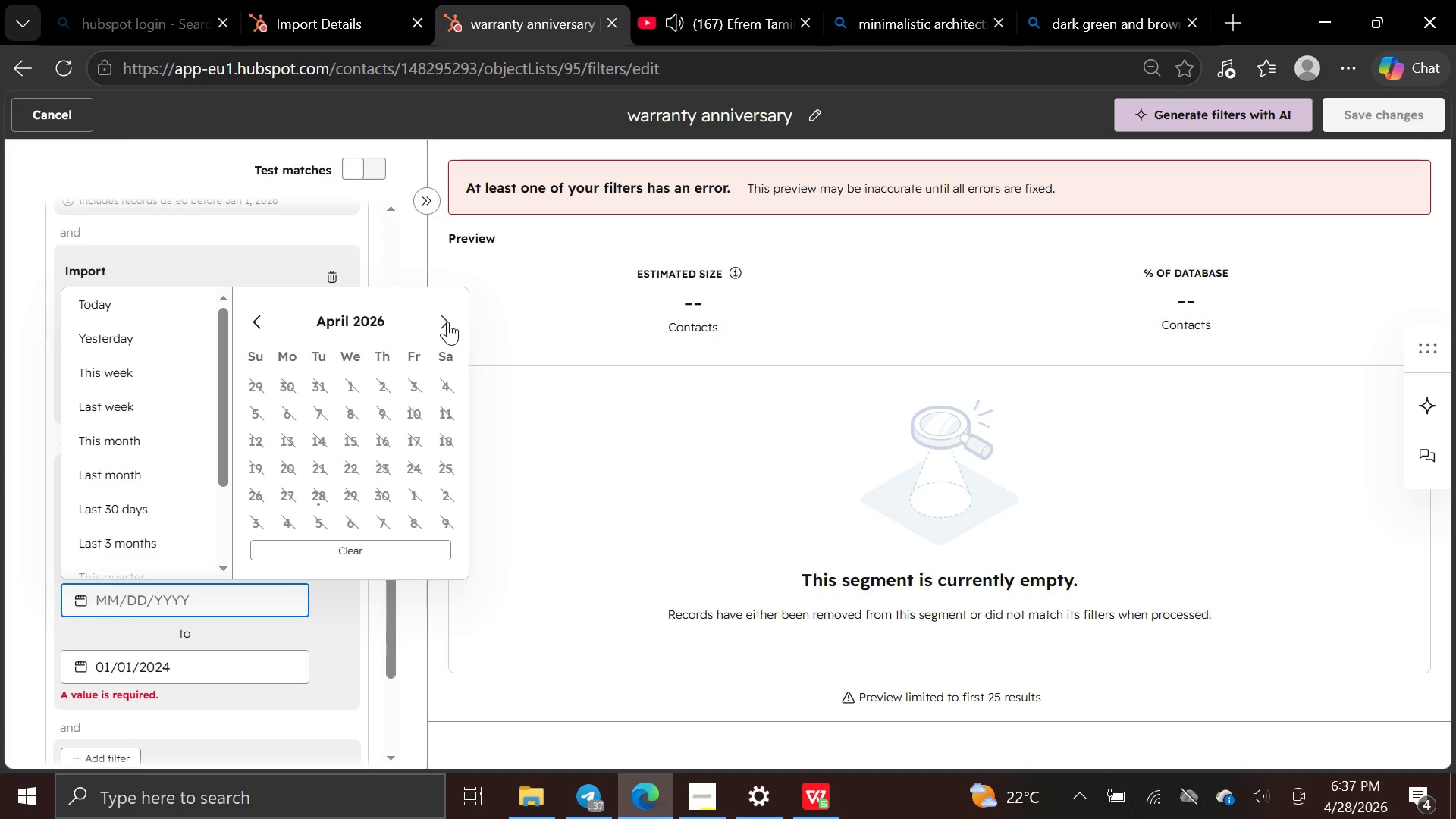 
double_click([447, 322])
 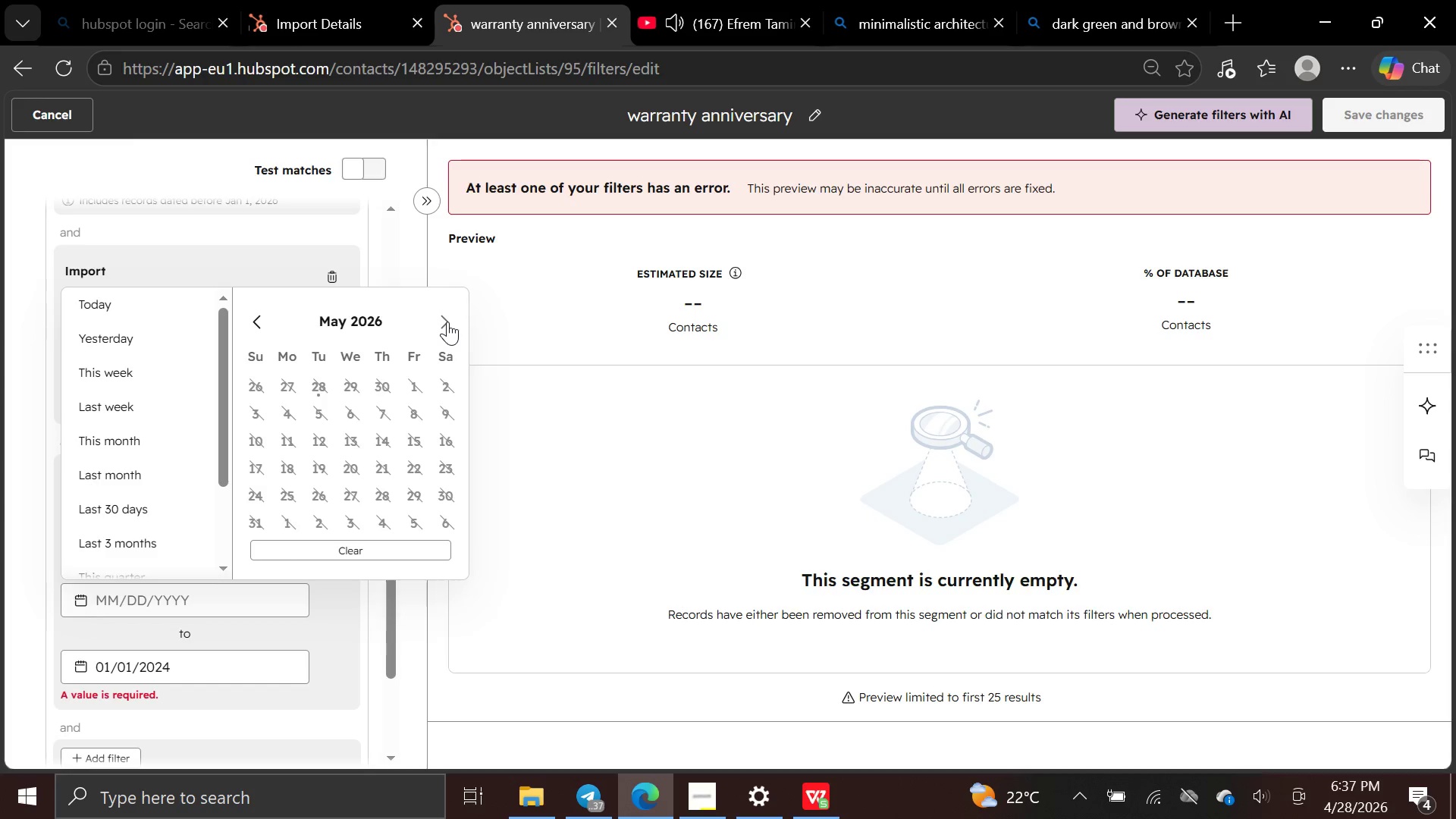 
triple_click([447, 322])
 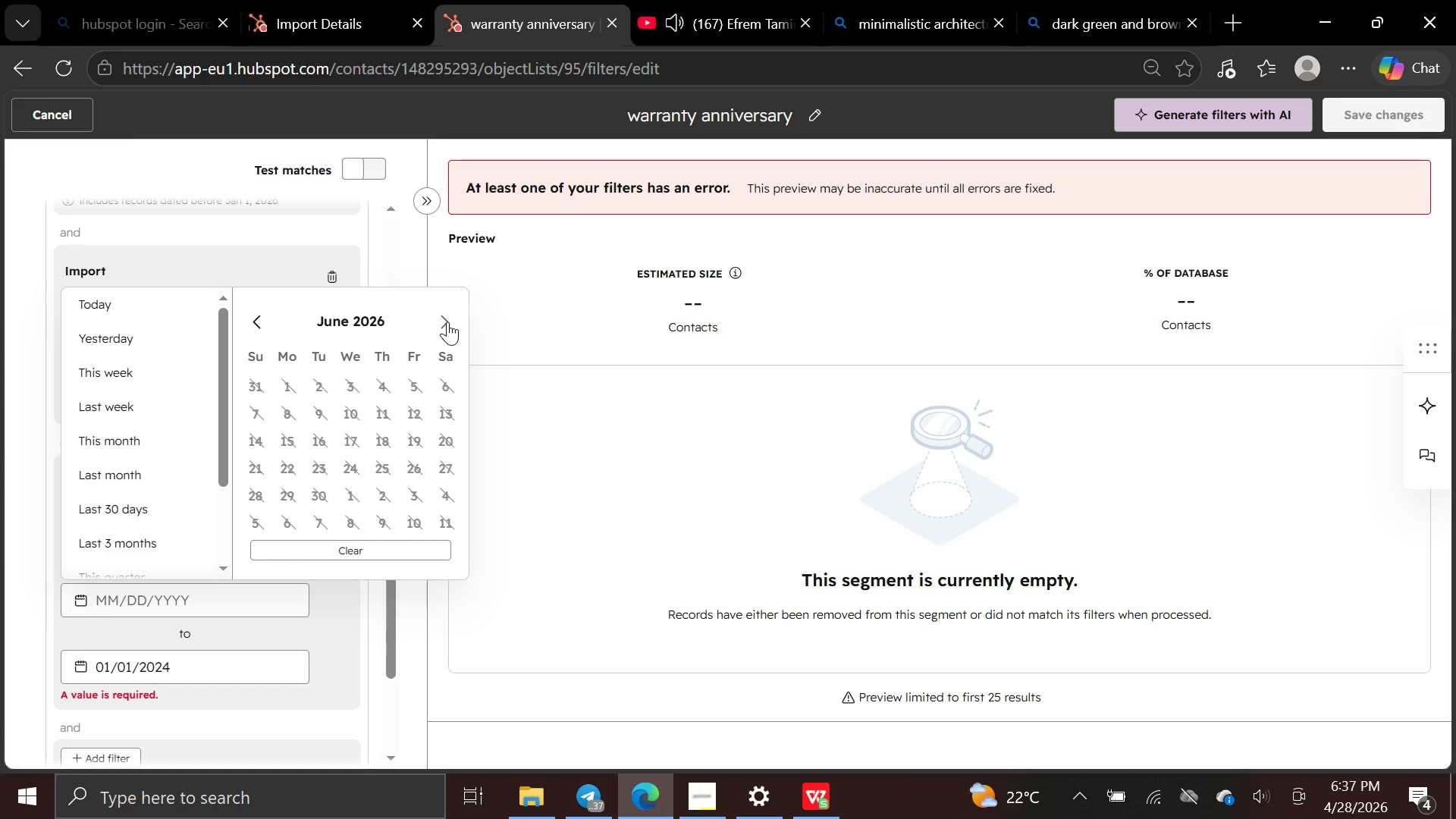 
triple_click([447, 322])
 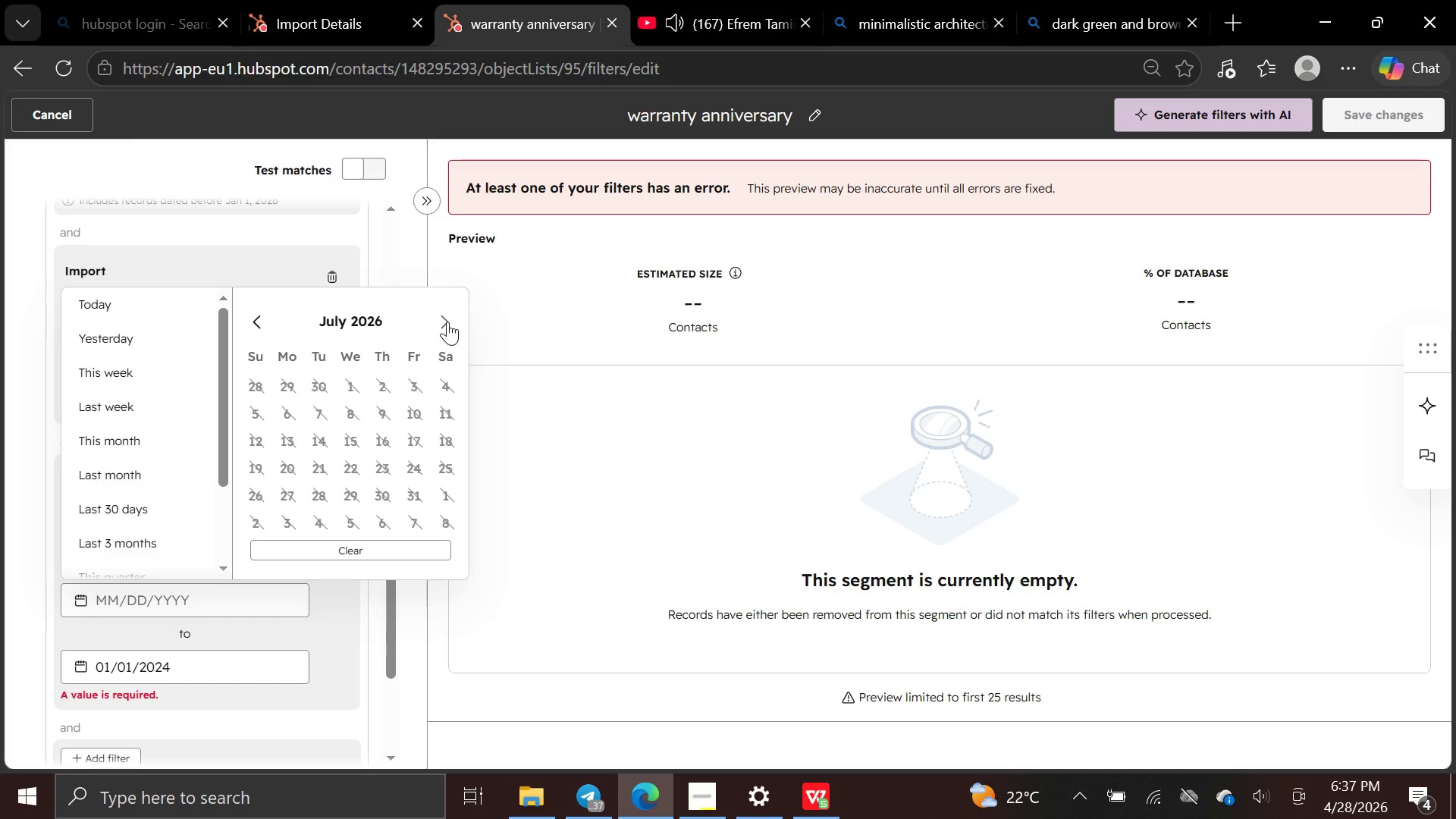 
triple_click([447, 322])
 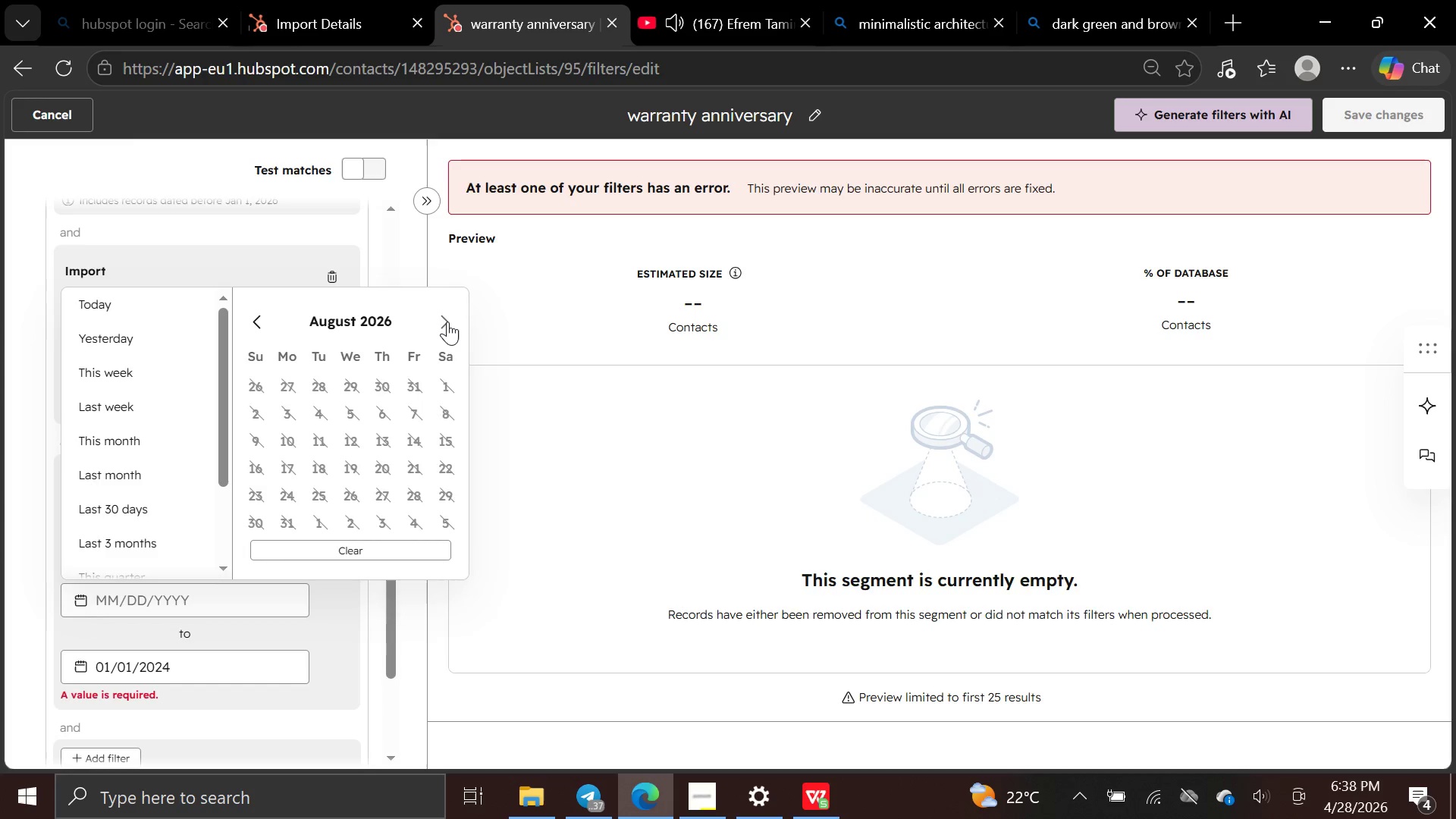 
triple_click([447, 322])
 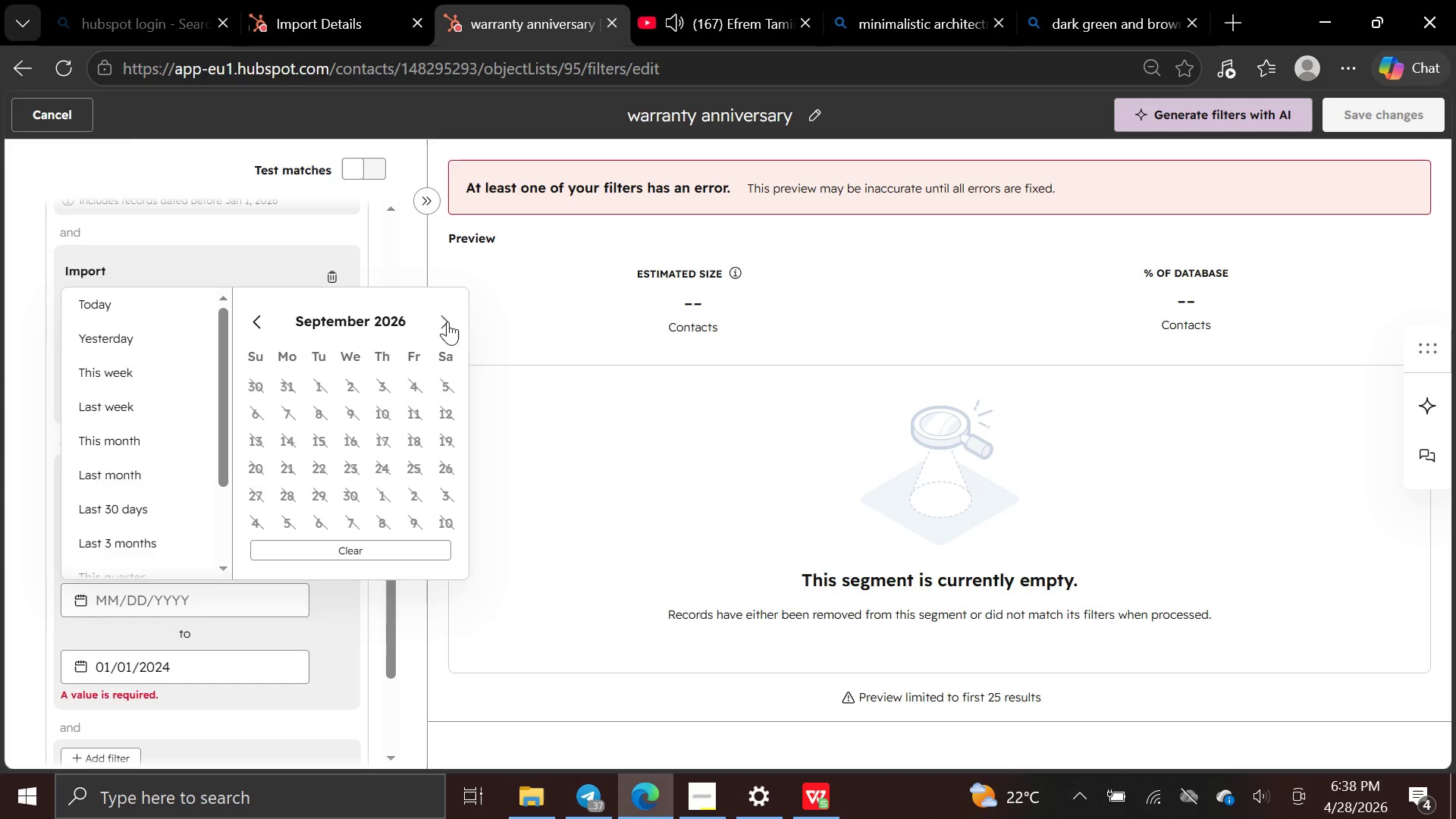 
triple_click([447, 322])
 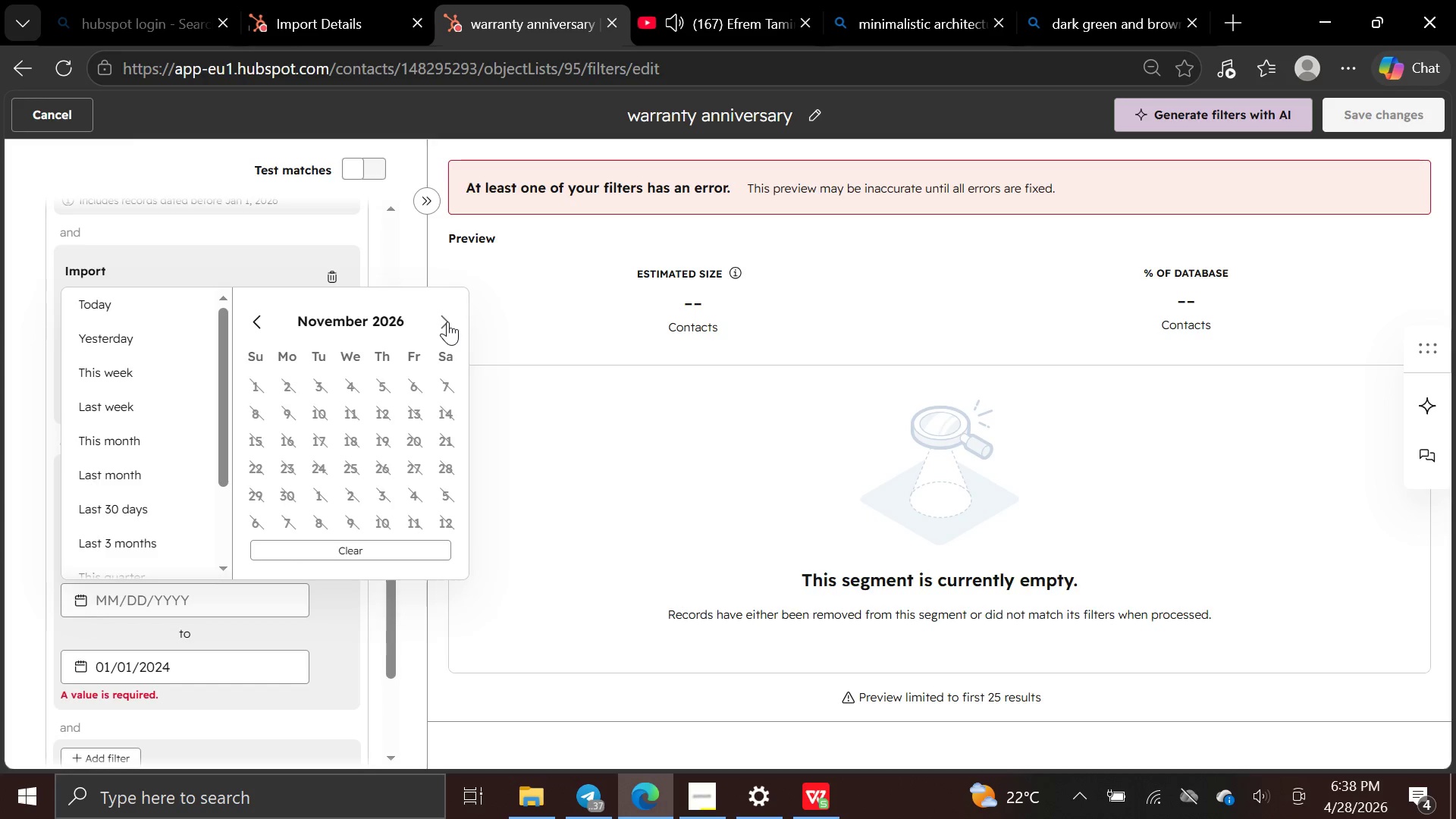 
left_click([447, 322])
 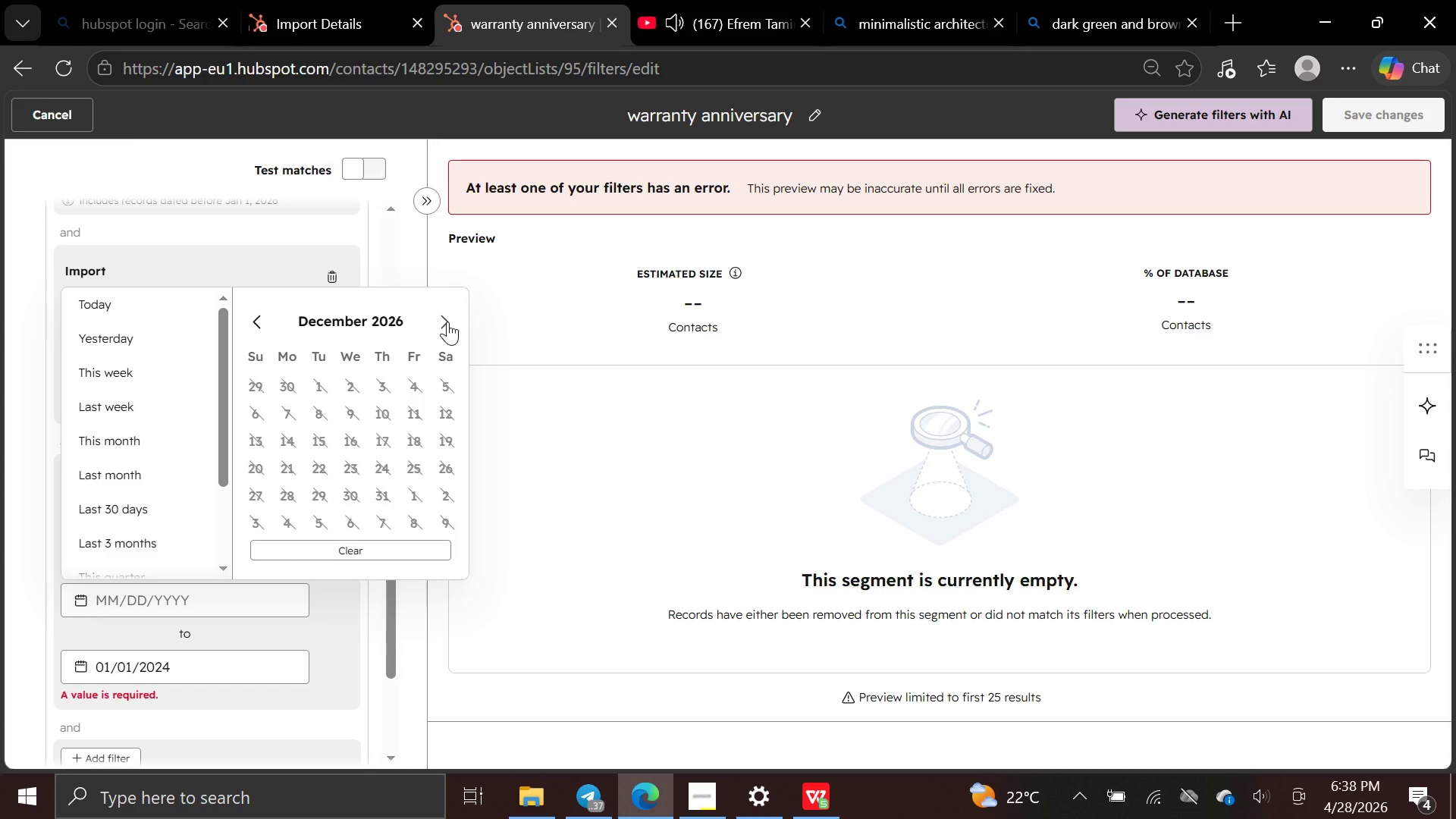 
left_click([447, 322])
 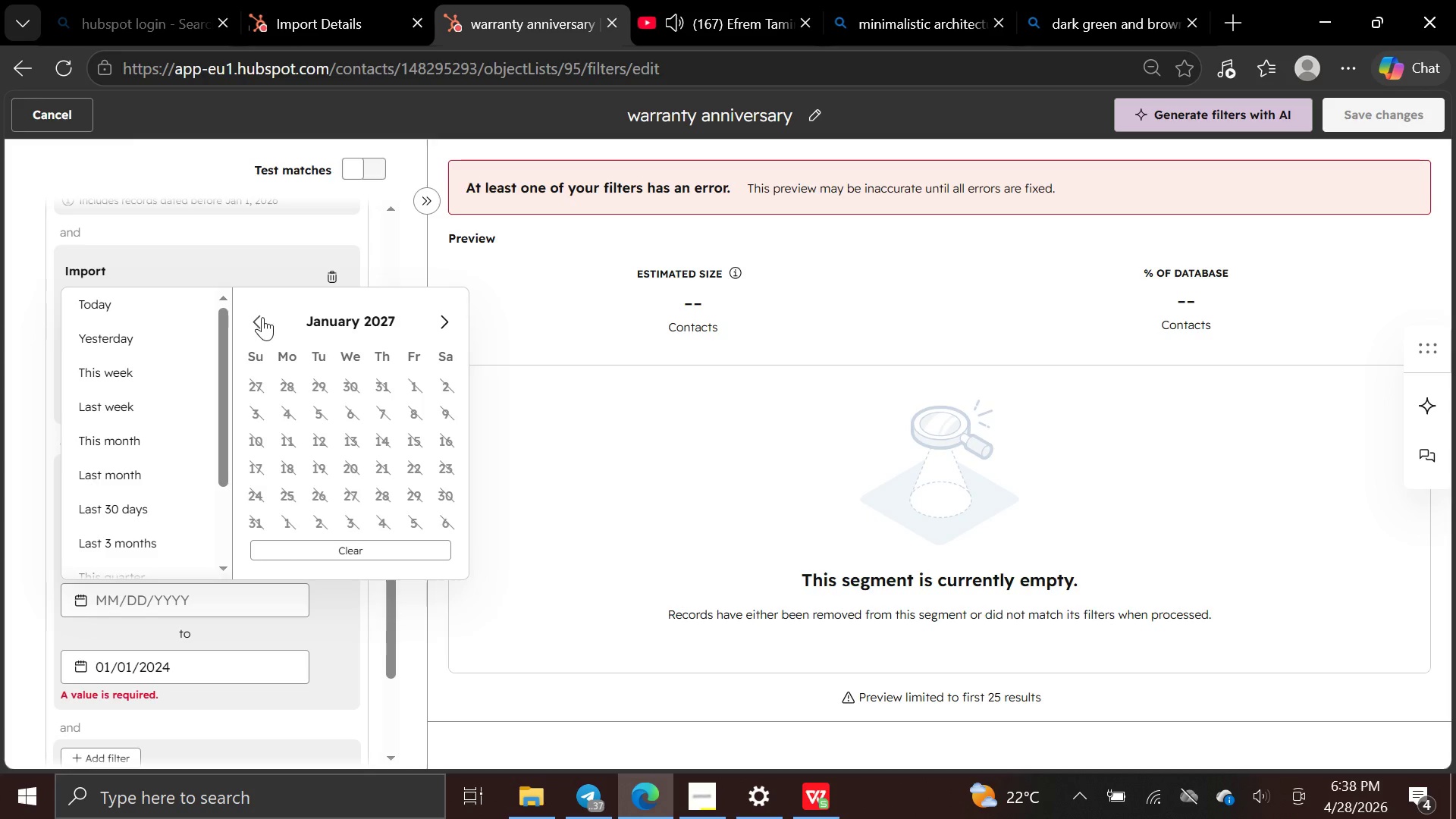 
double_click([260, 322])
 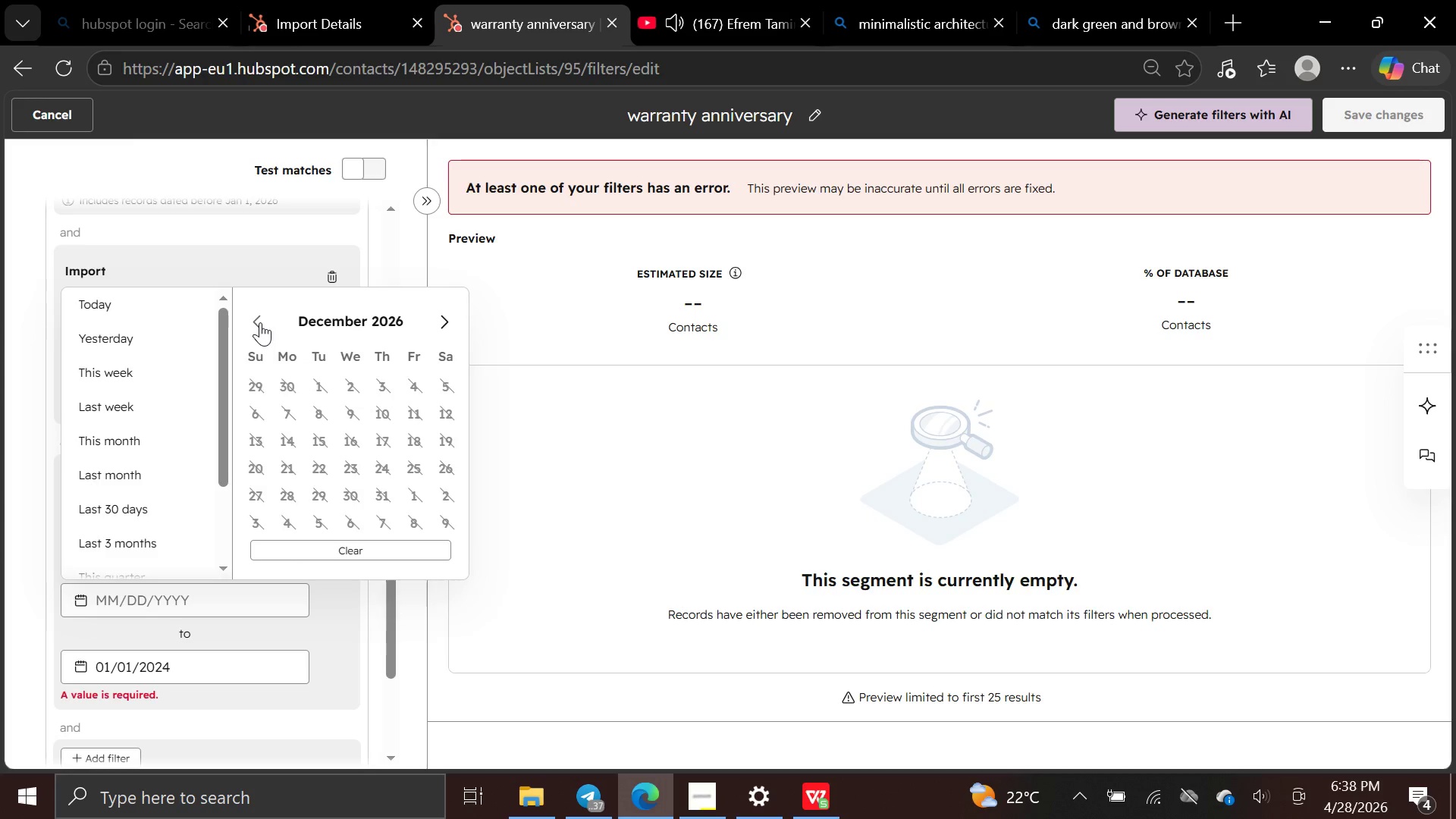 
triple_click([260, 322])
 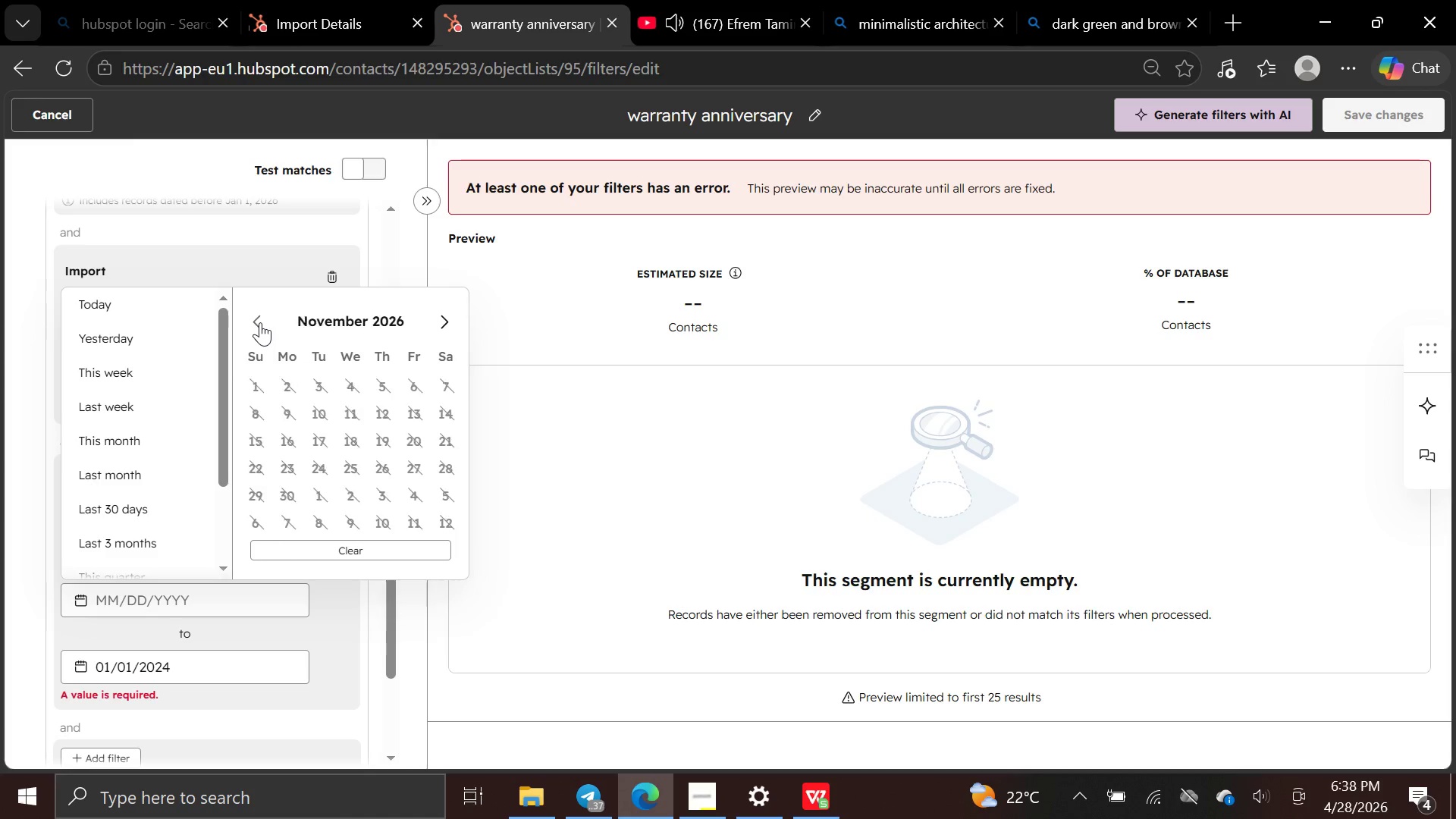 
triple_click([260, 322])
 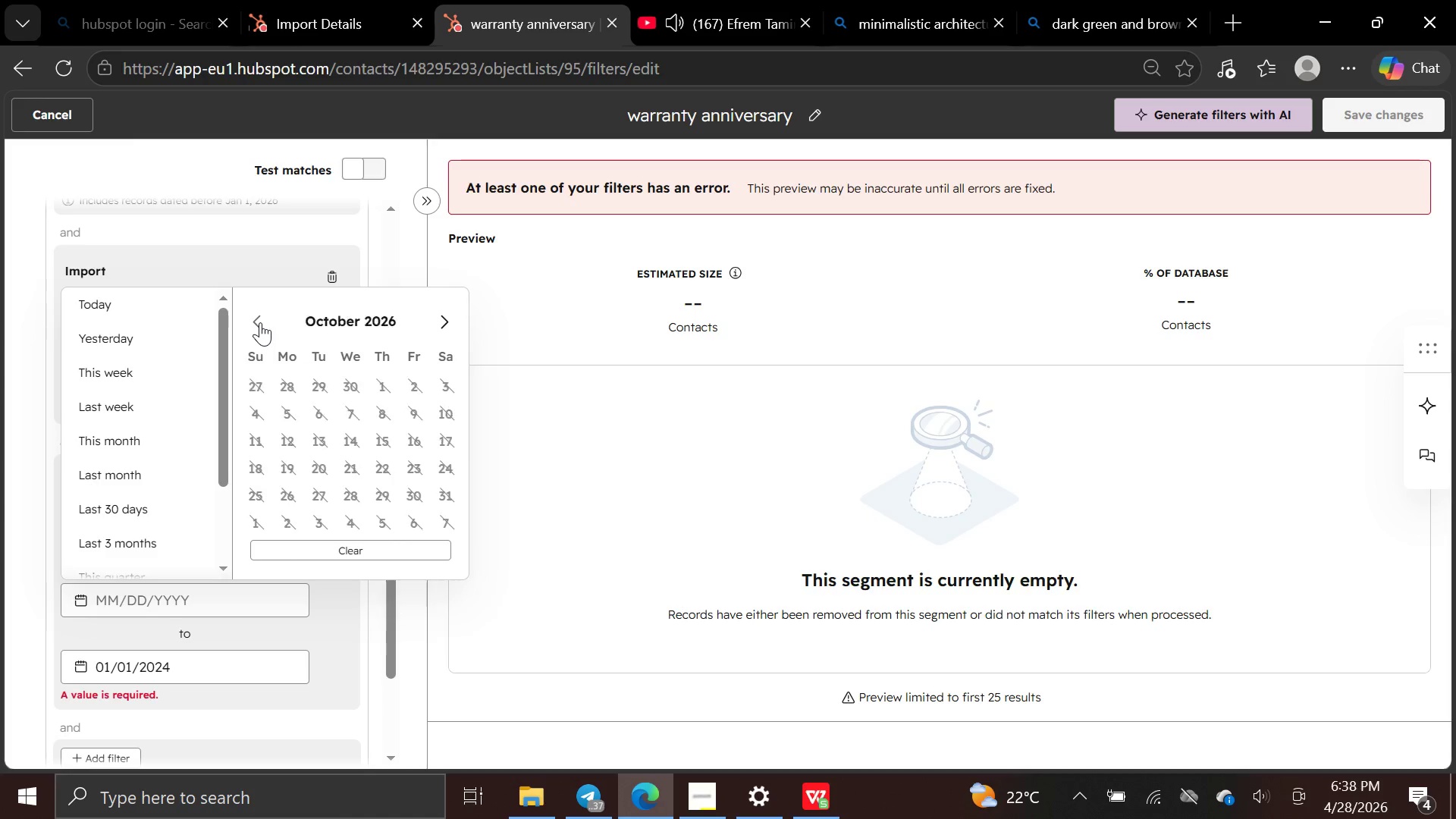 
triple_click([260, 322])
 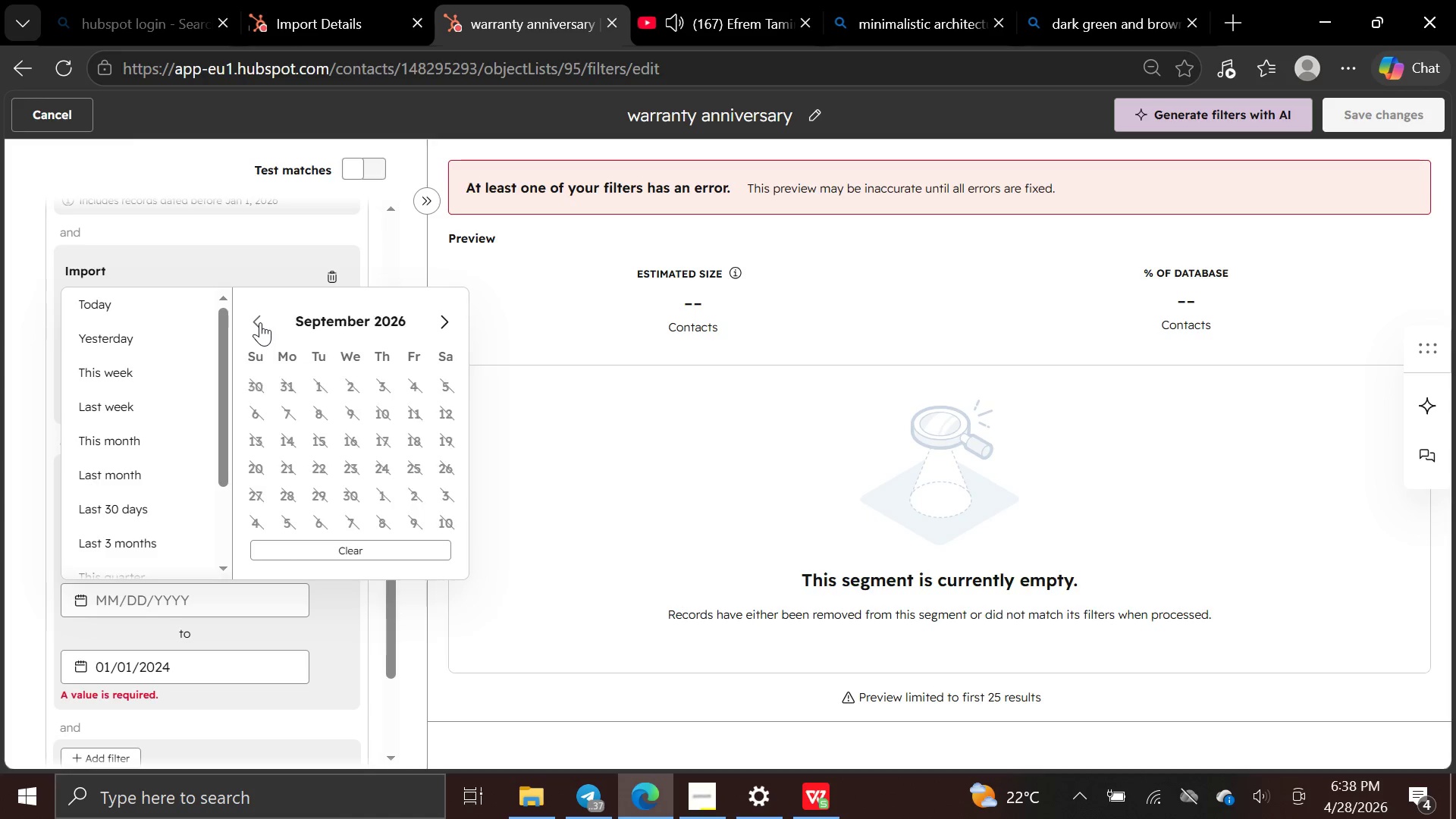 
triple_click([260, 322])
 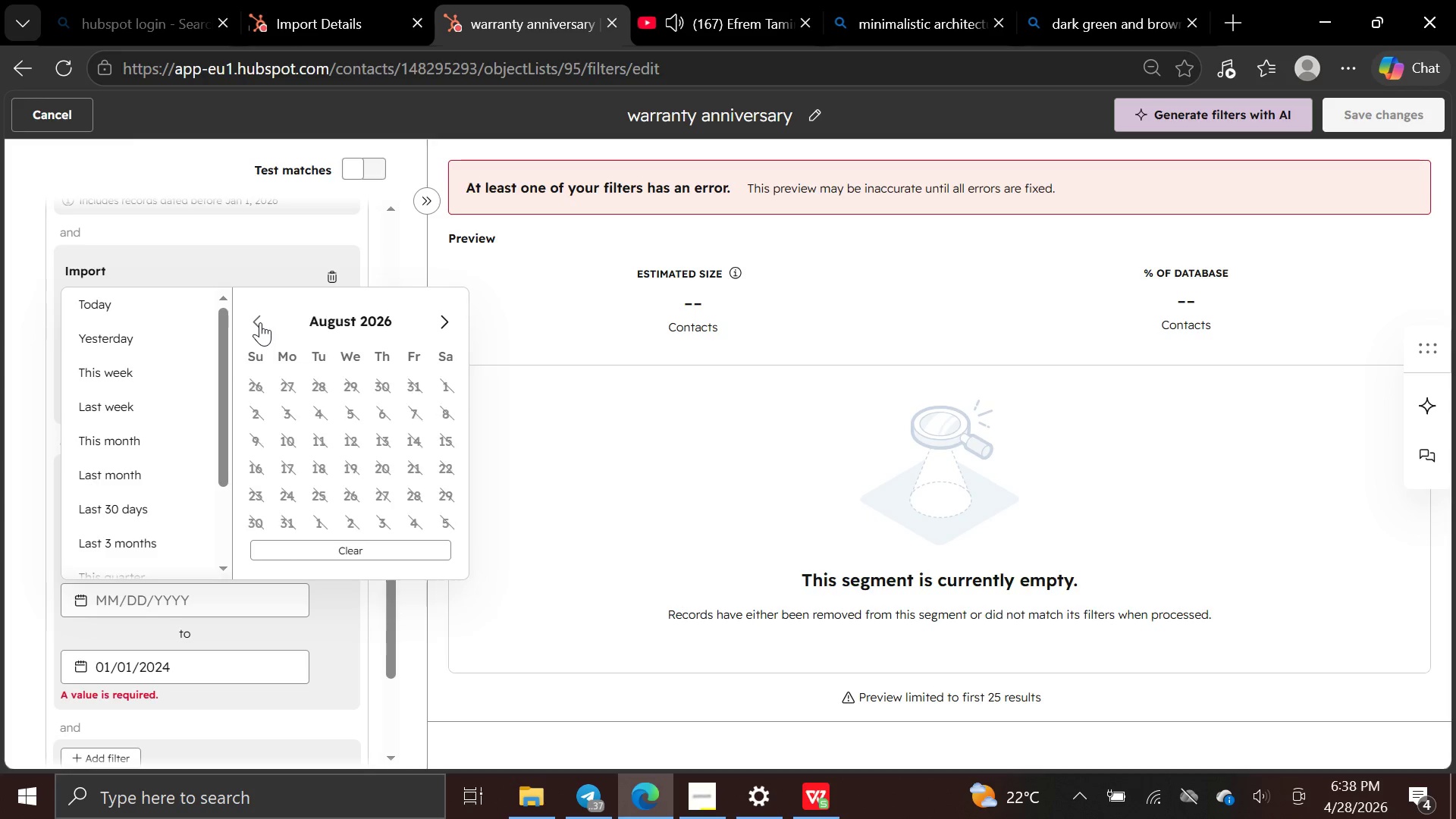 
triple_click([260, 322])
 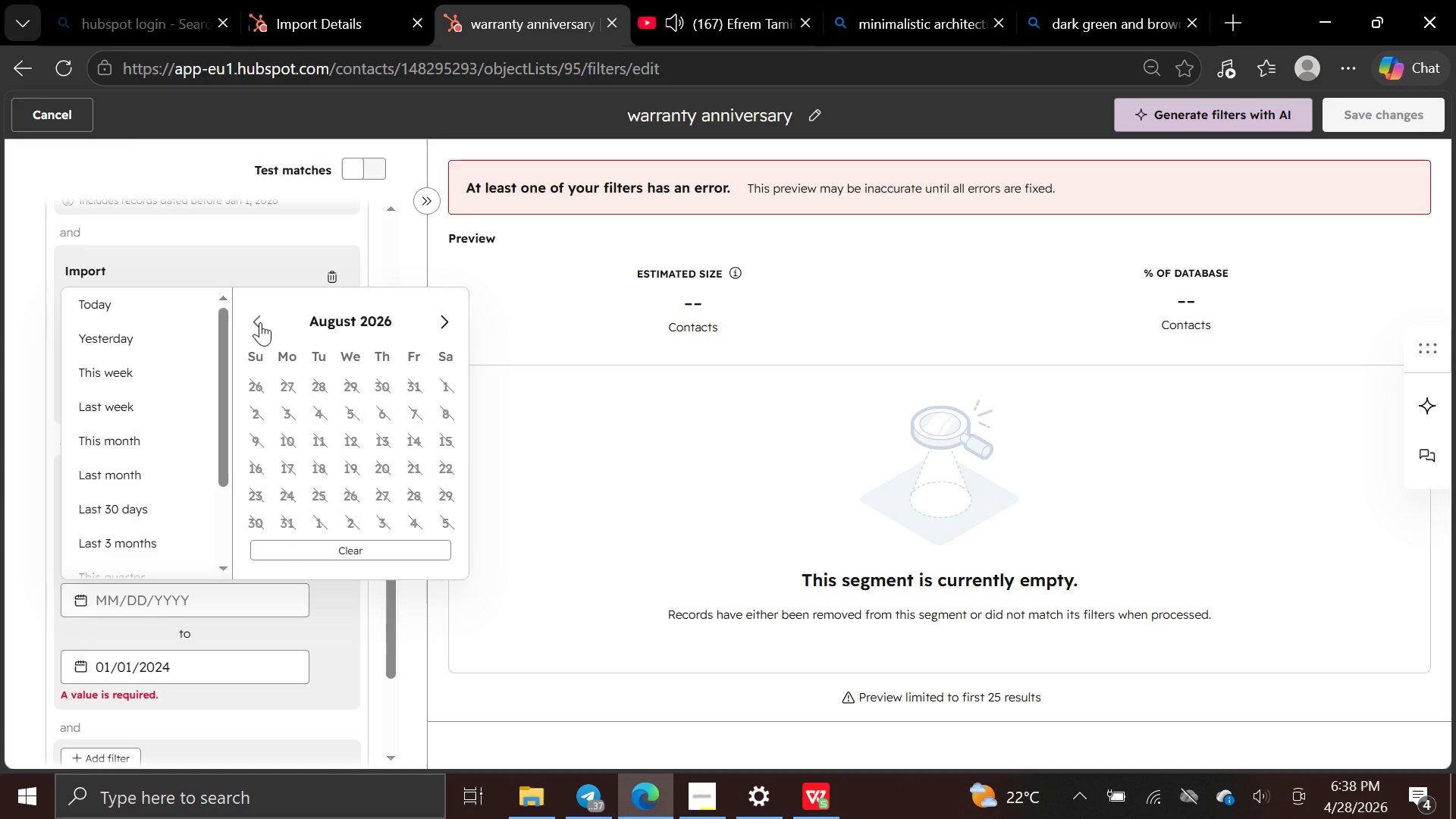 
triple_click([260, 322])
 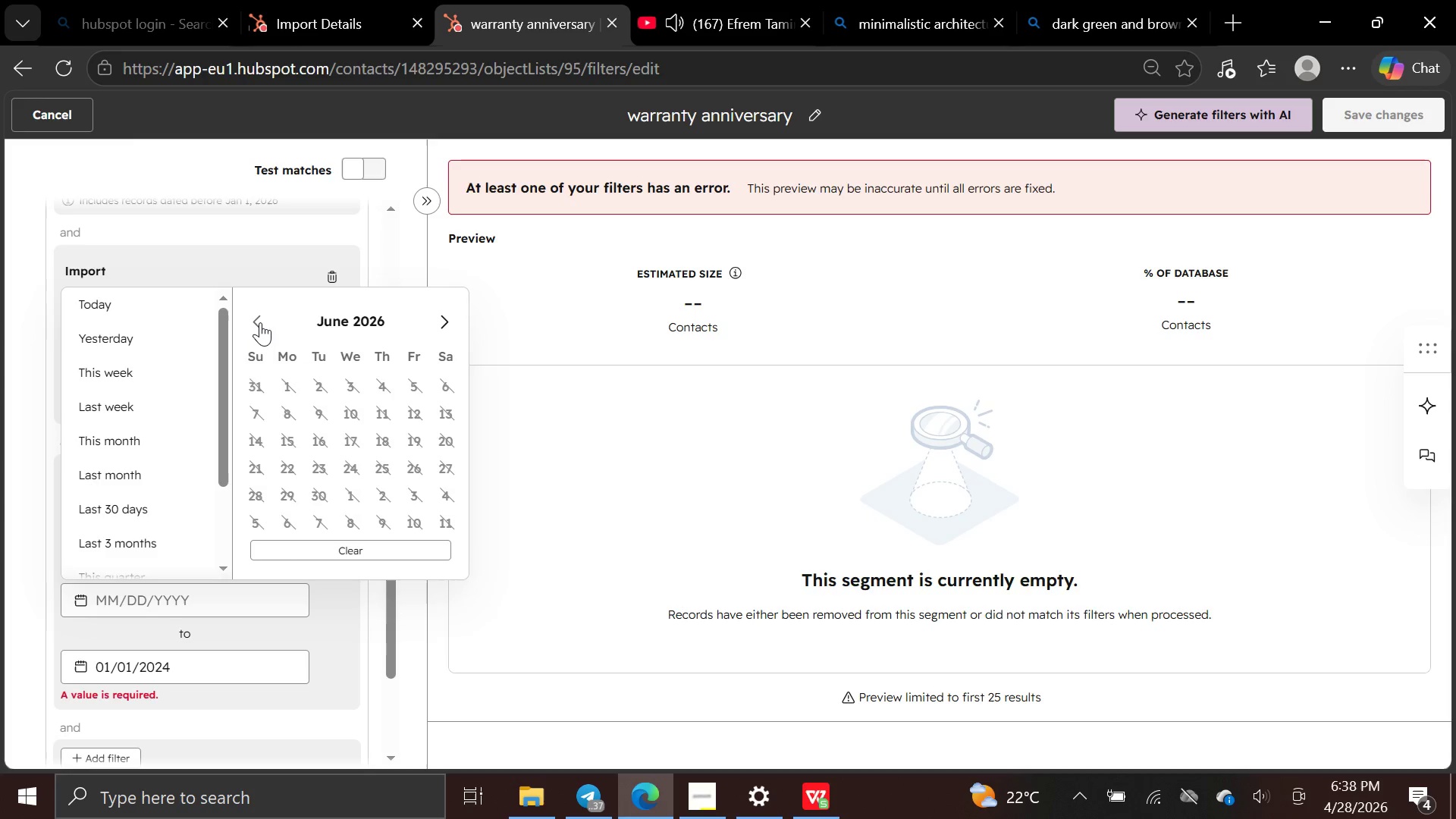 
triple_click([260, 322])
 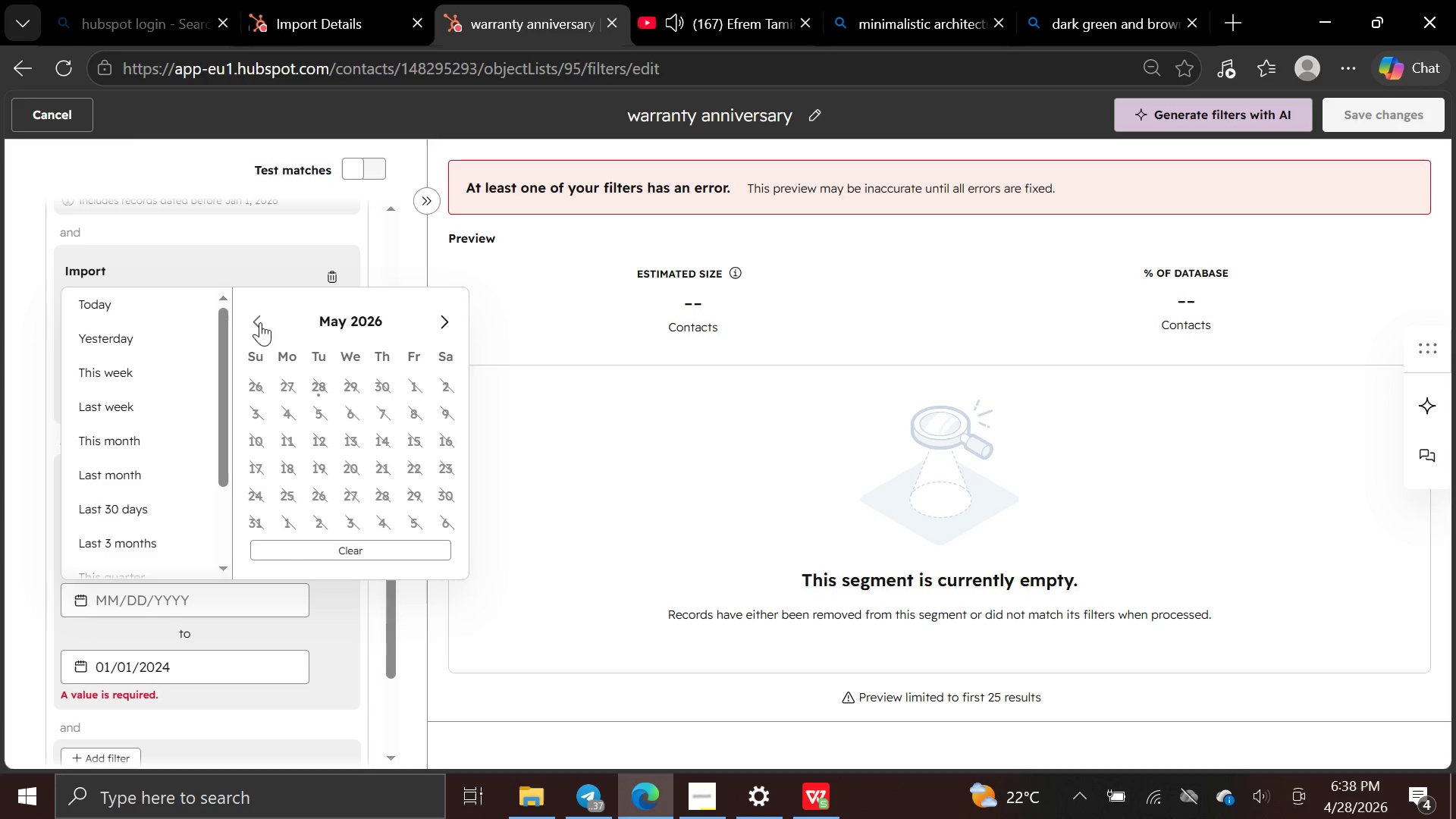 
triple_click([260, 322])
 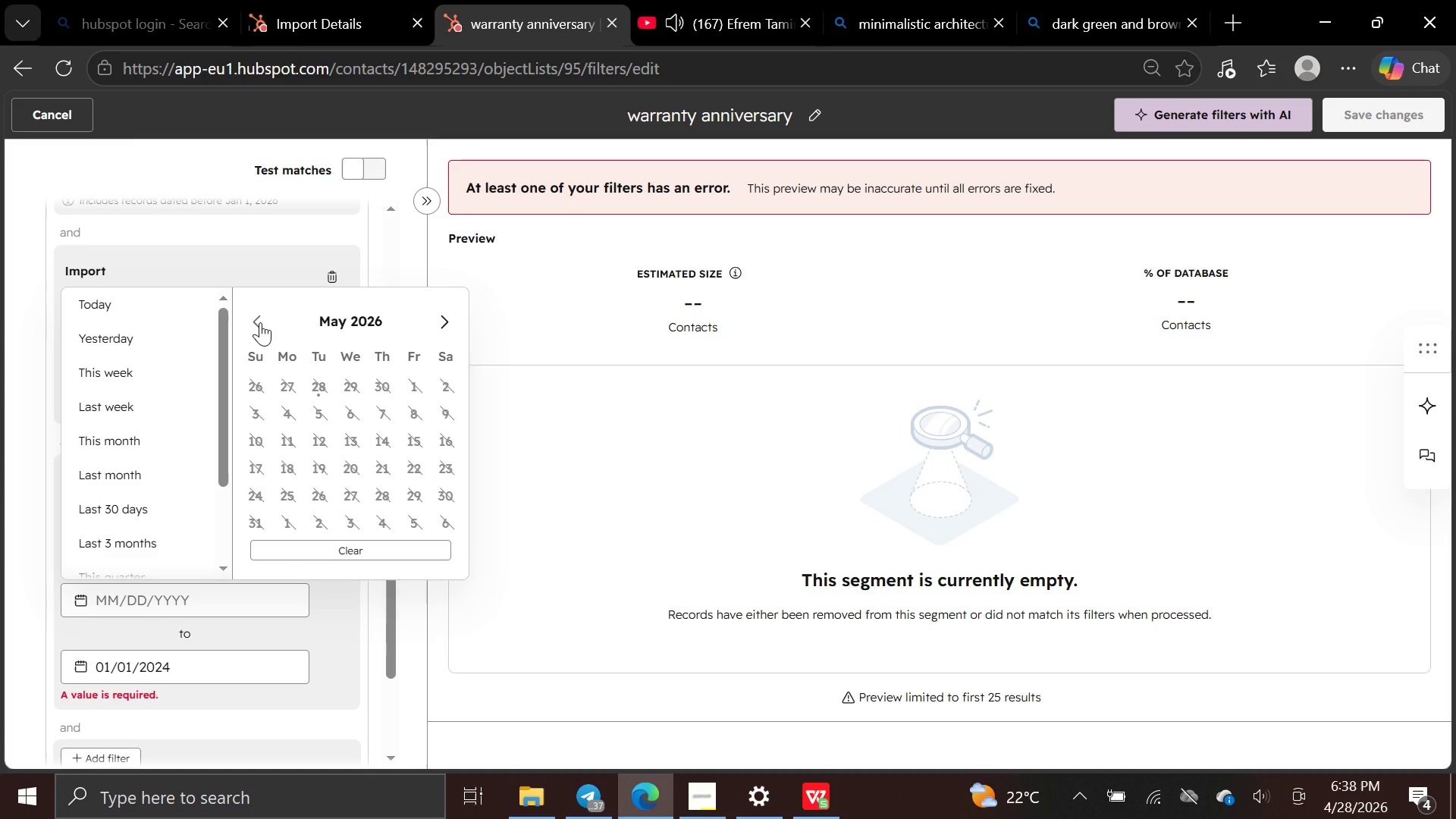 
triple_click([260, 322])
 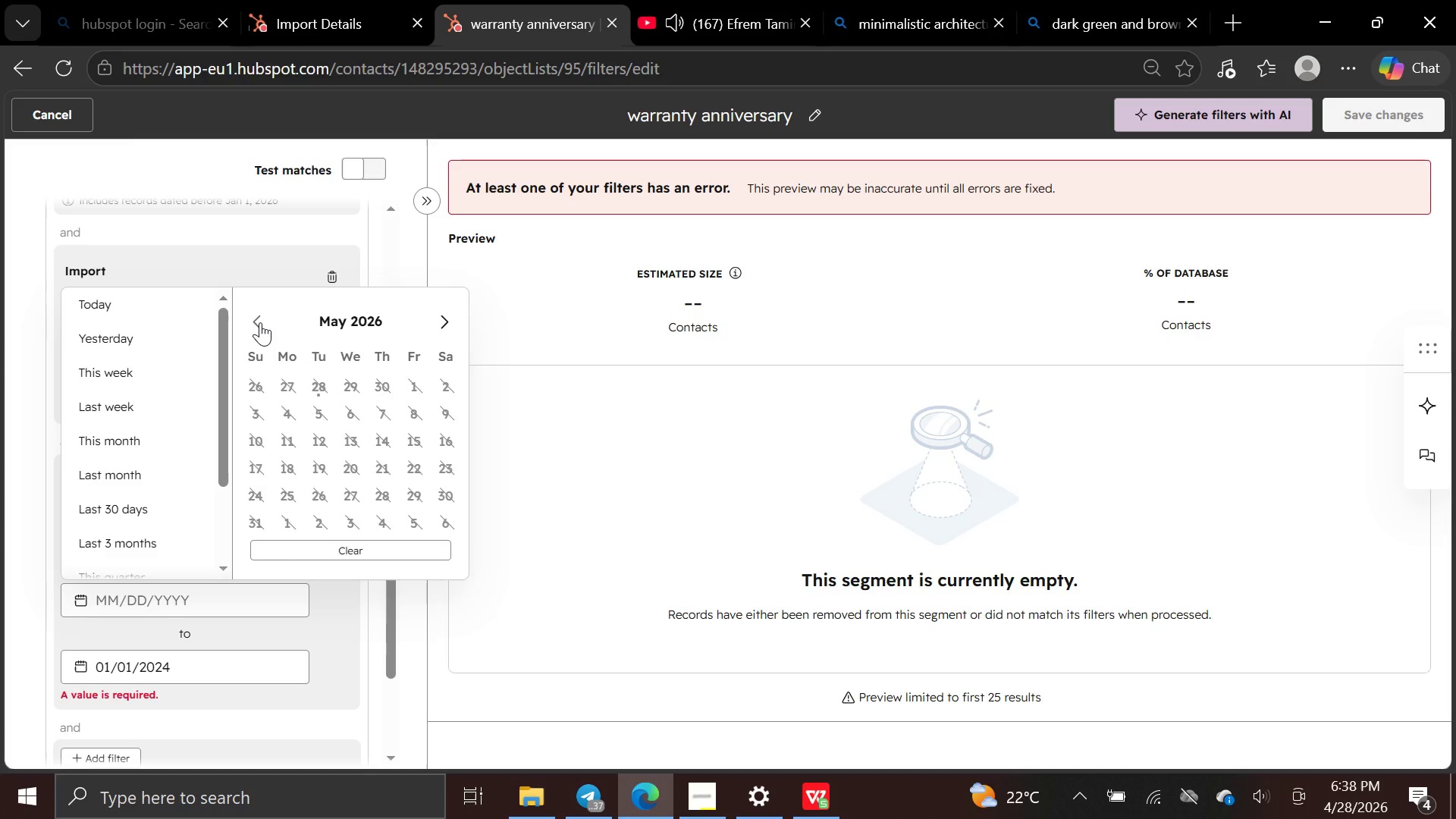 
triple_click([260, 322])
 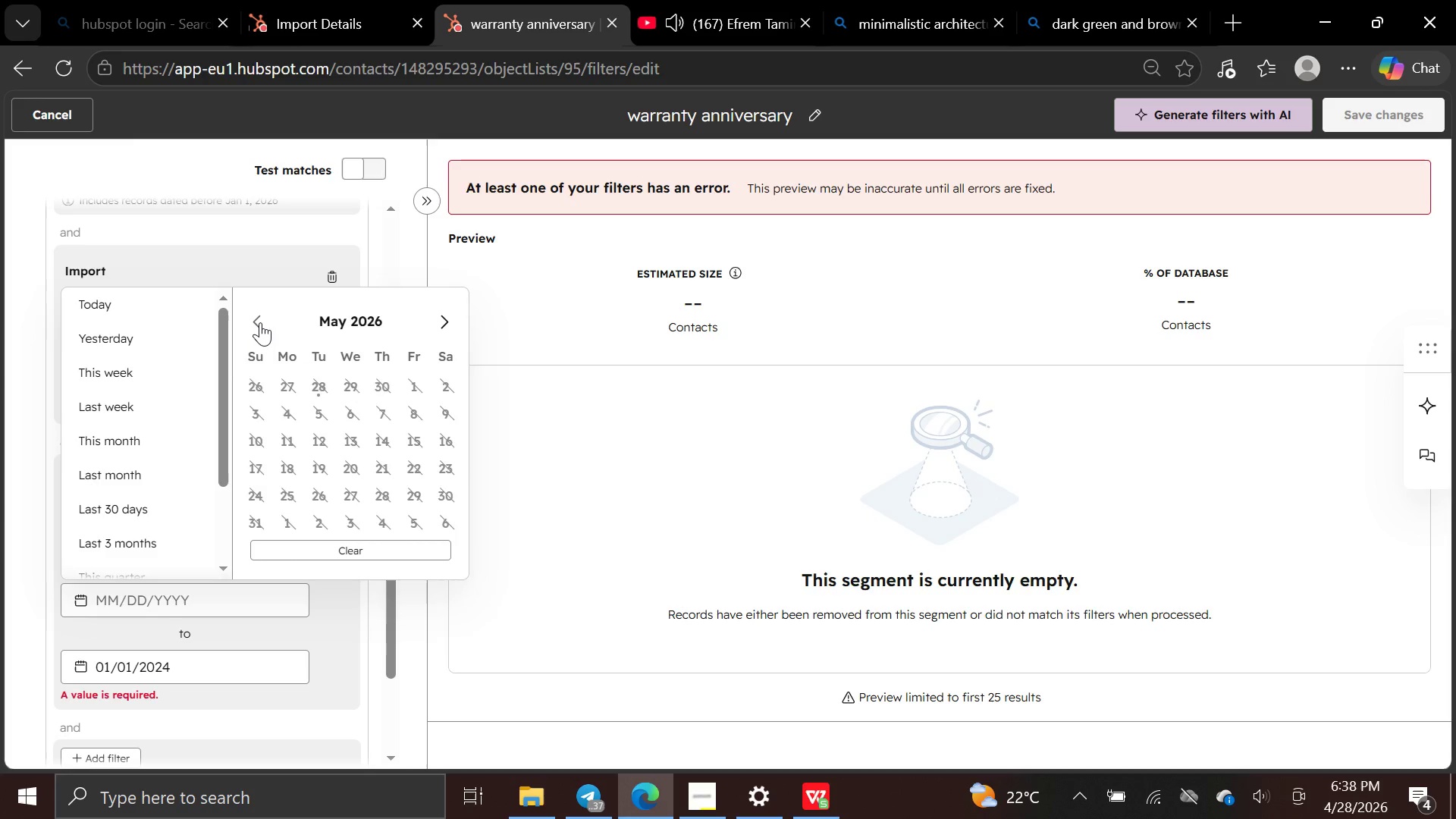 
triple_click([260, 322])
 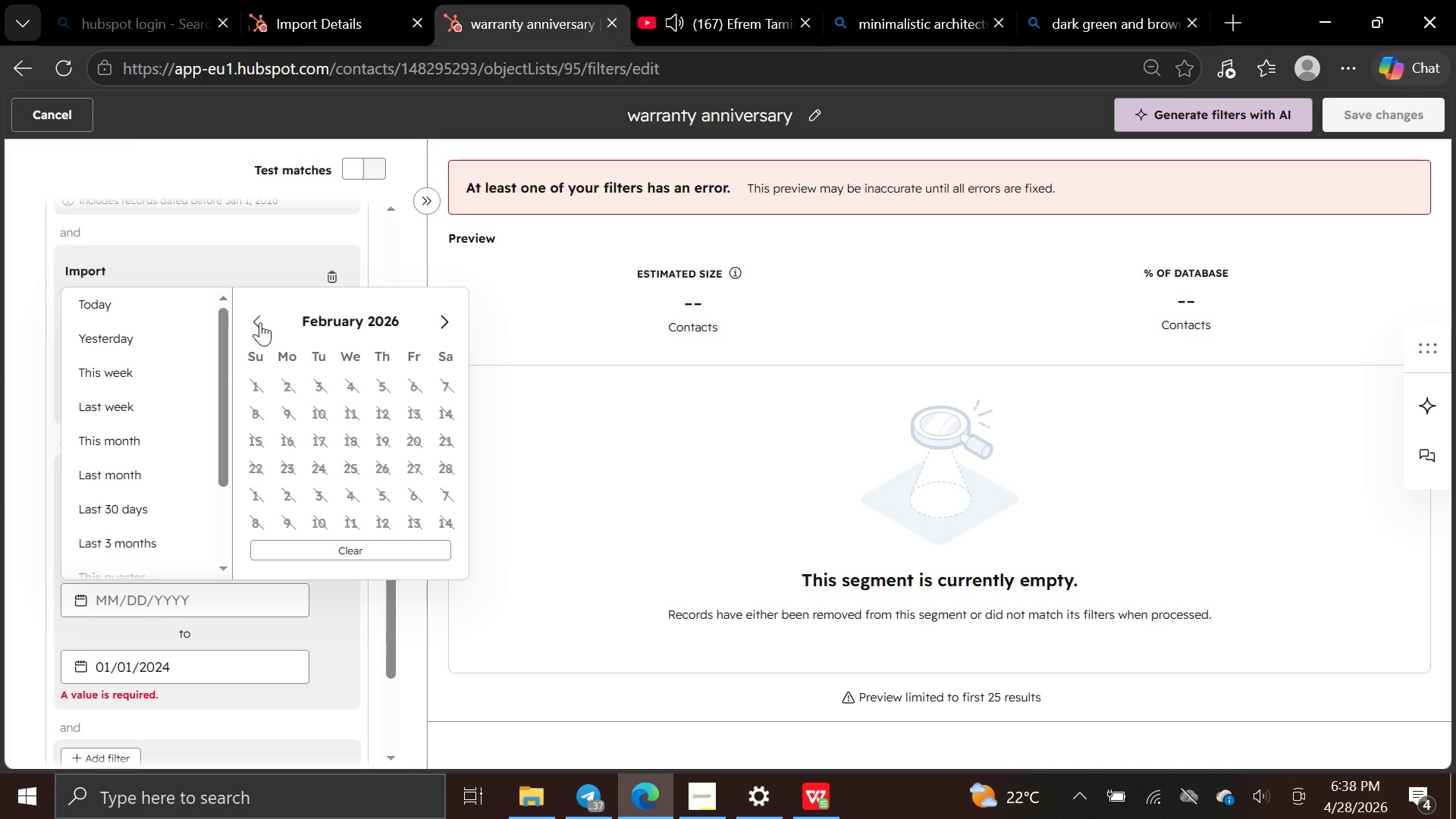 
triple_click([260, 322])
 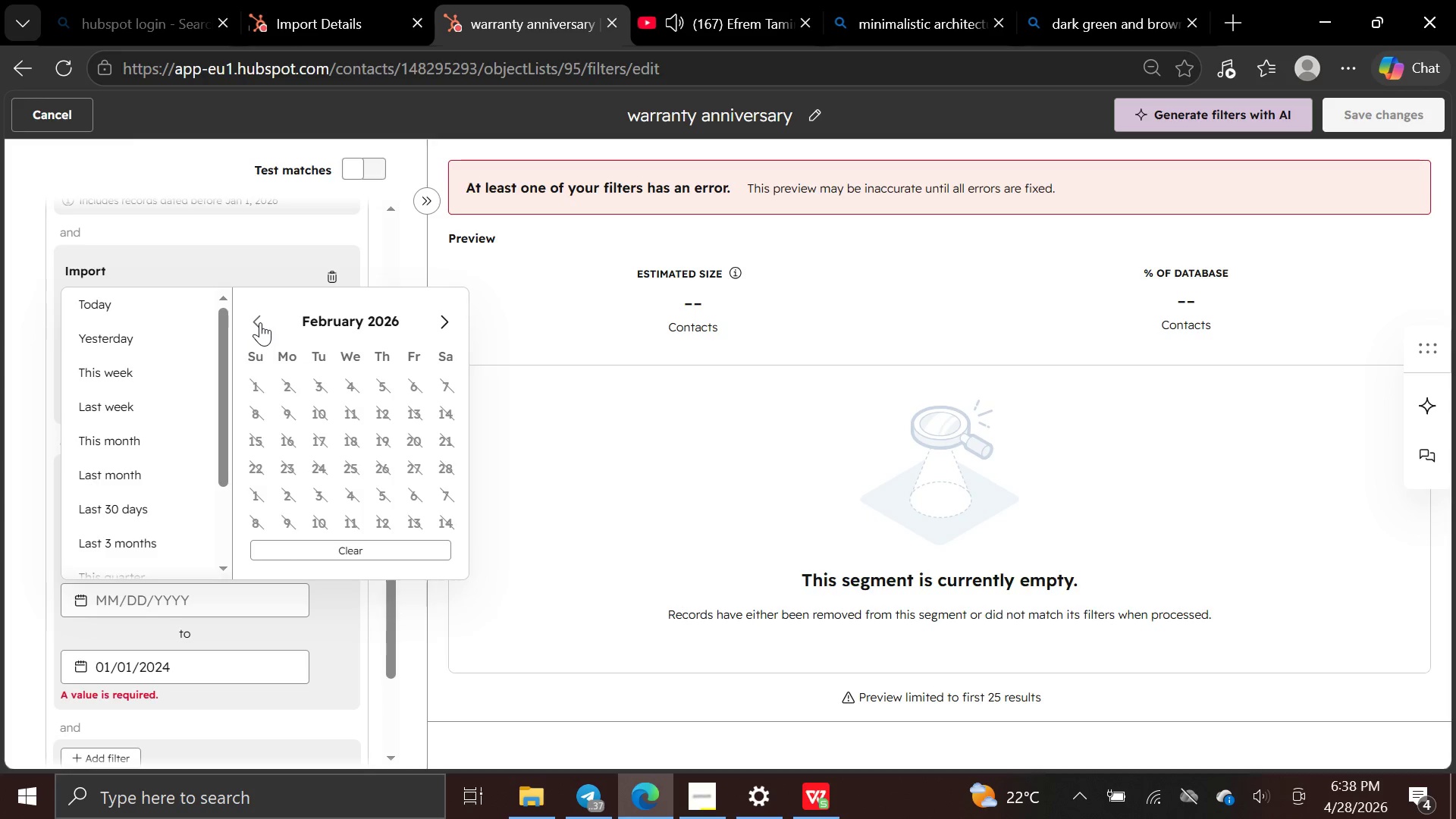 
triple_click([260, 322])
 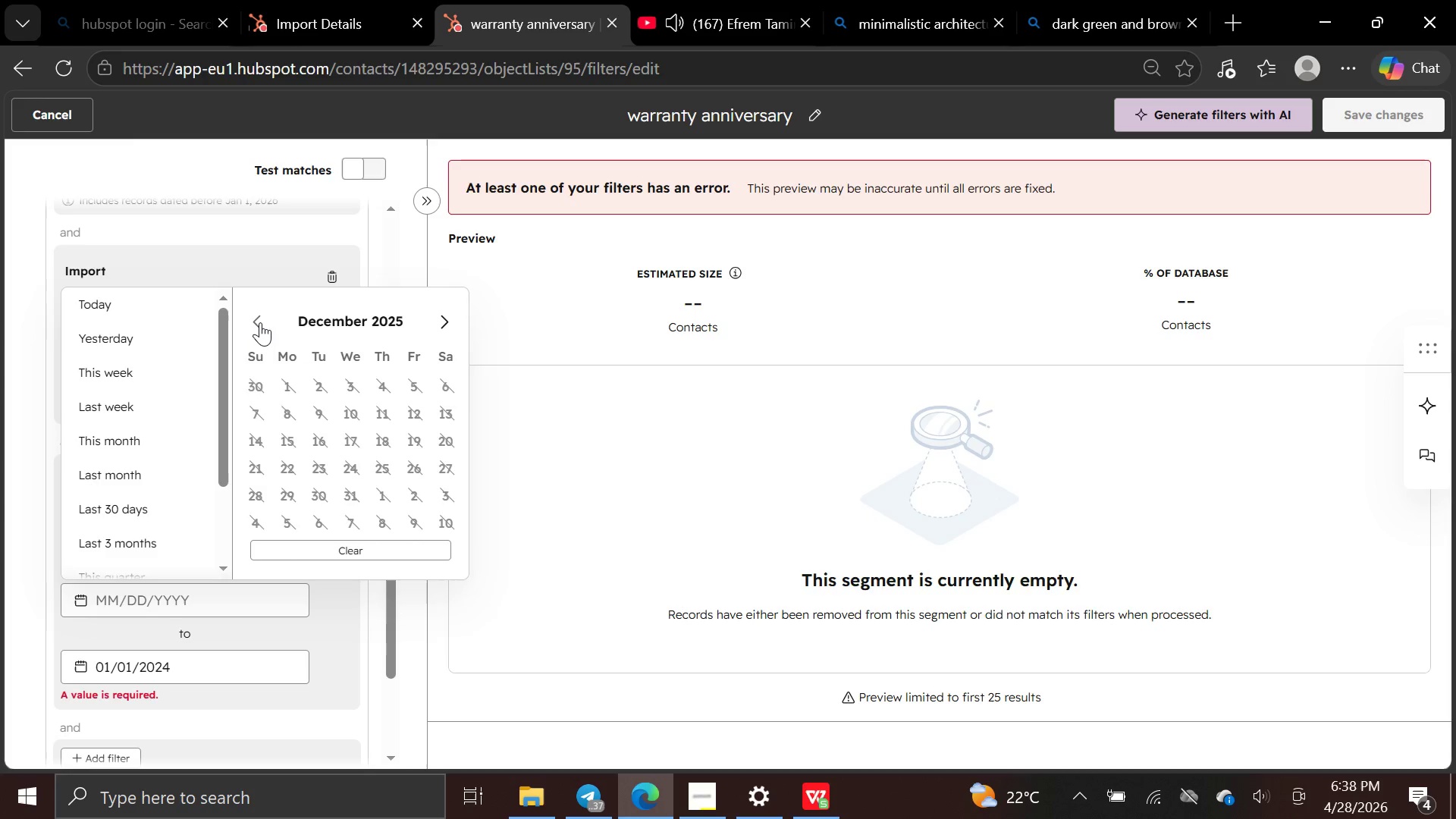 
triple_click([260, 322])
 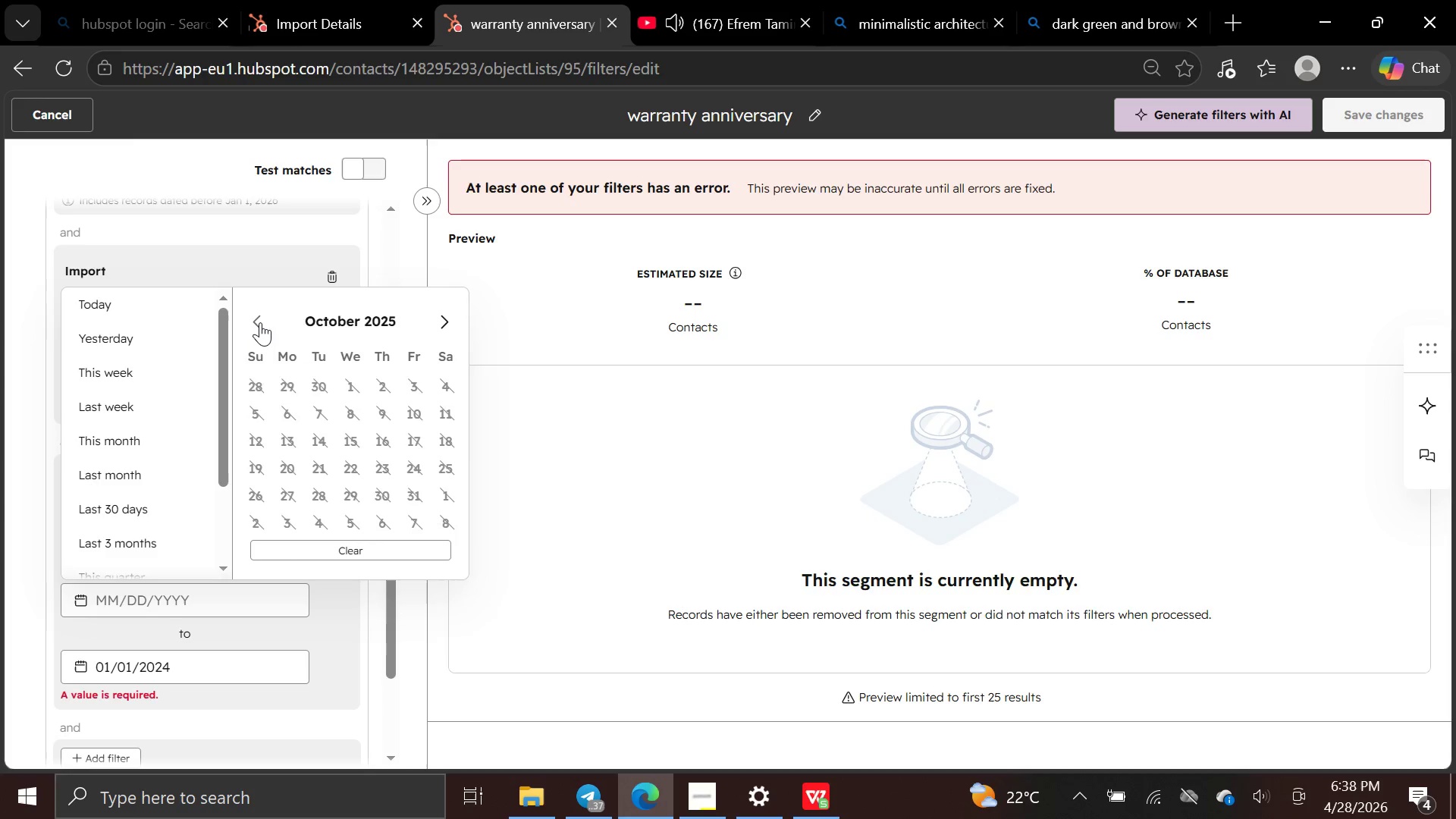 
triple_click([260, 322])
 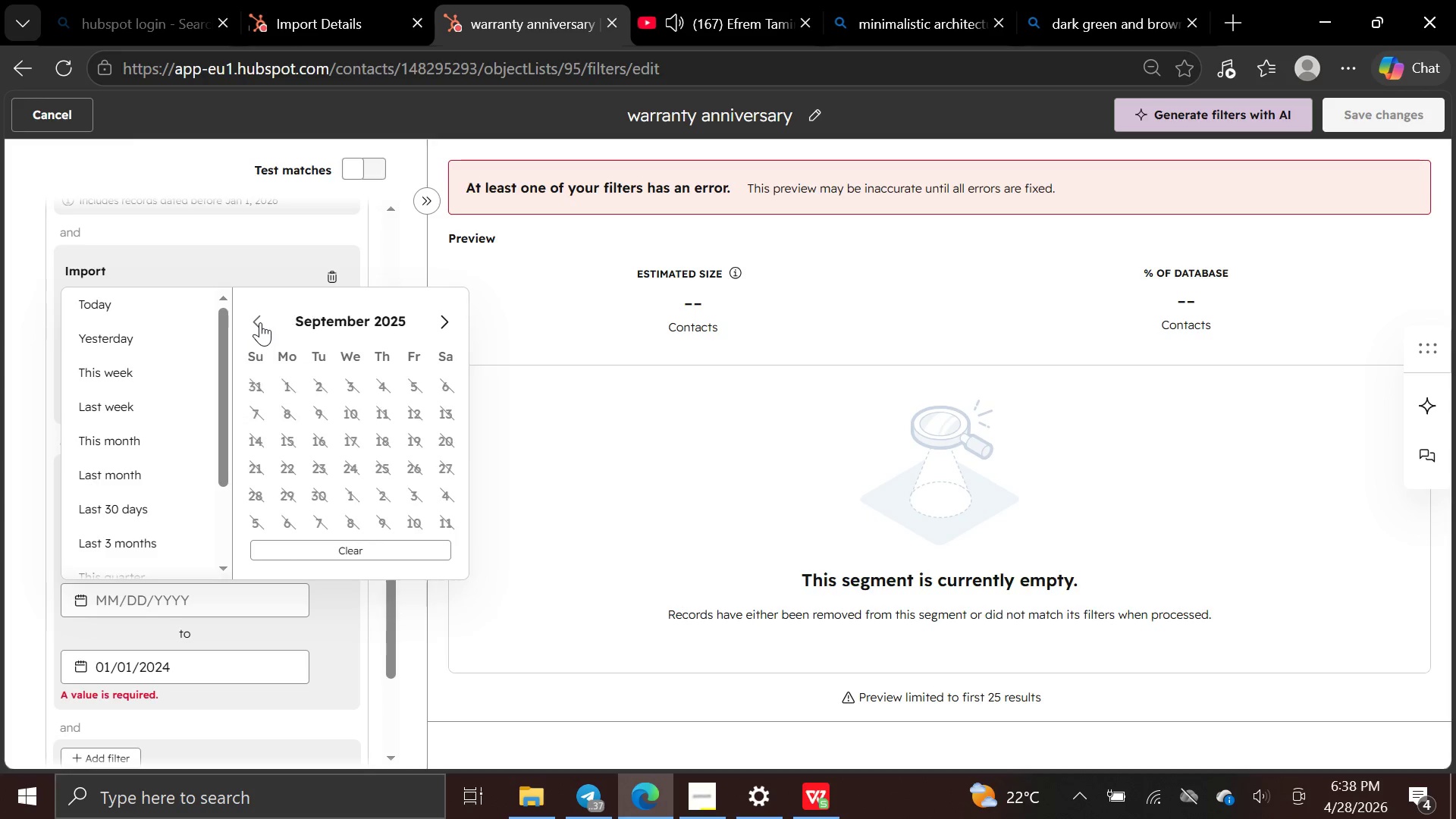 
triple_click([260, 322])
 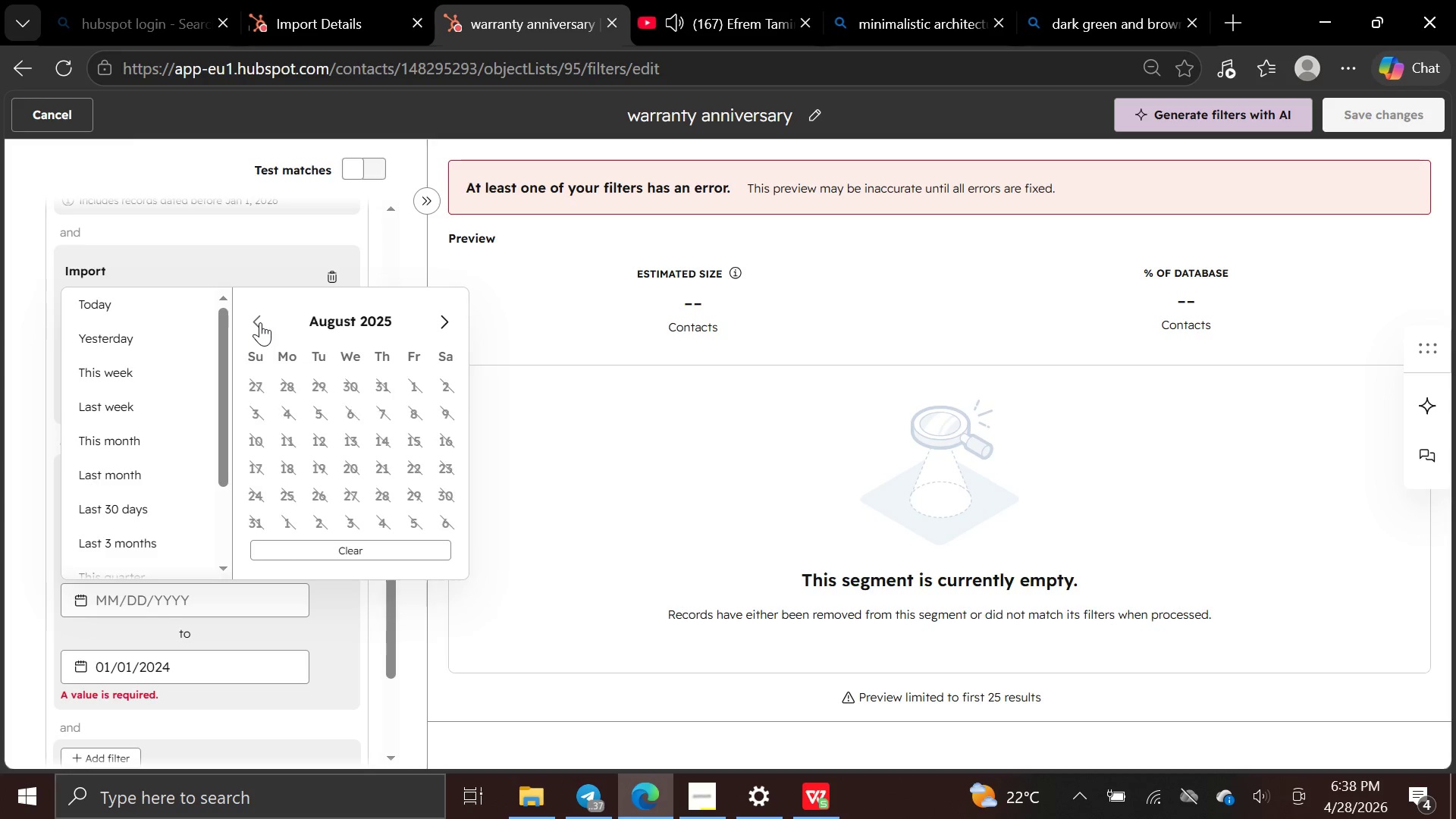 
triple_click([260, 322])
 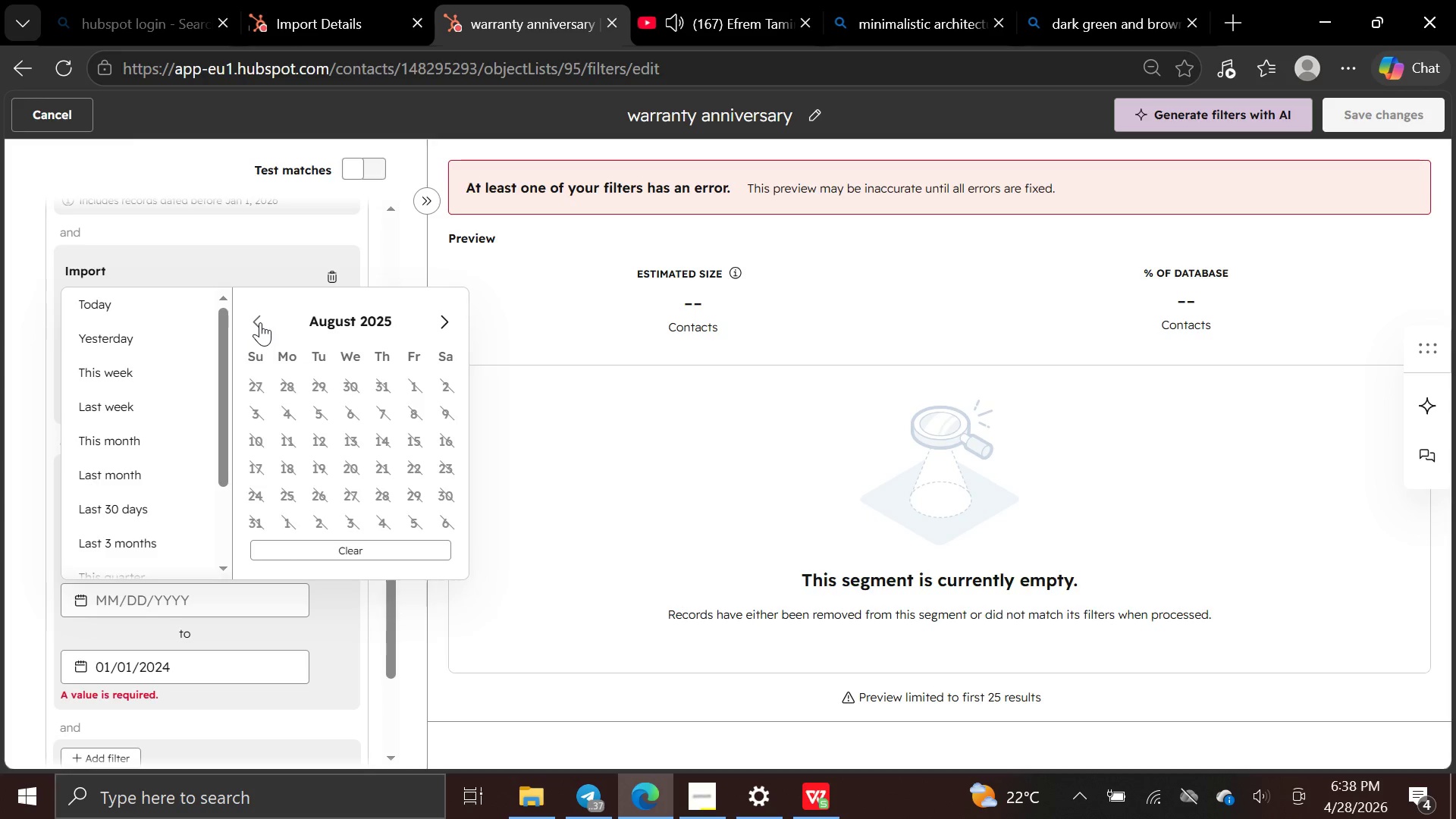 
triple_click([260, 322])
 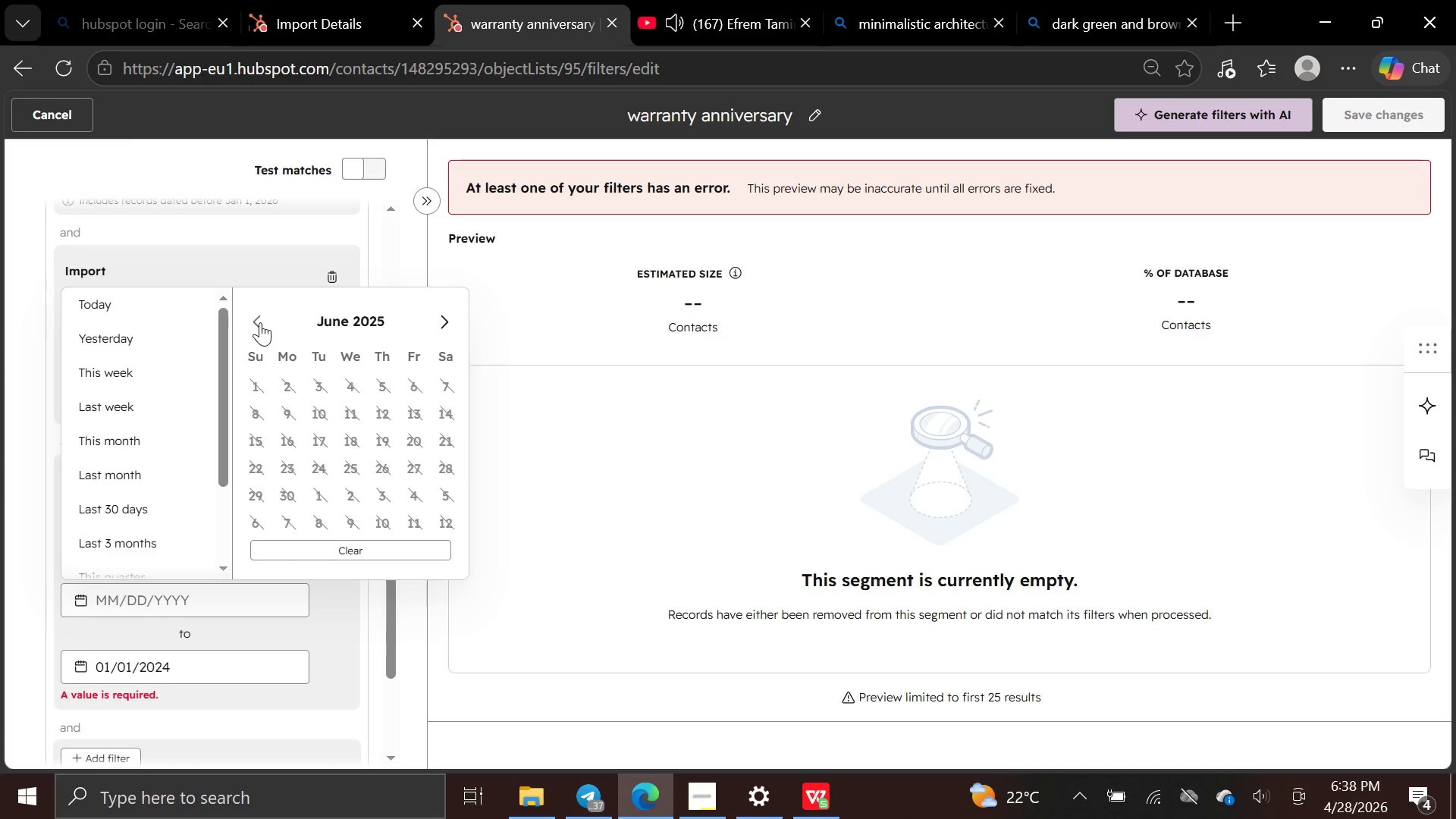 
triple_click([260, 322])
 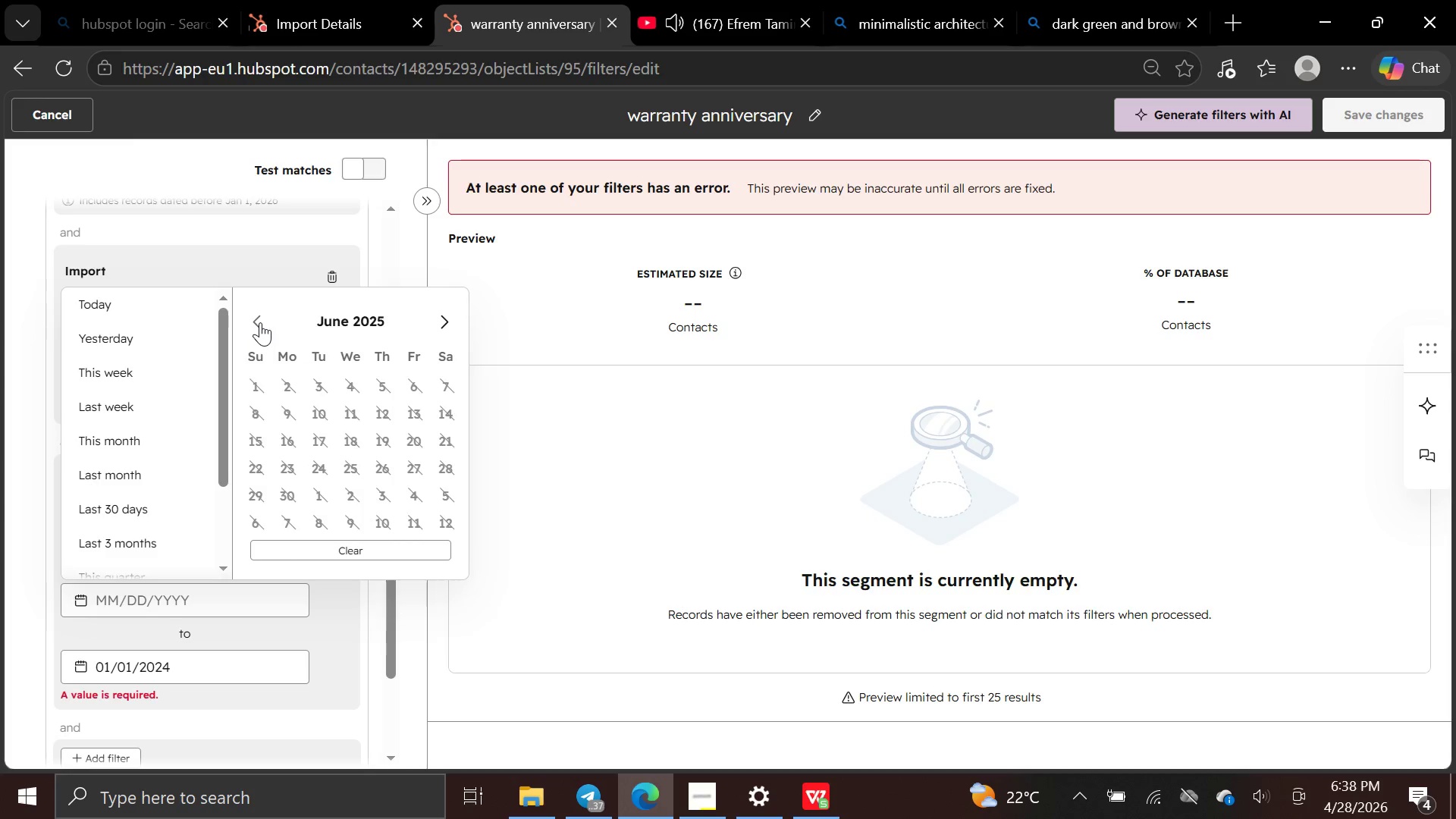 
triple_click([260, 322])
 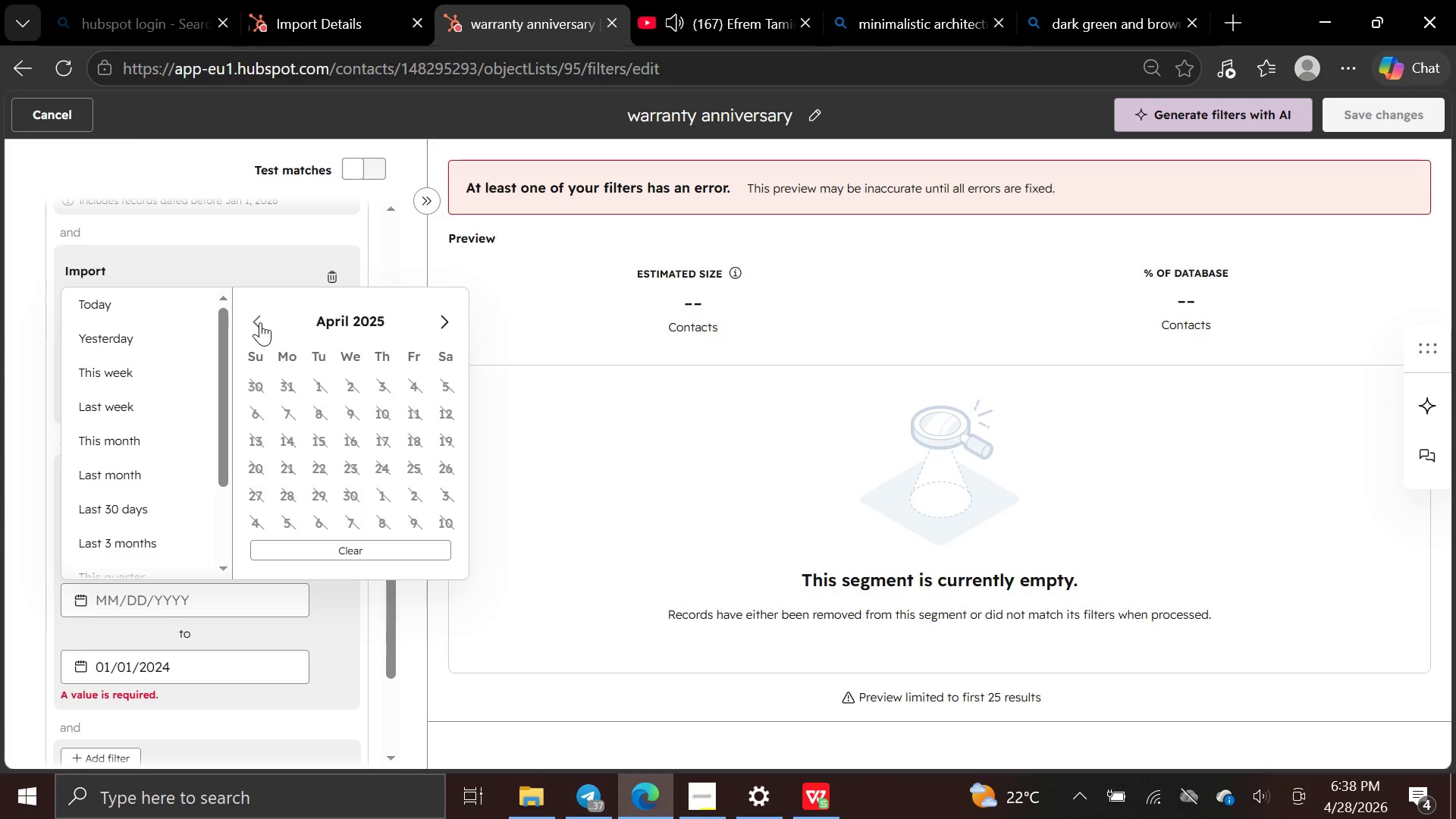 
triple_click([260, 322])
 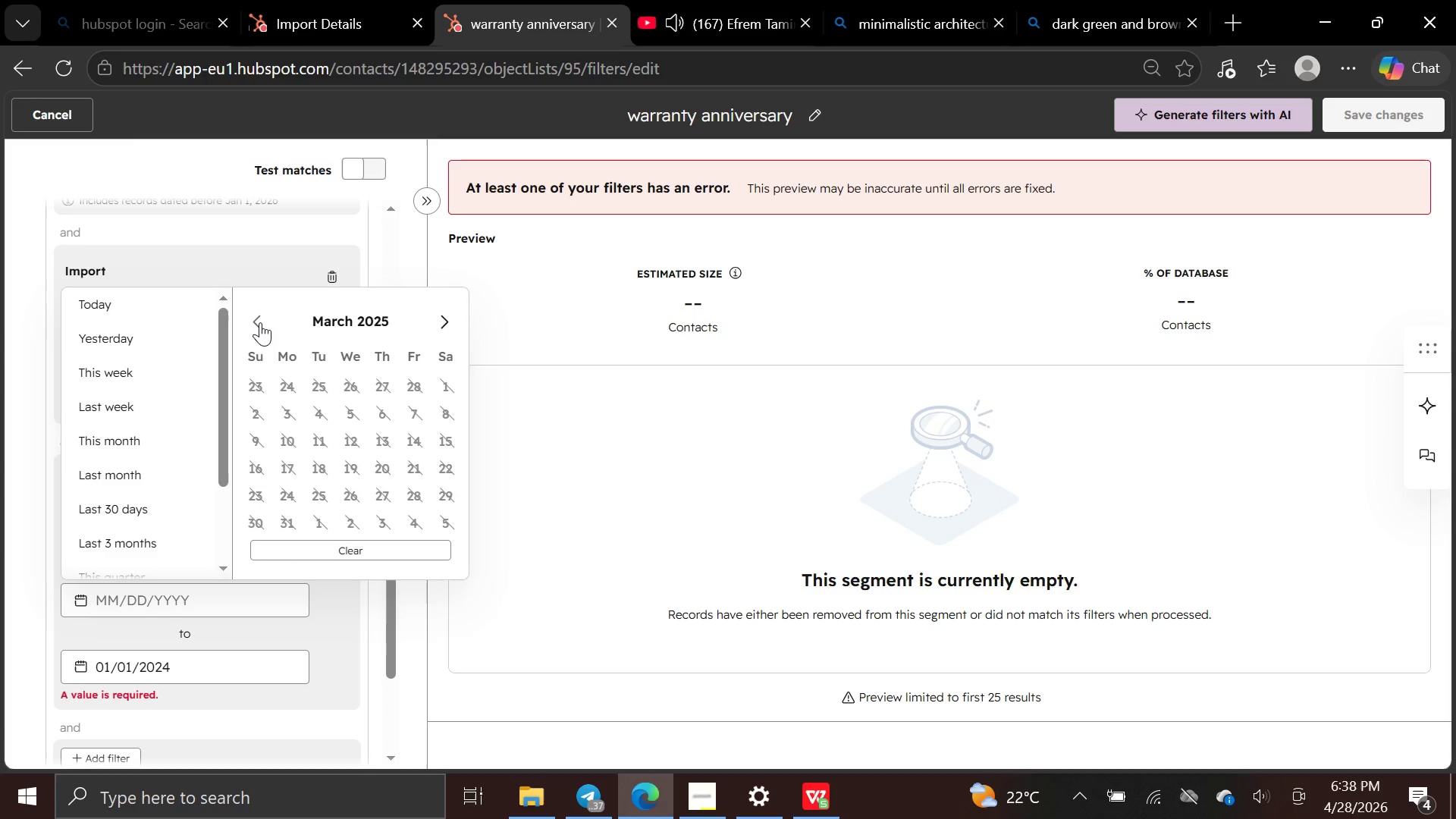 
triple_click([260, 322])
 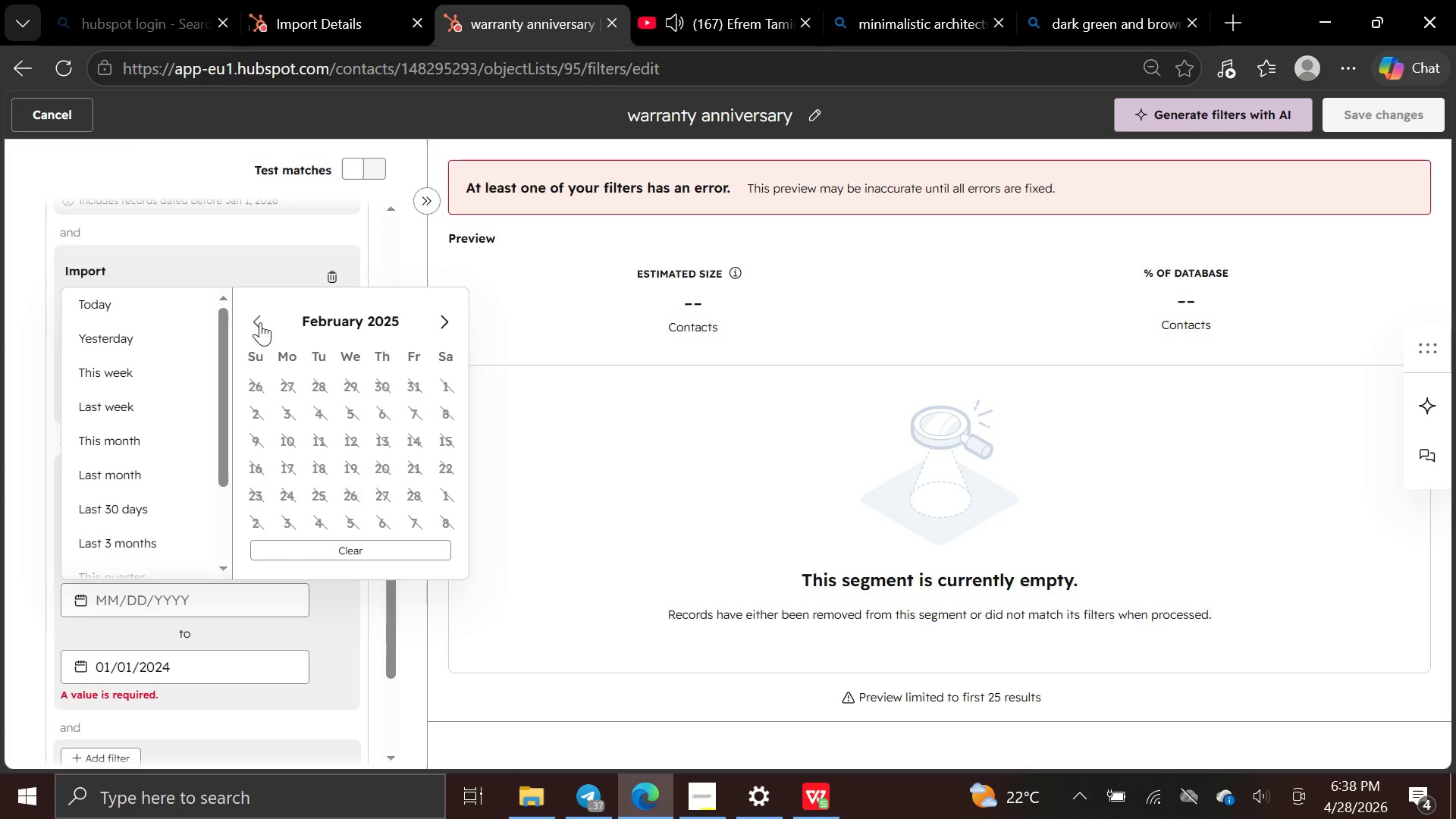 
triple_click([260, 322])
 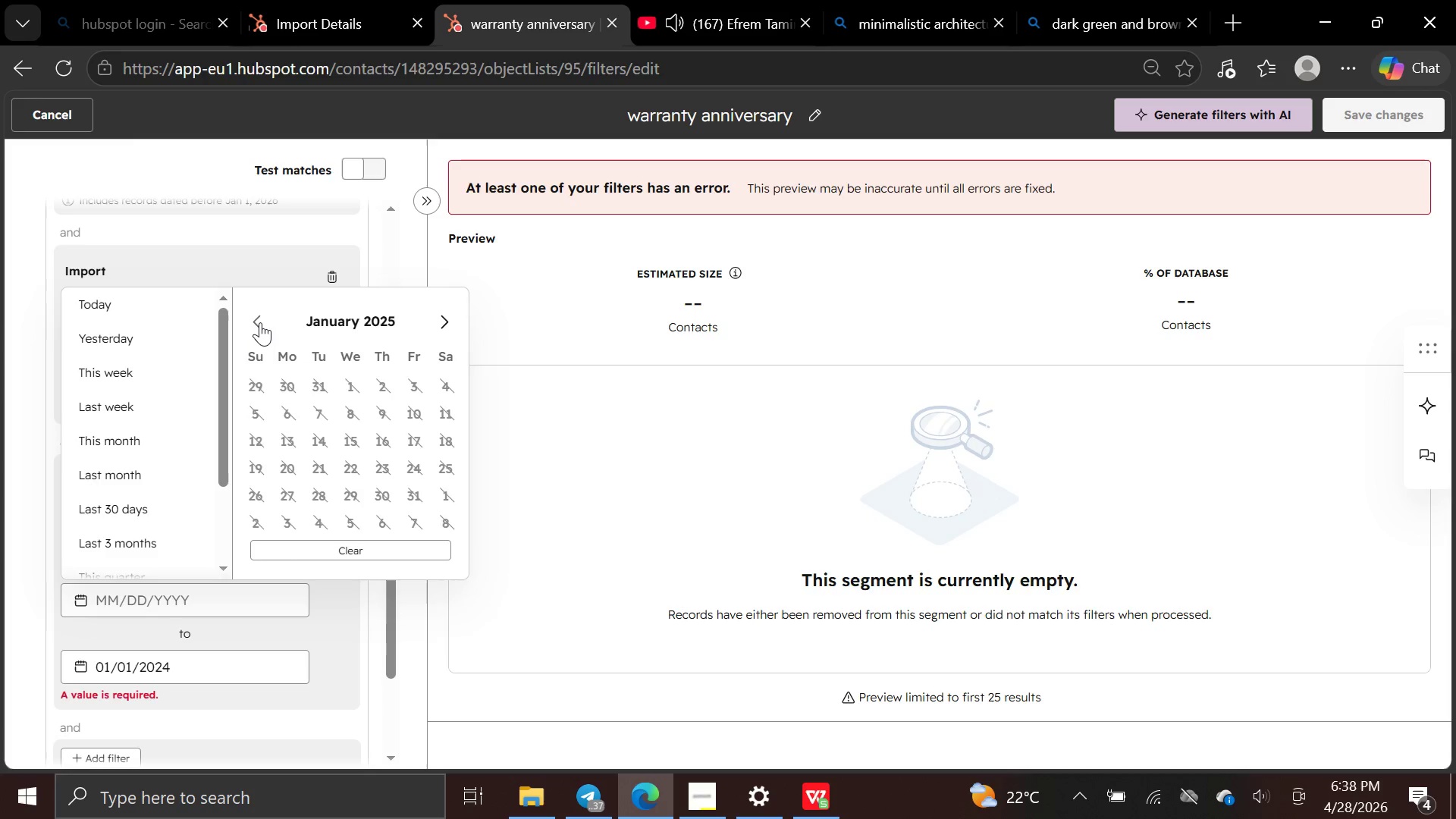 
triple_click([260, 322])
 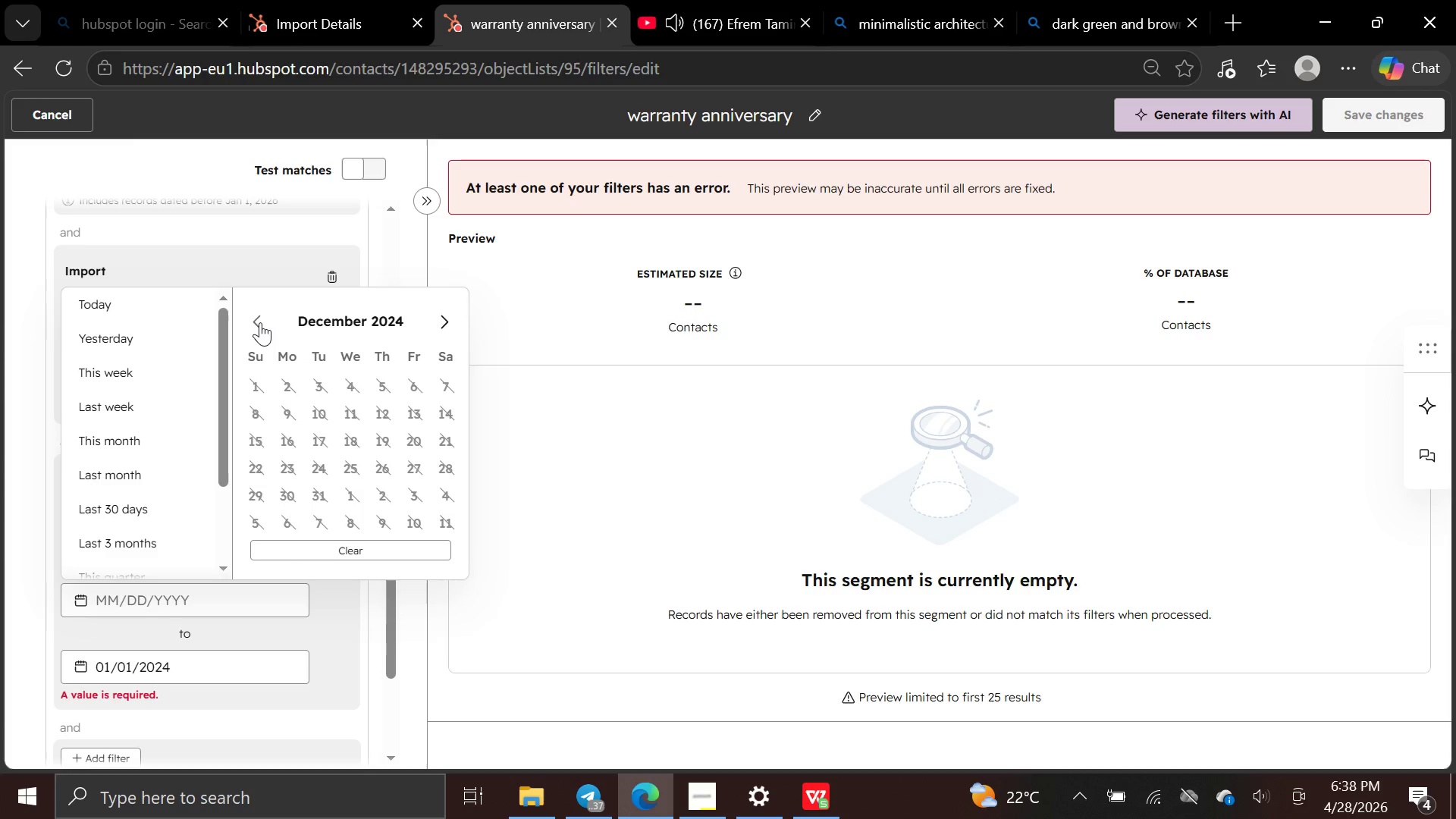 
triple_click([260, 322])
 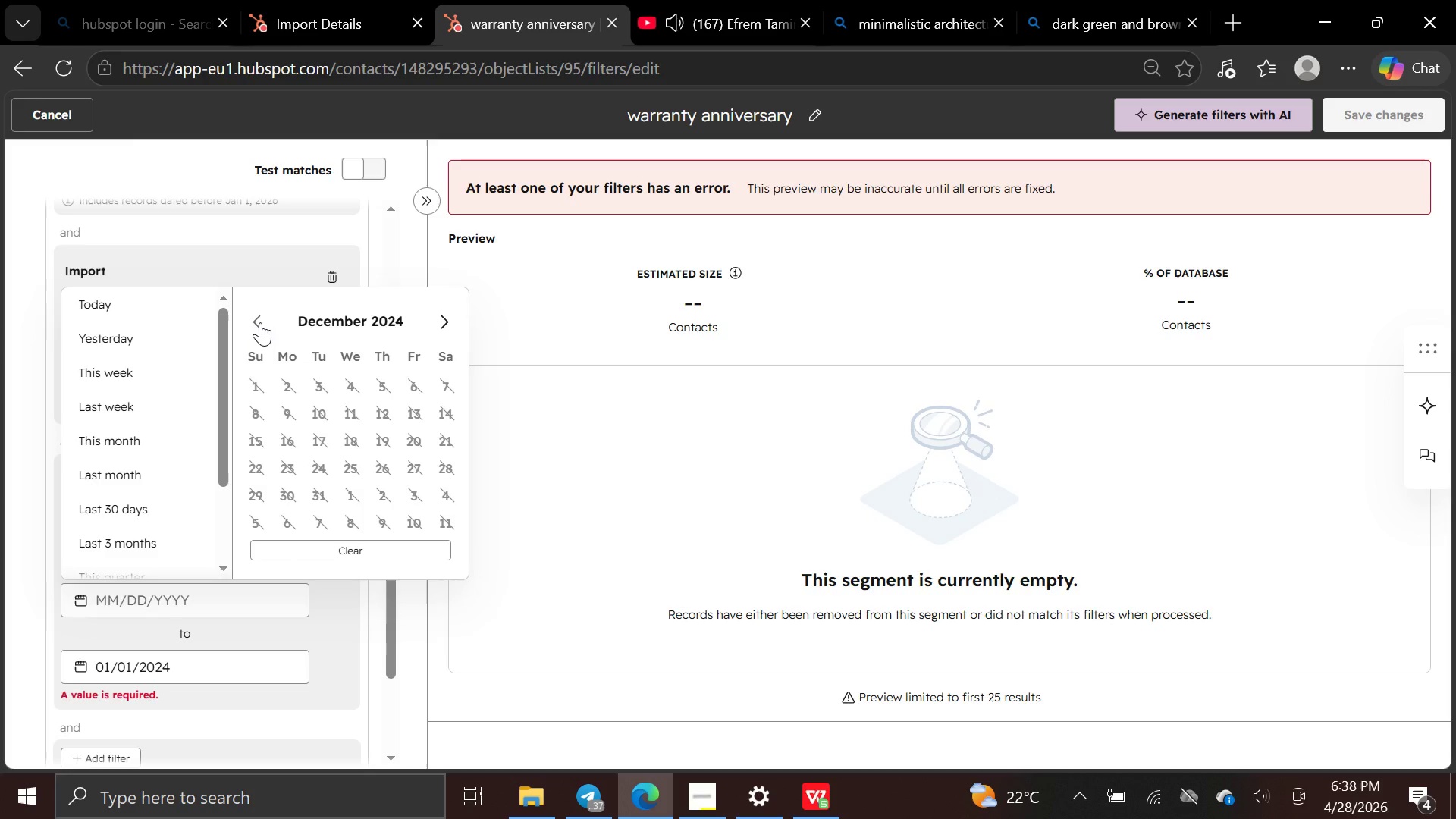 
triple_click([260, 322])
 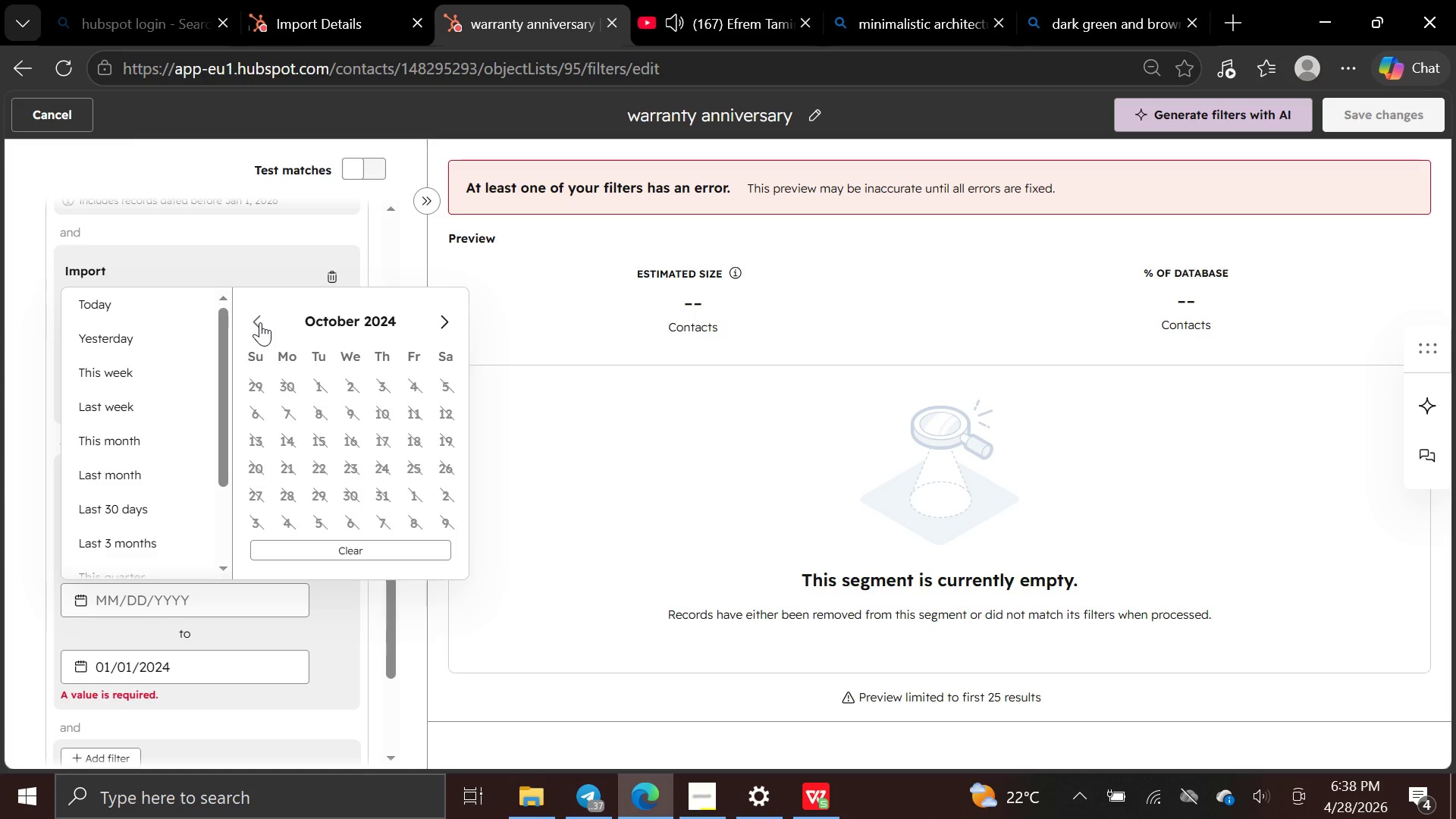 
triple_click([260, 322])
 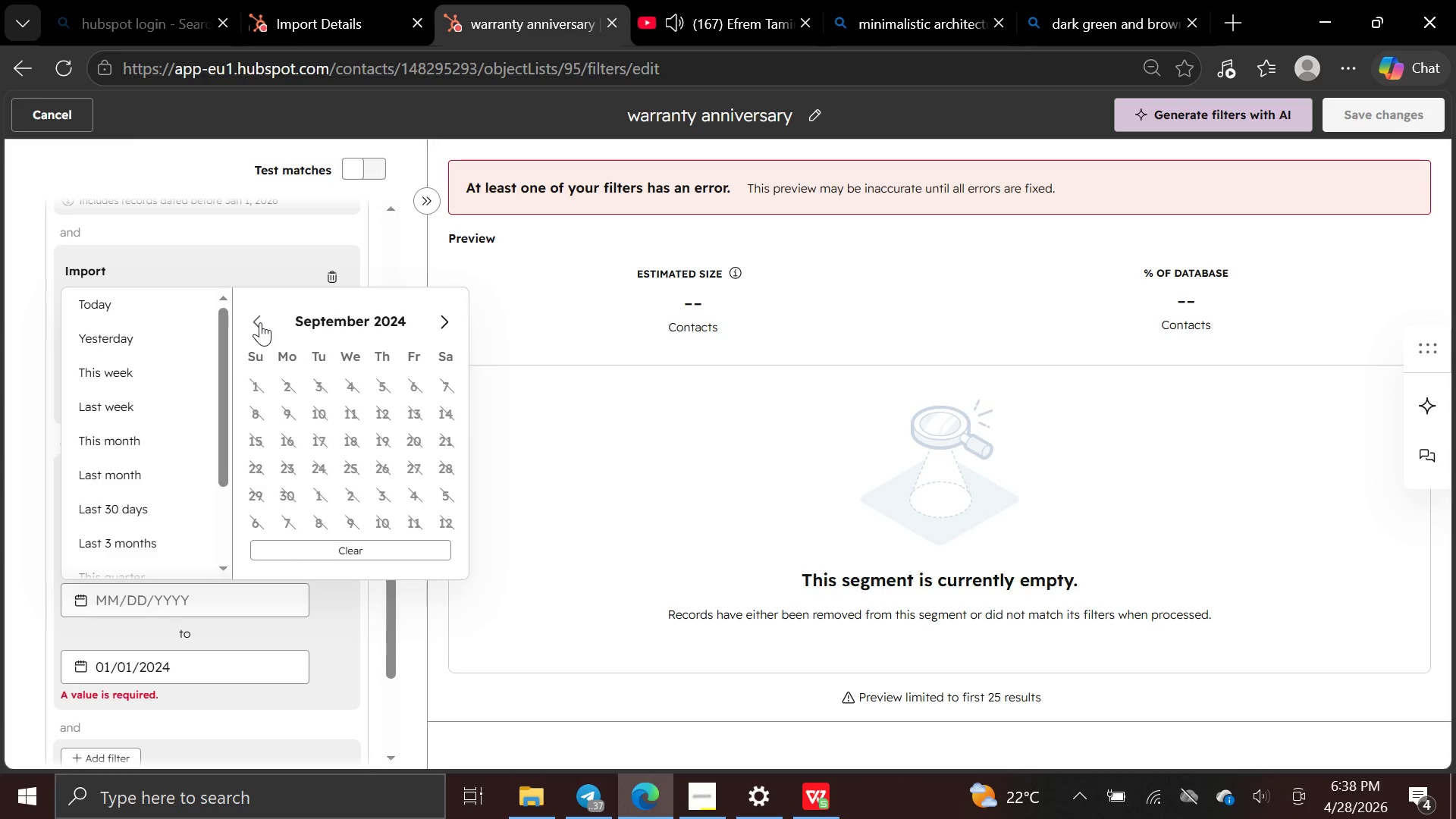 
triple_click([260, 322])
 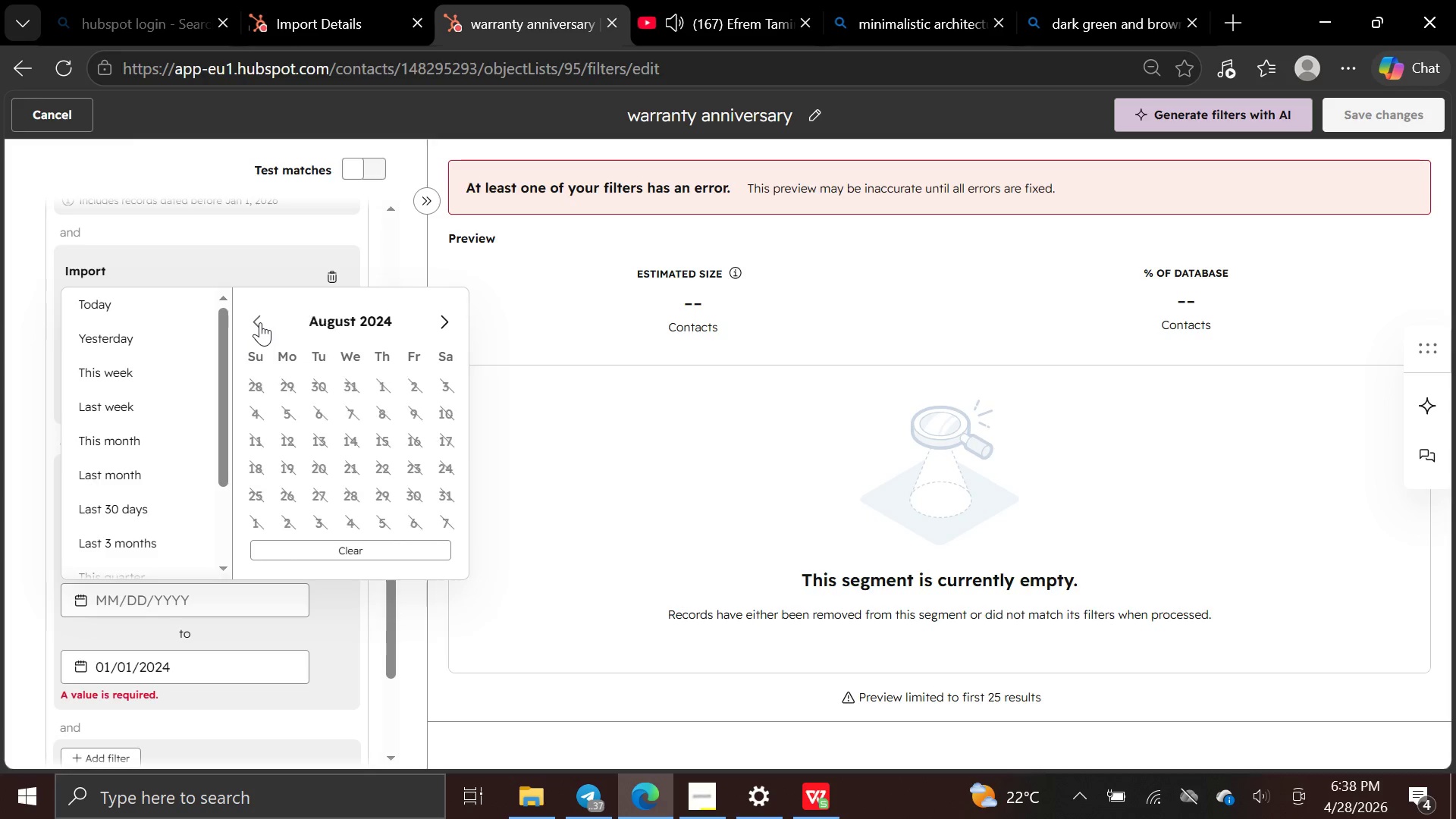 
triple_click([260, 322])
 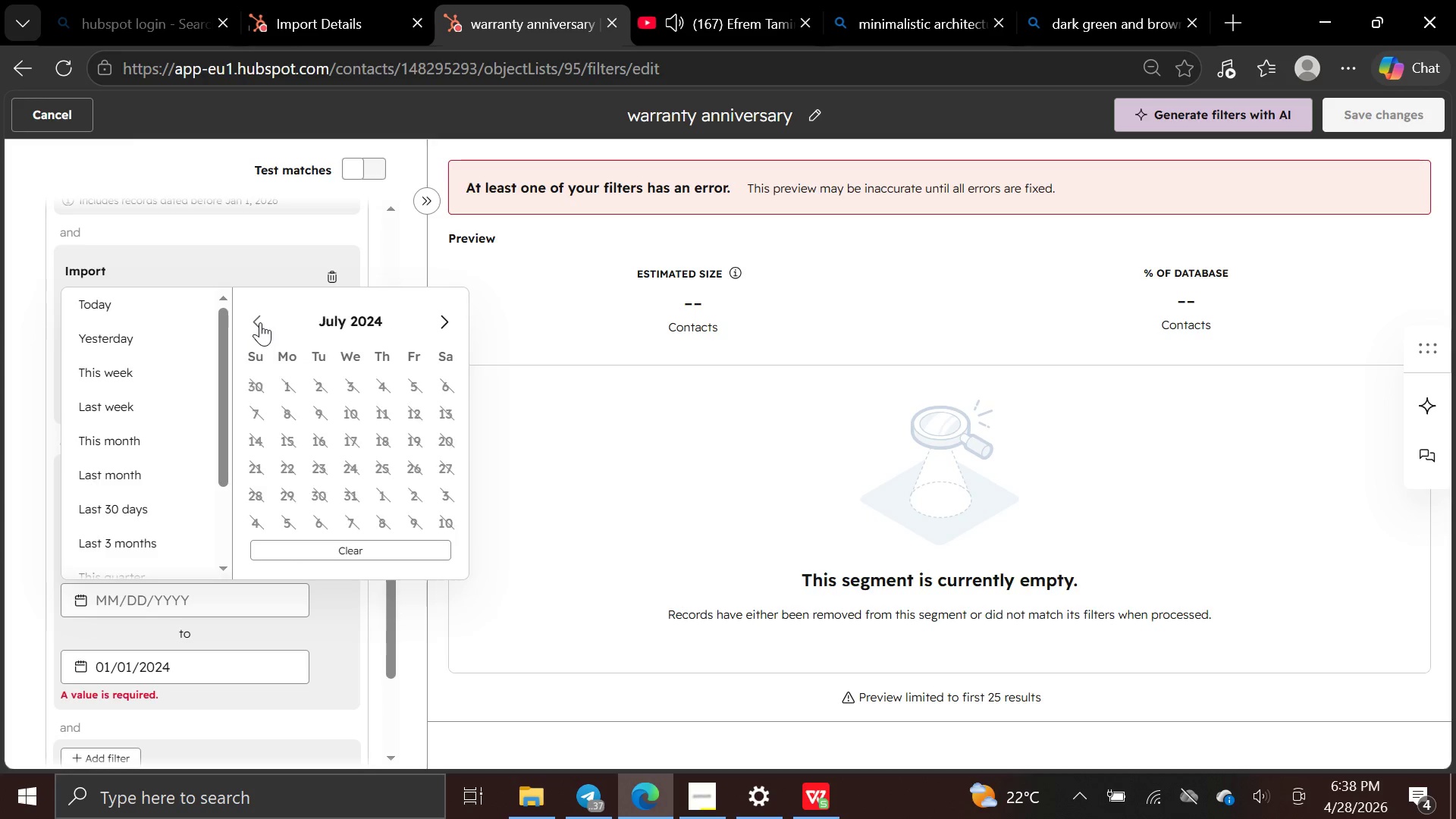 
triple_click([260, 322])
 